 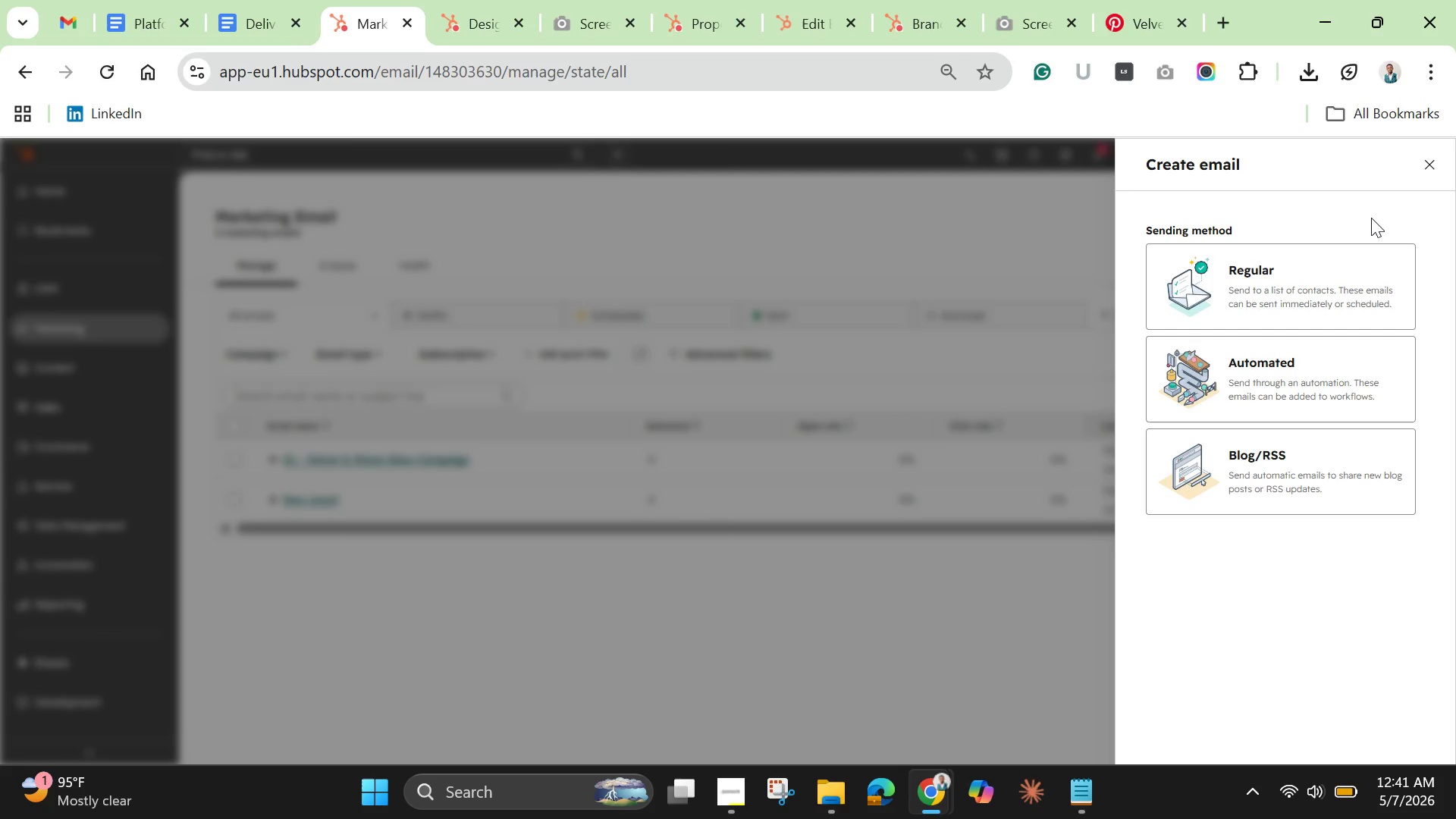 
left_click([1290, 388])
 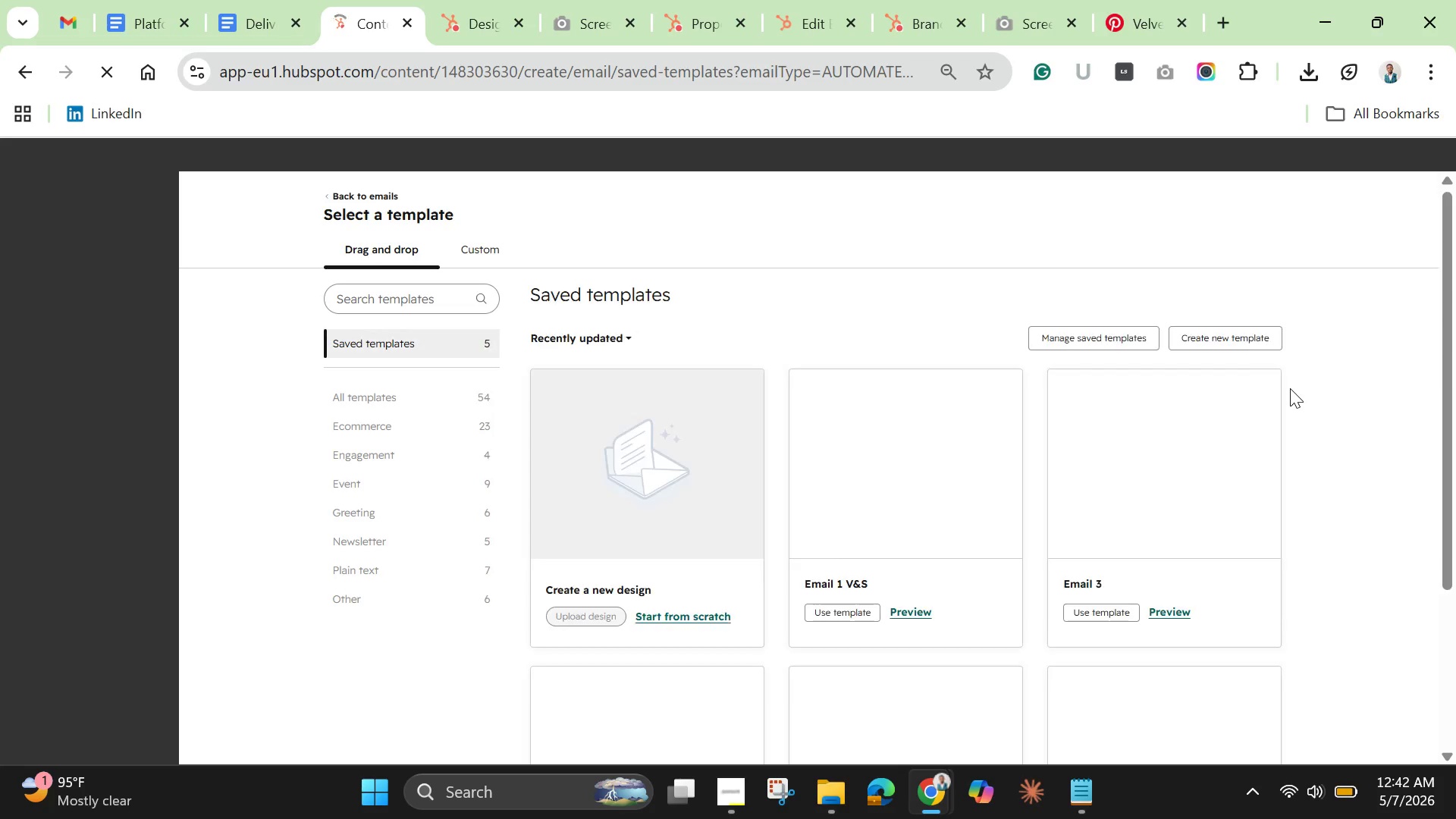 
wait(9.34)
 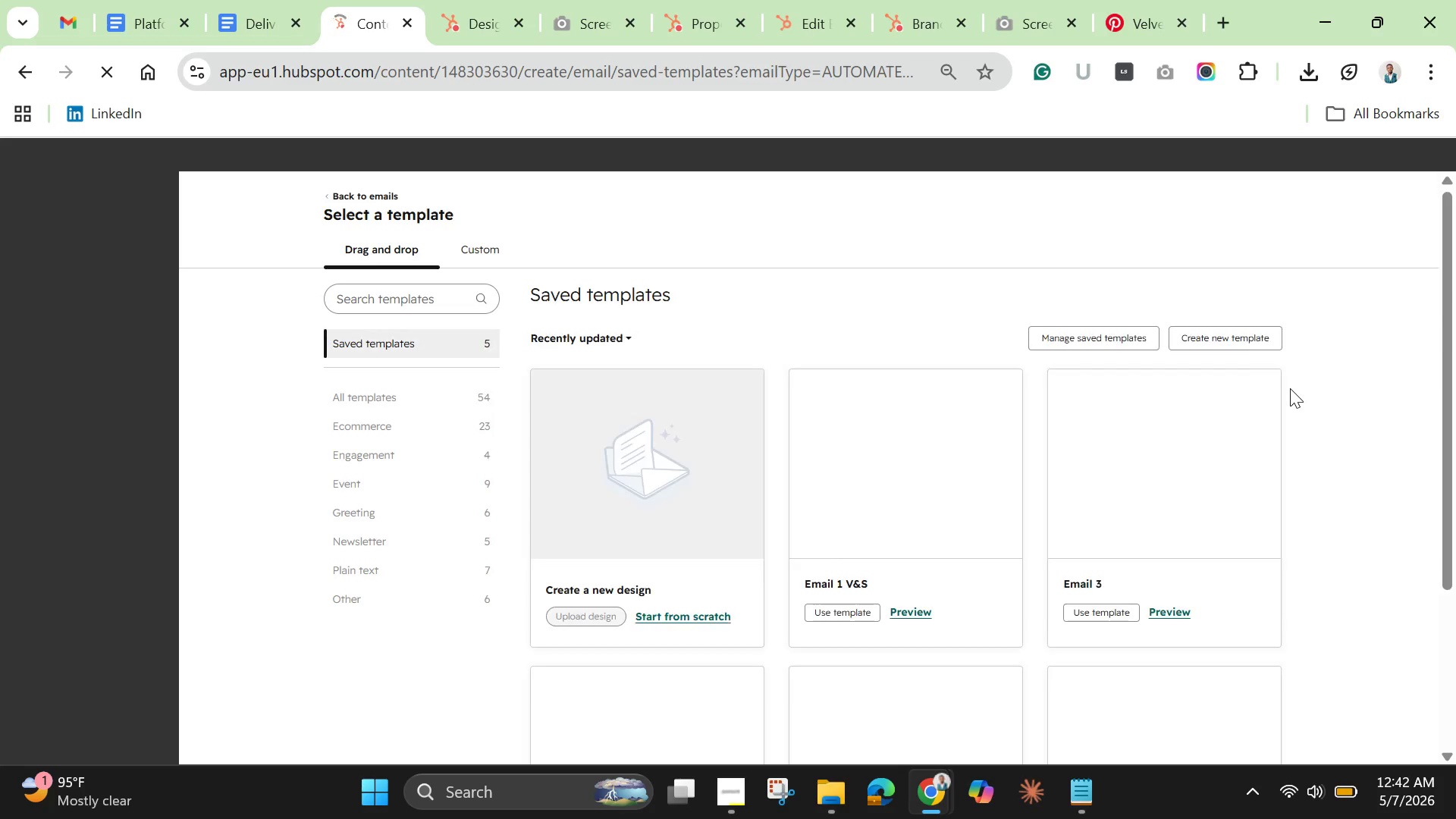 
left_click([862, 520])
 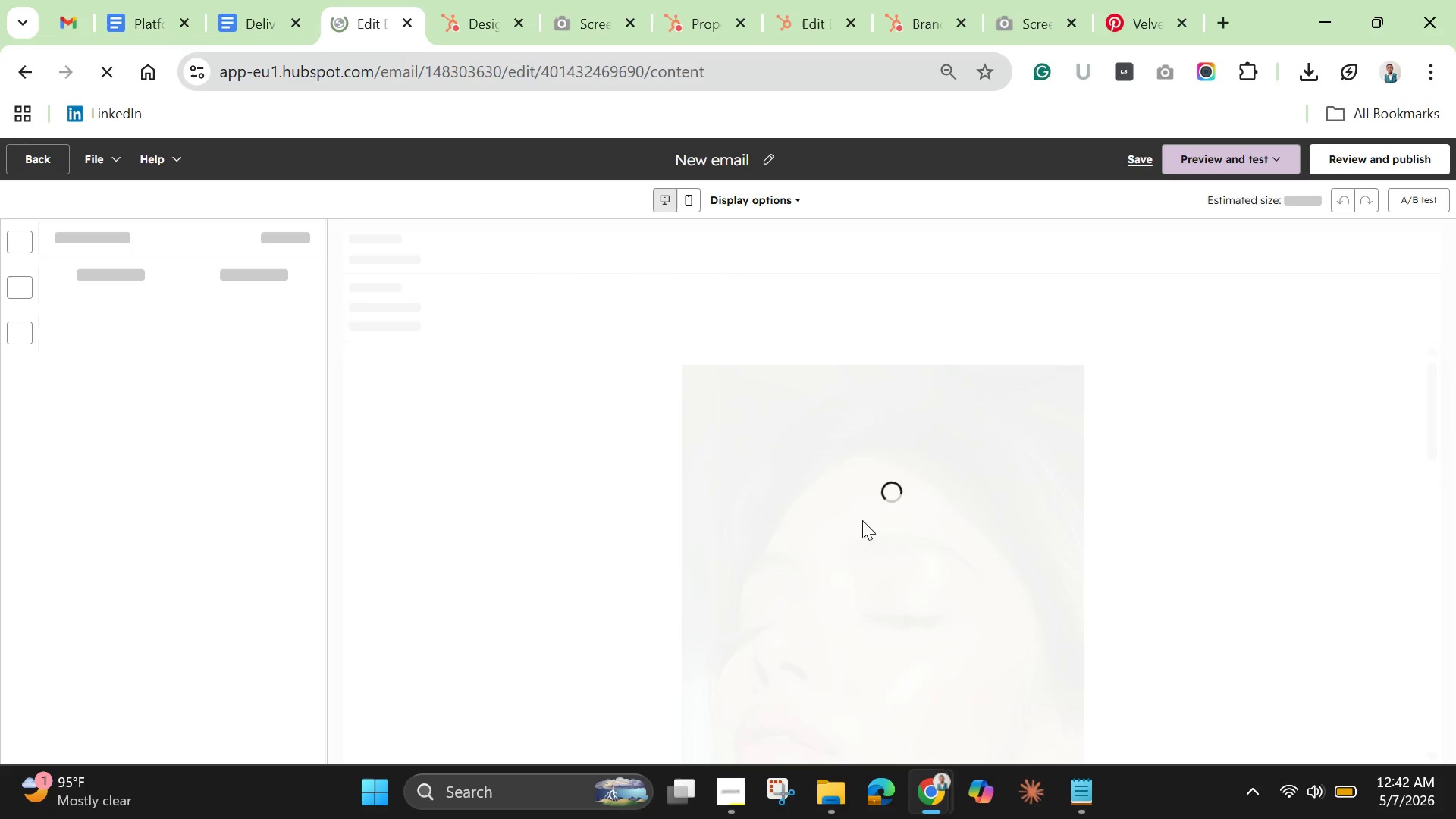 
wait(10.52)
 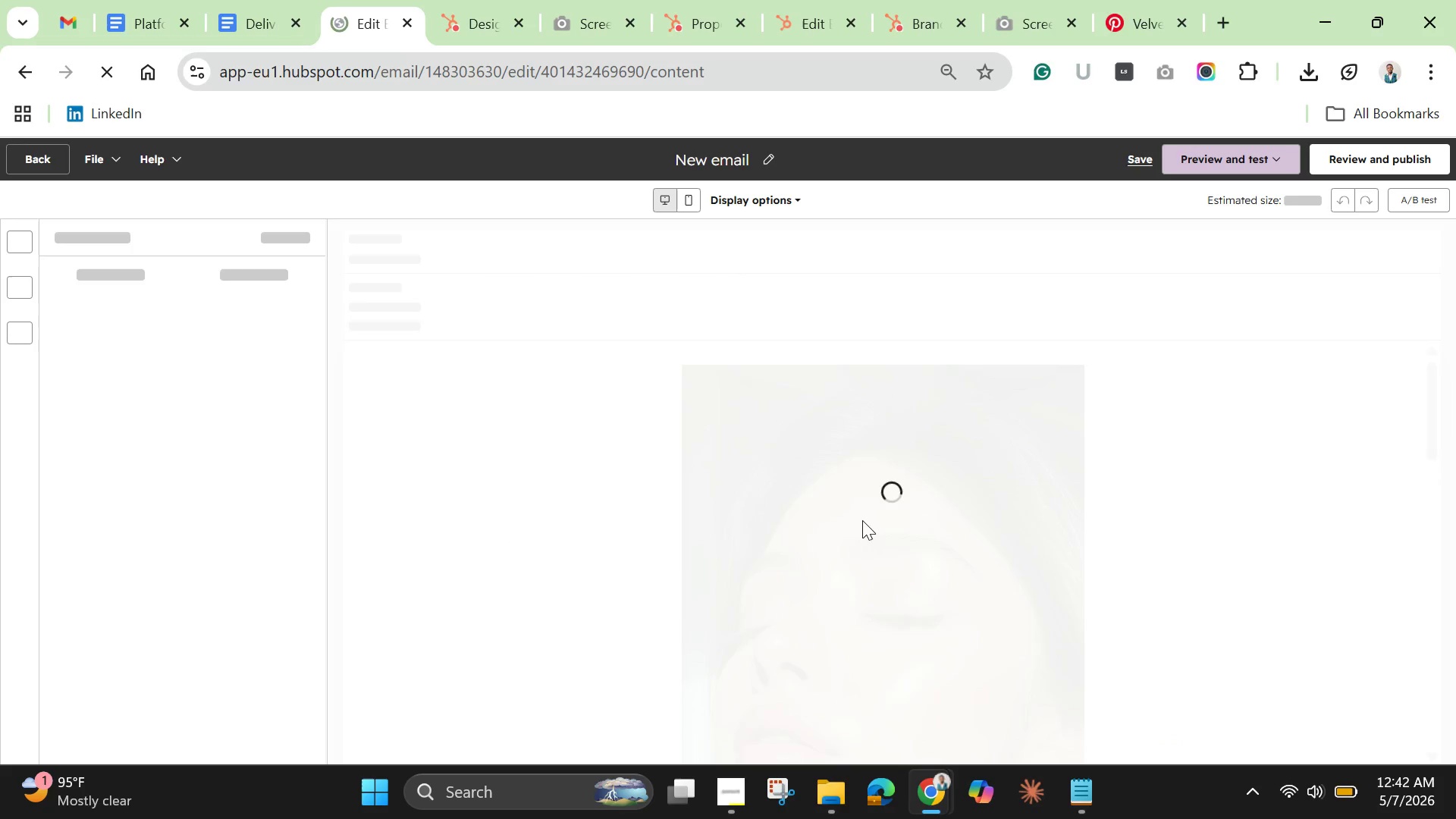 
double_click([726, 163])
 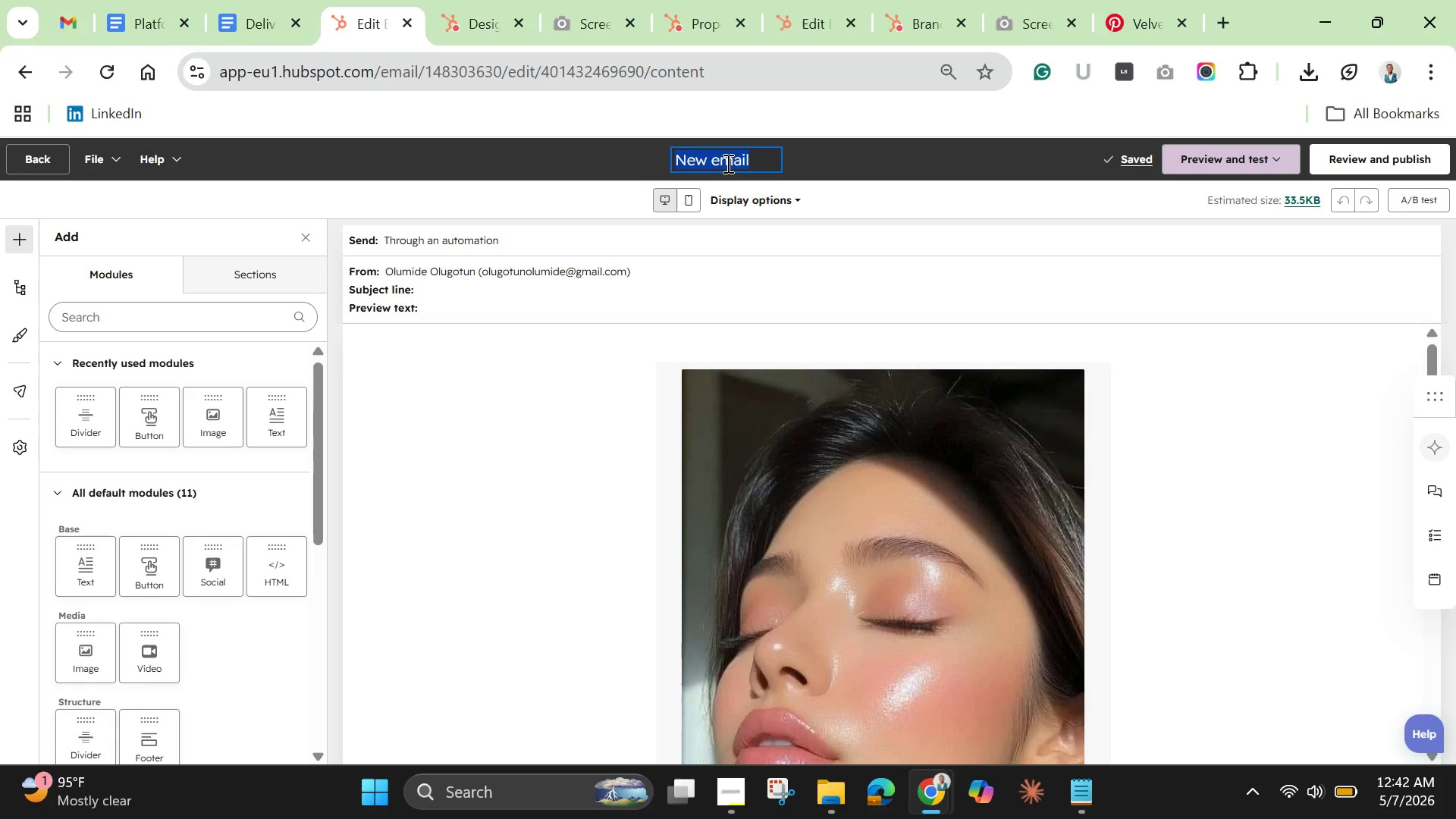 
triple_click([726, 163])
 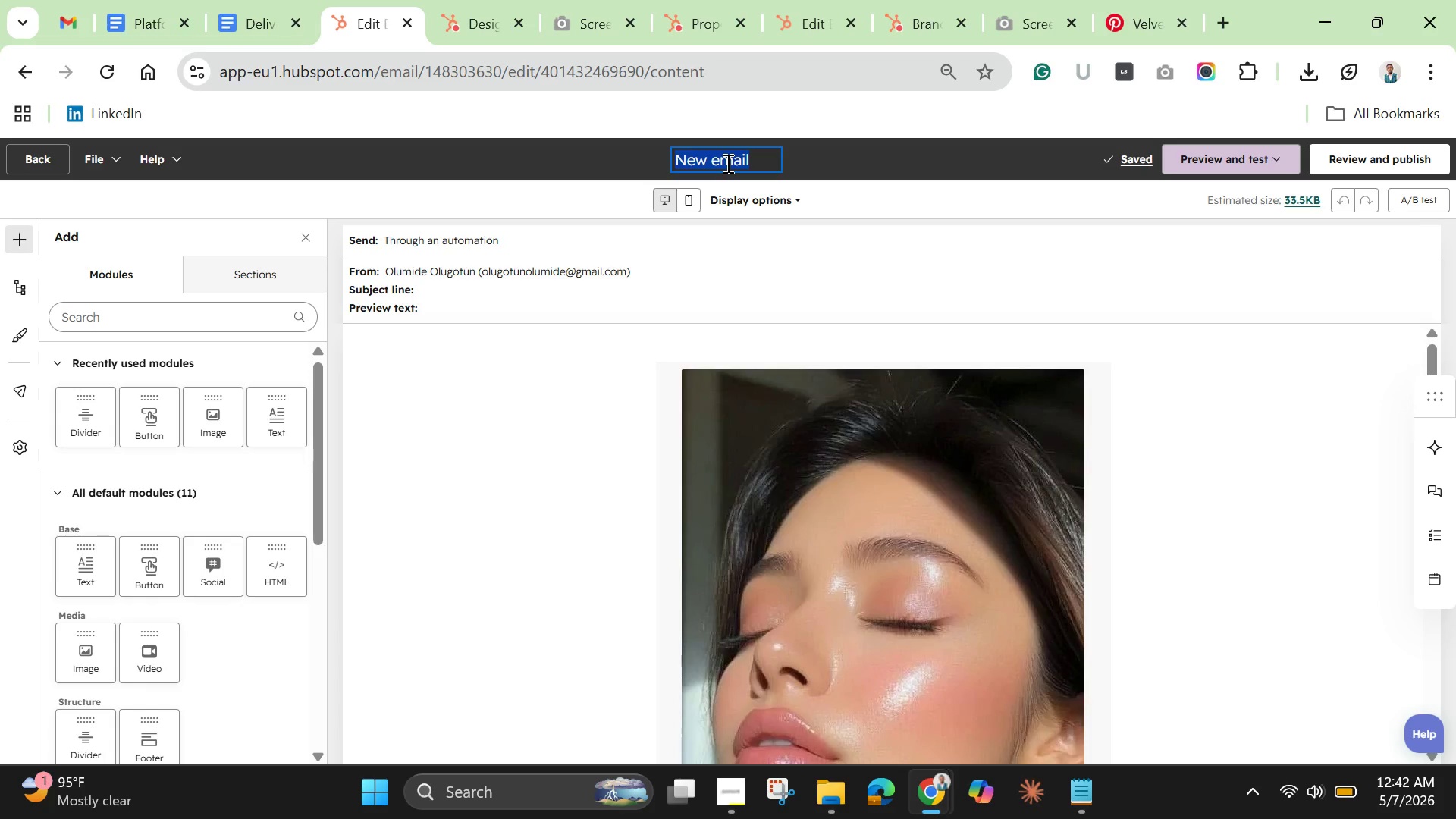 
key(Backspace)
type(Re)
key(Backspace)
type(adiance AFtercare - Post Treatment Guide)
 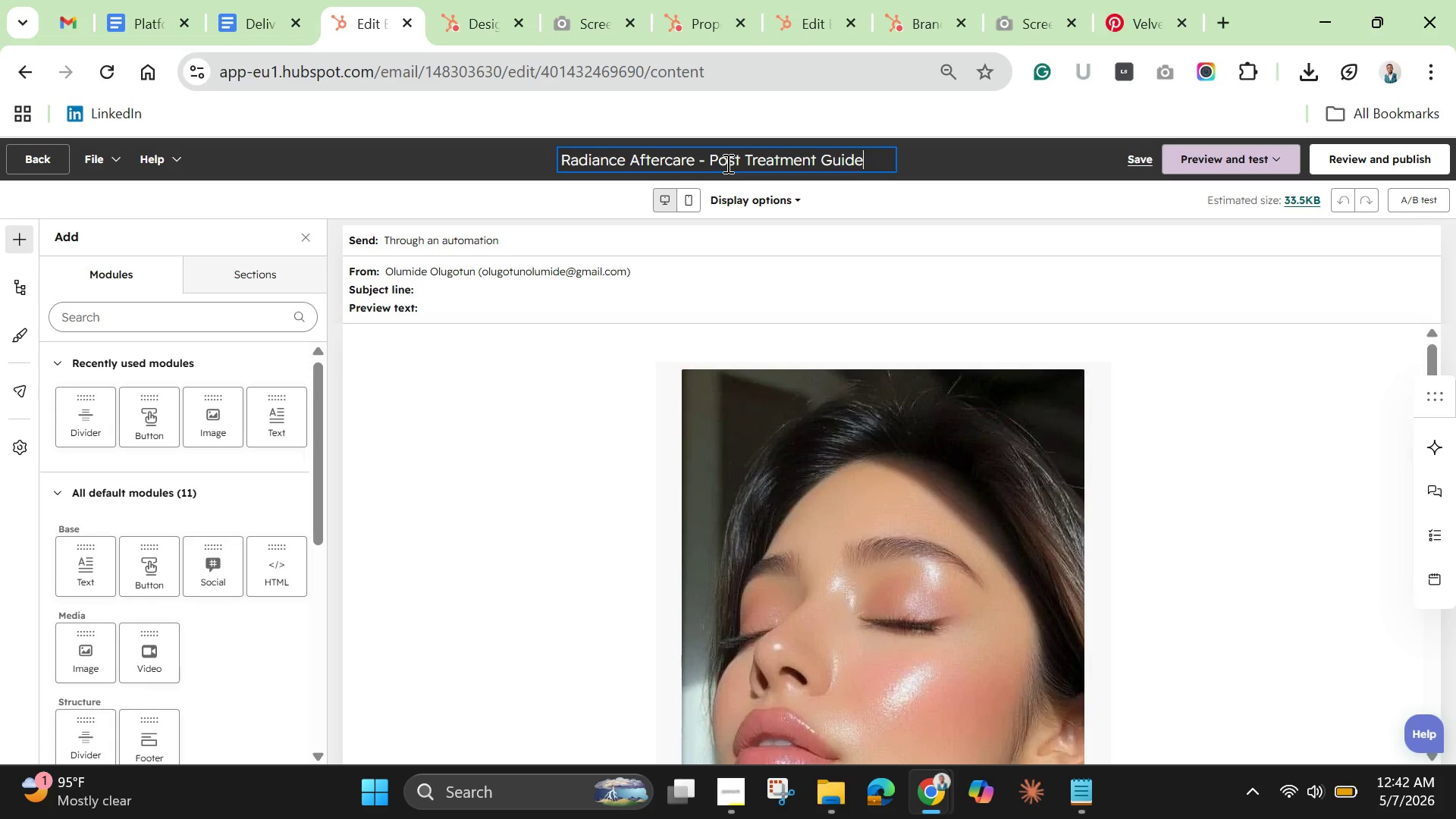 
wait(17.02)
 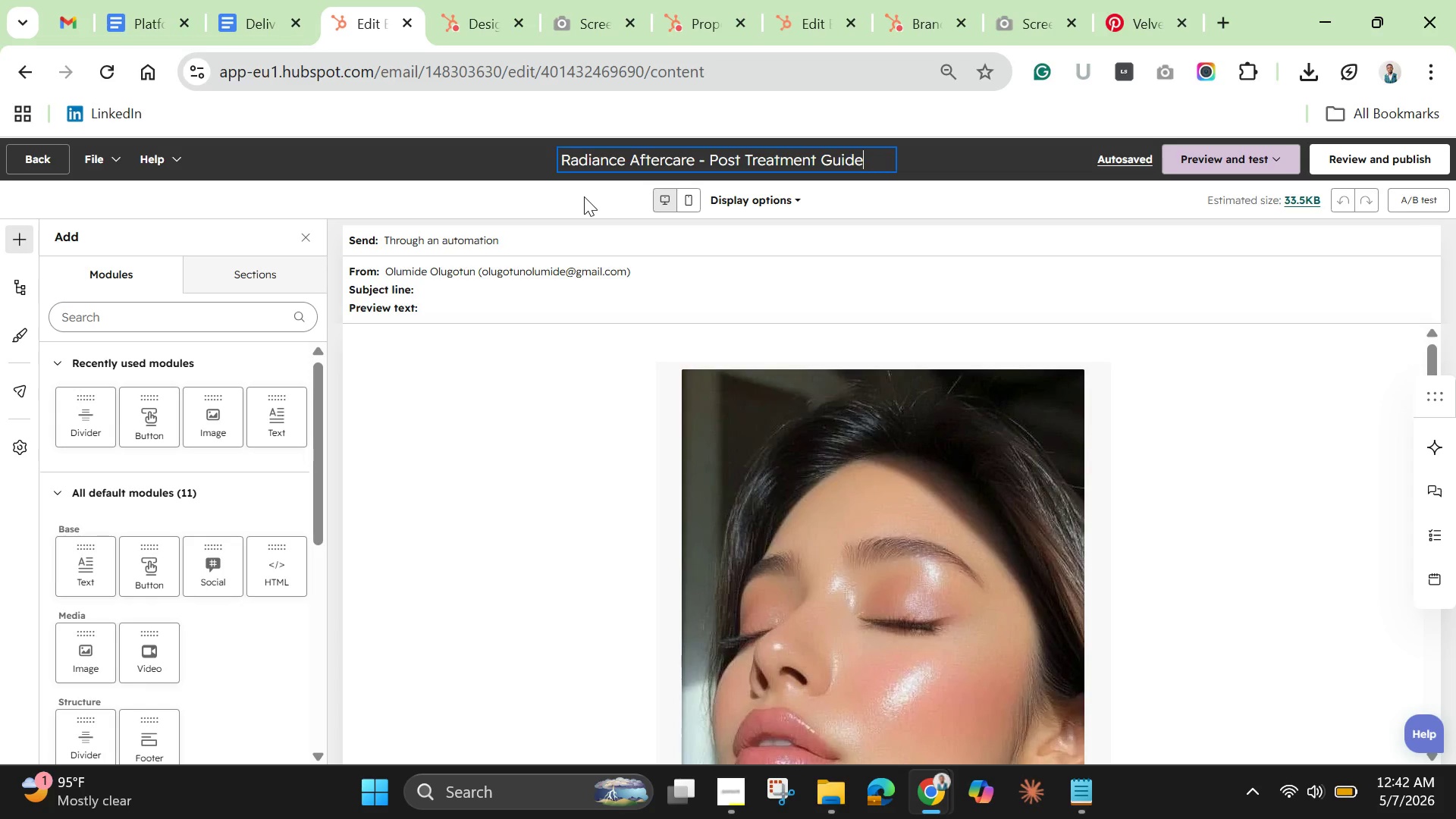 
left_click([555, 302])
 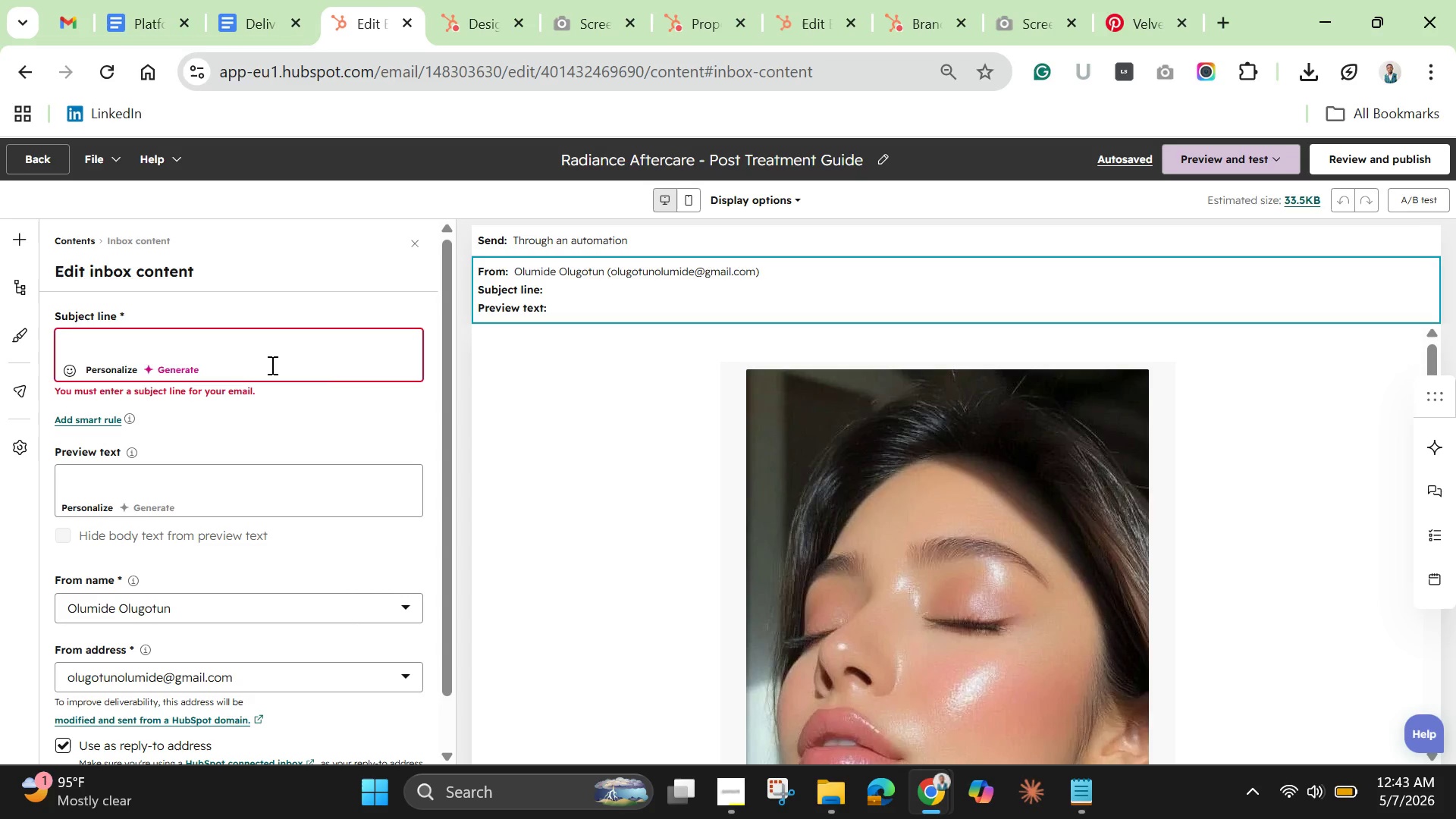 
wait(6.08)
 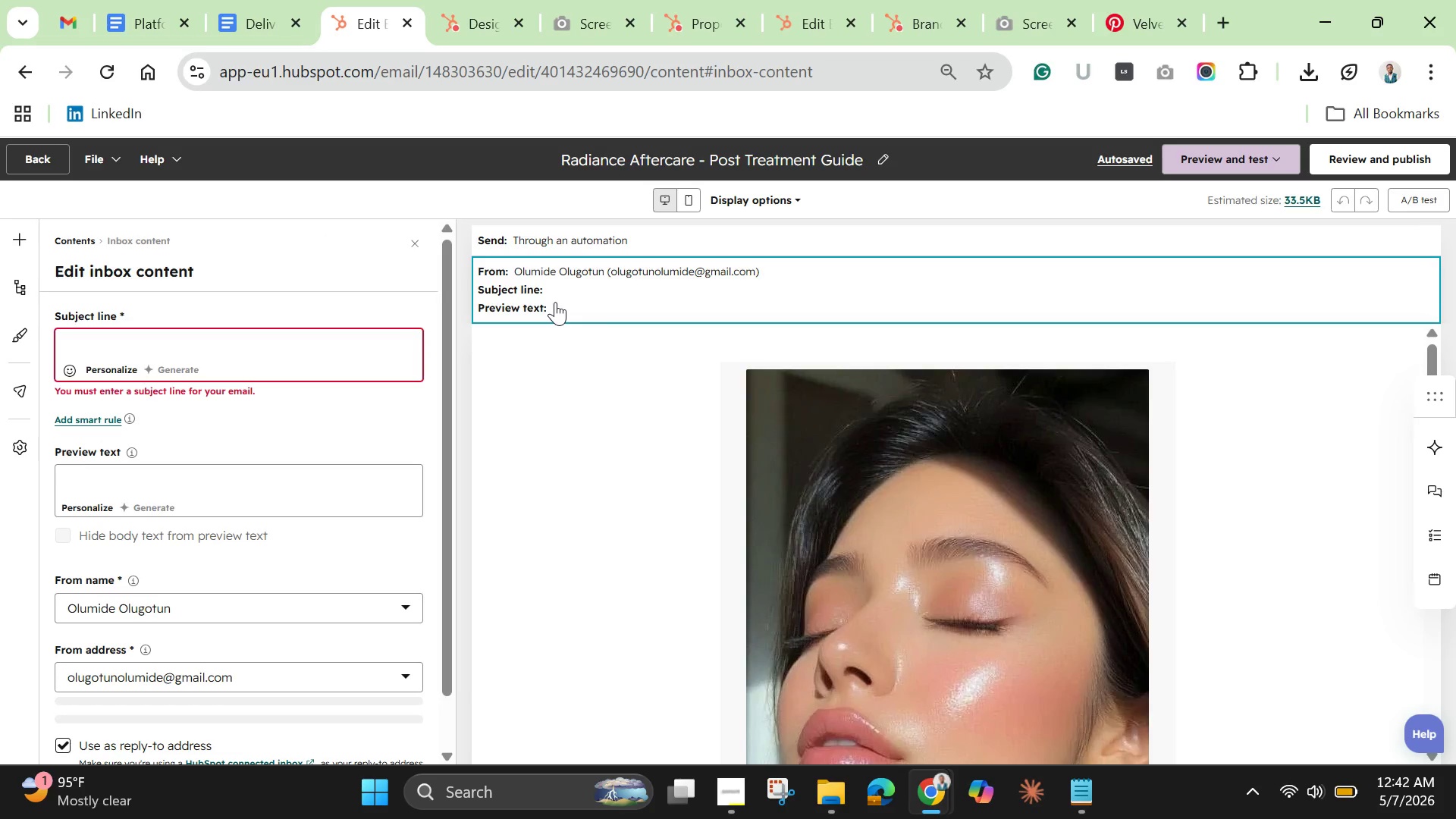 
left_click([165, 340])
 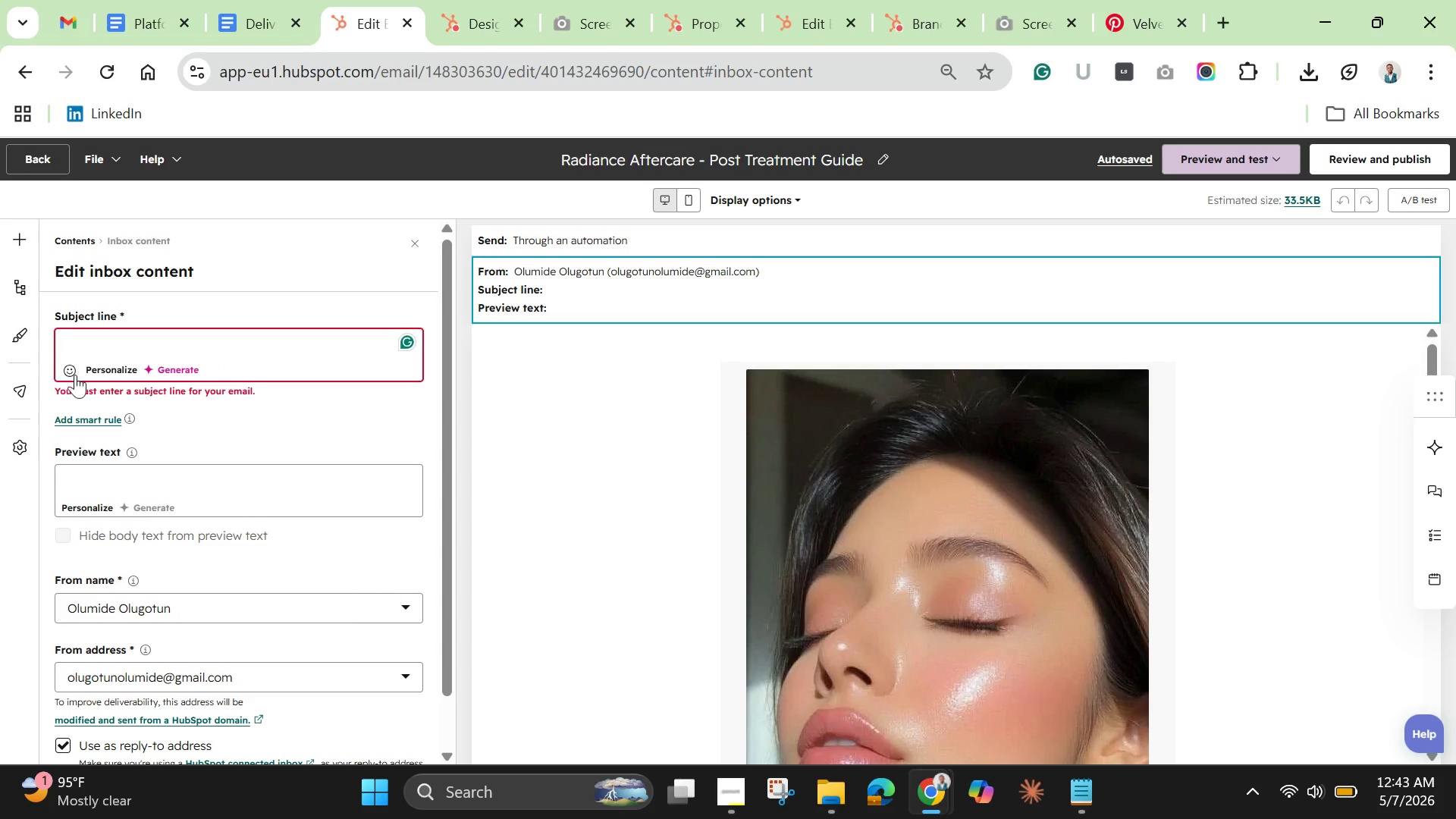 
left_click([107, 363])
 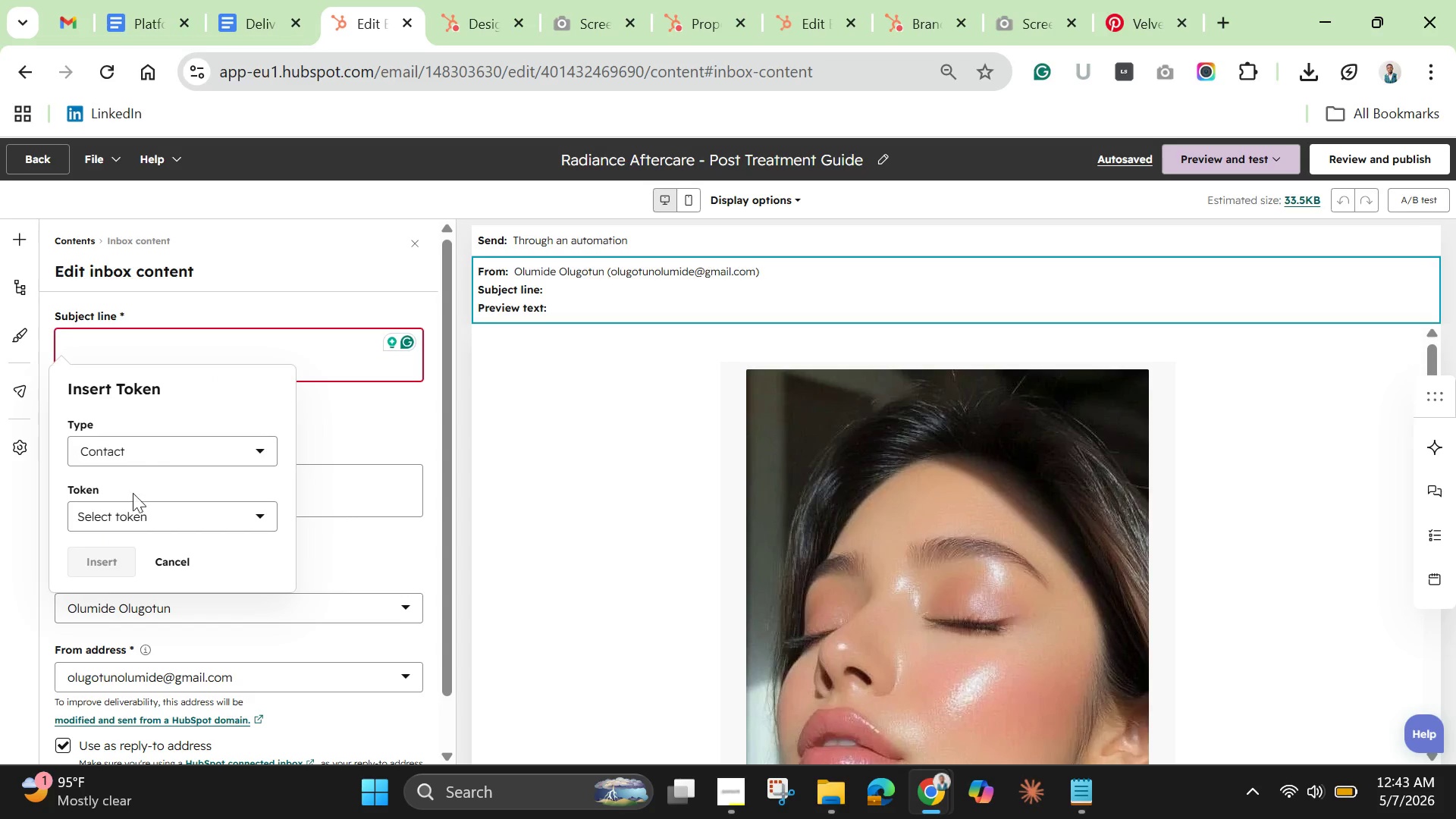 
left_click([133, 509])
 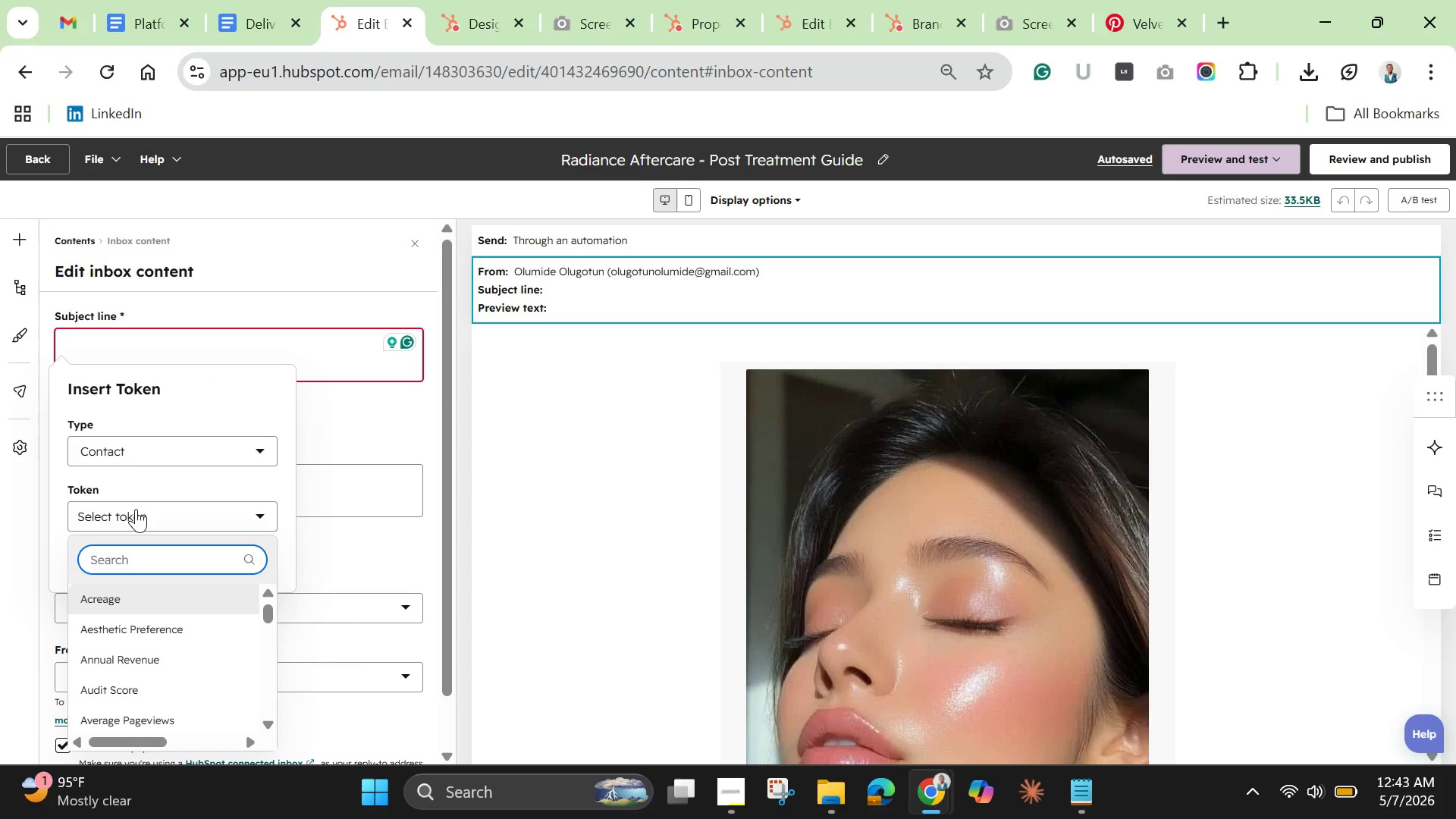 
type(first name)
 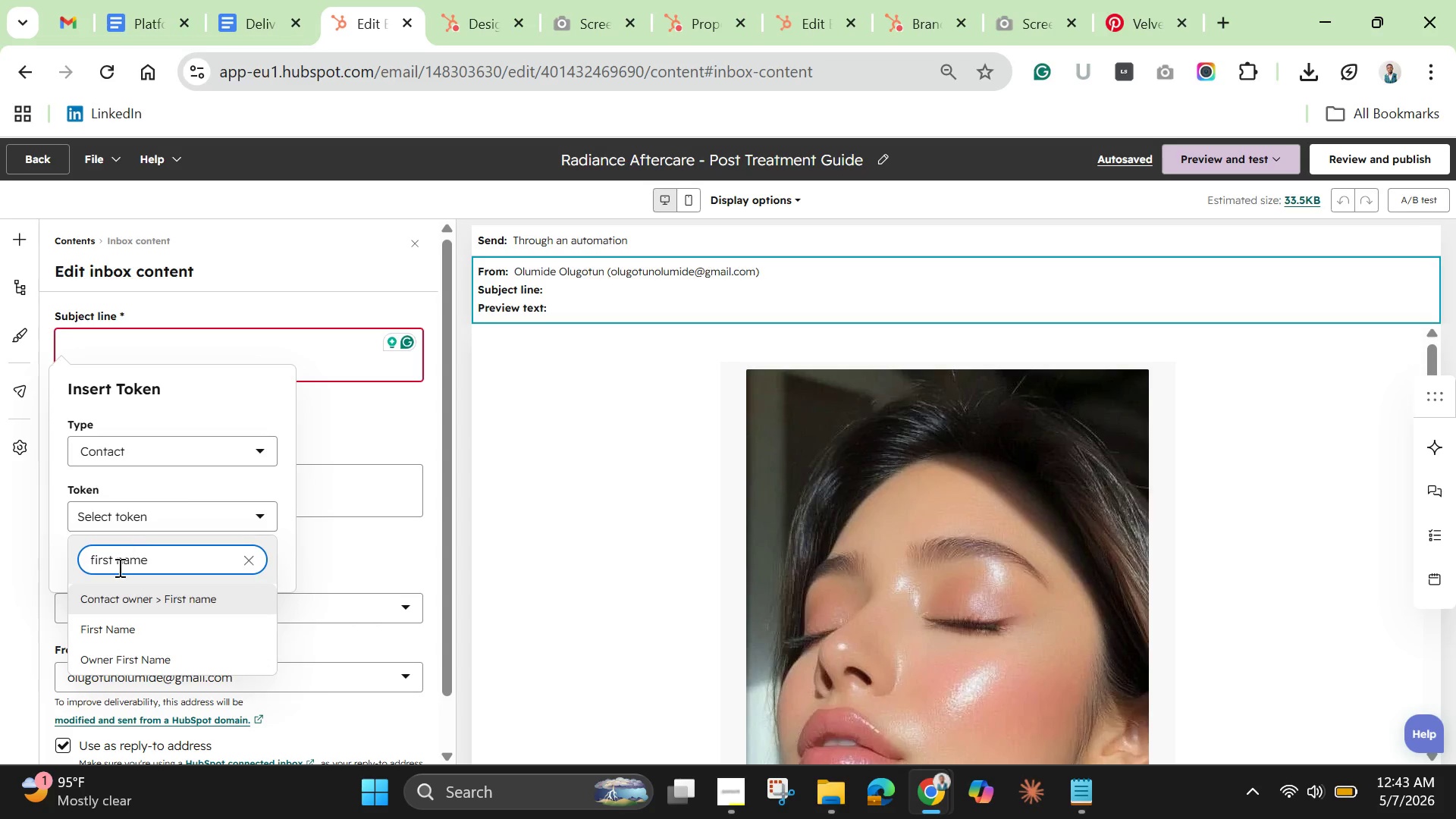 
left_click([91, 632])
 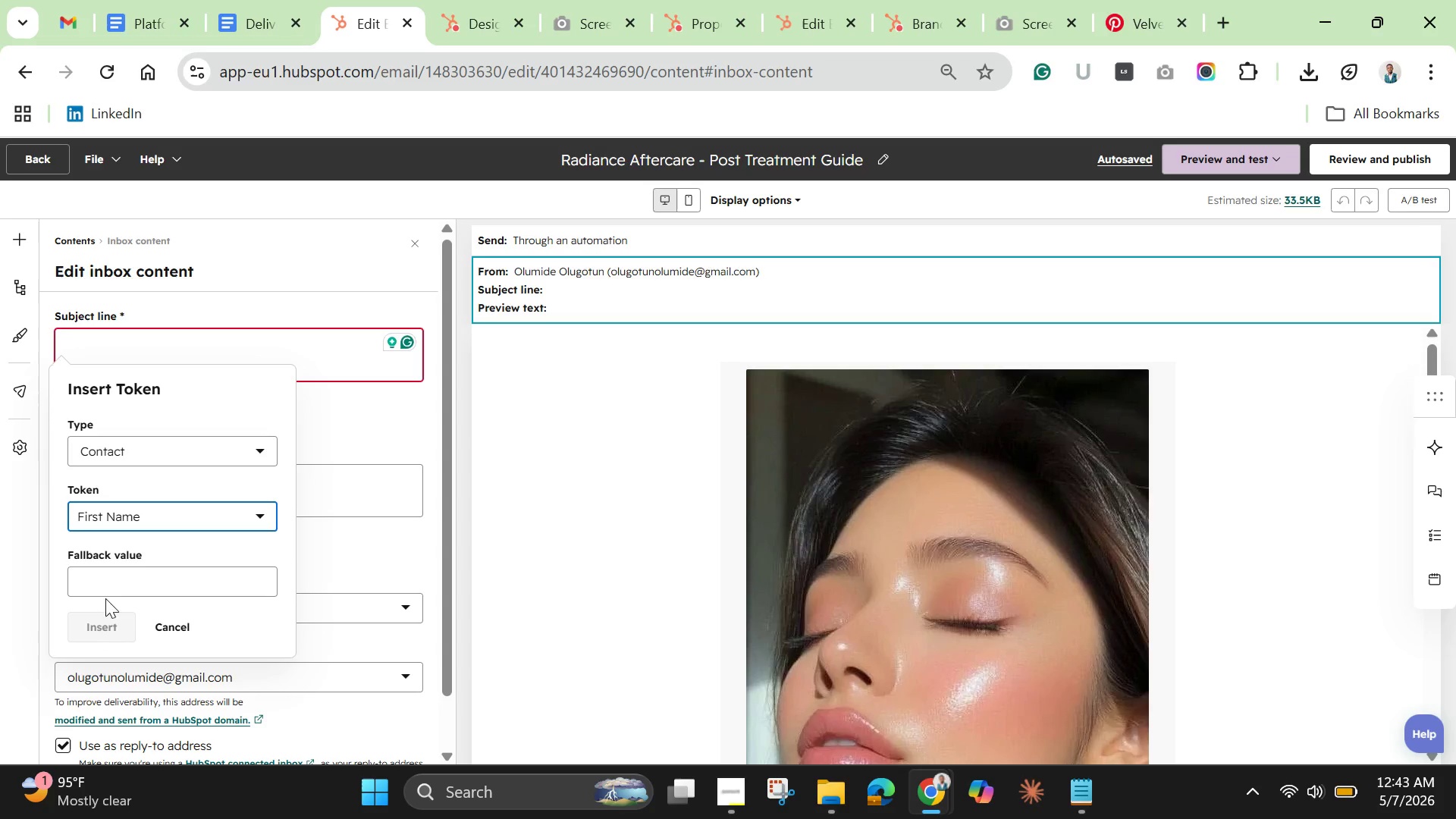 
left_click([125, 570])
 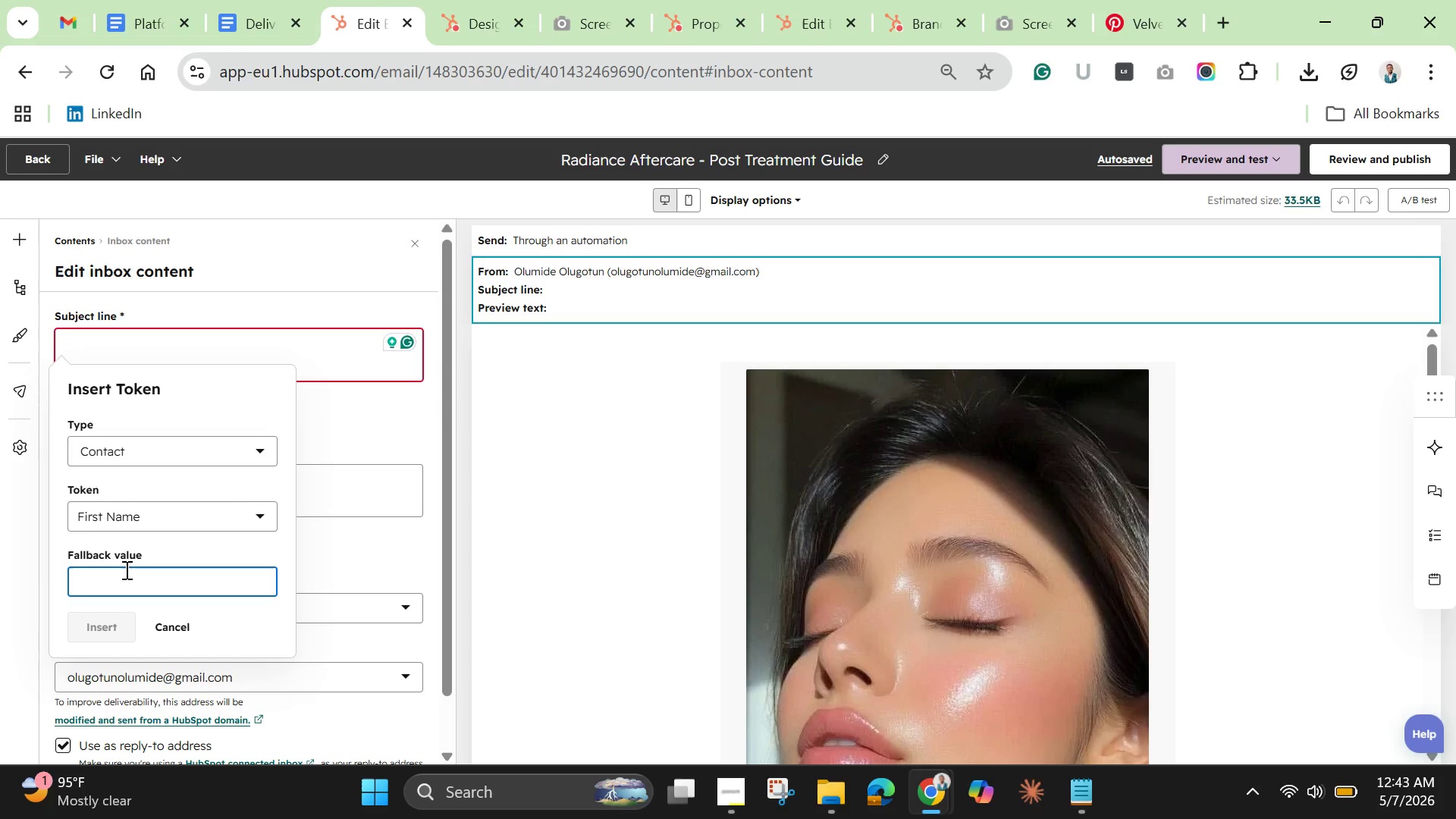 
type(there, )
 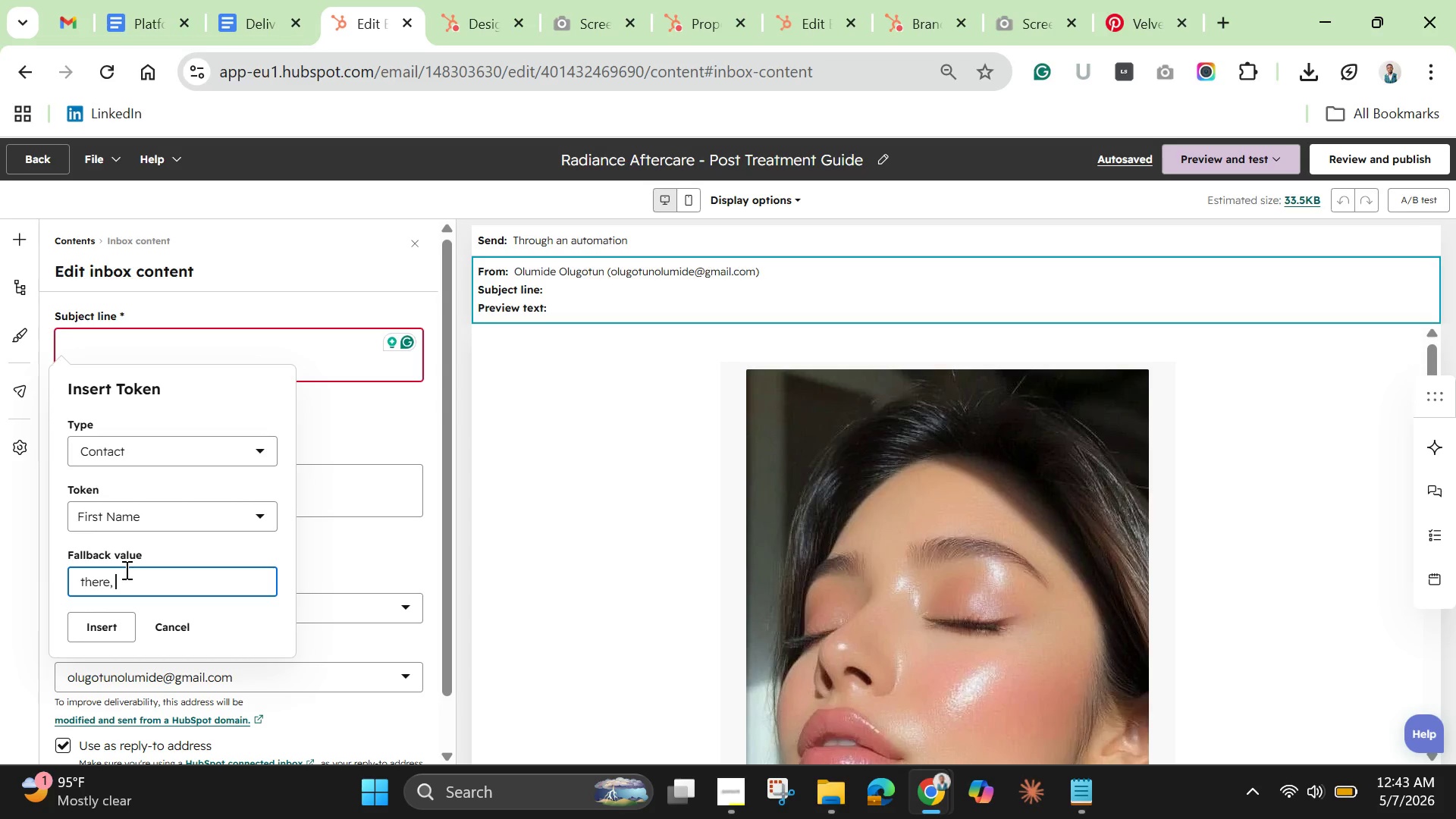 
hold_key(key=ShiftLeft, duration=0.98)
 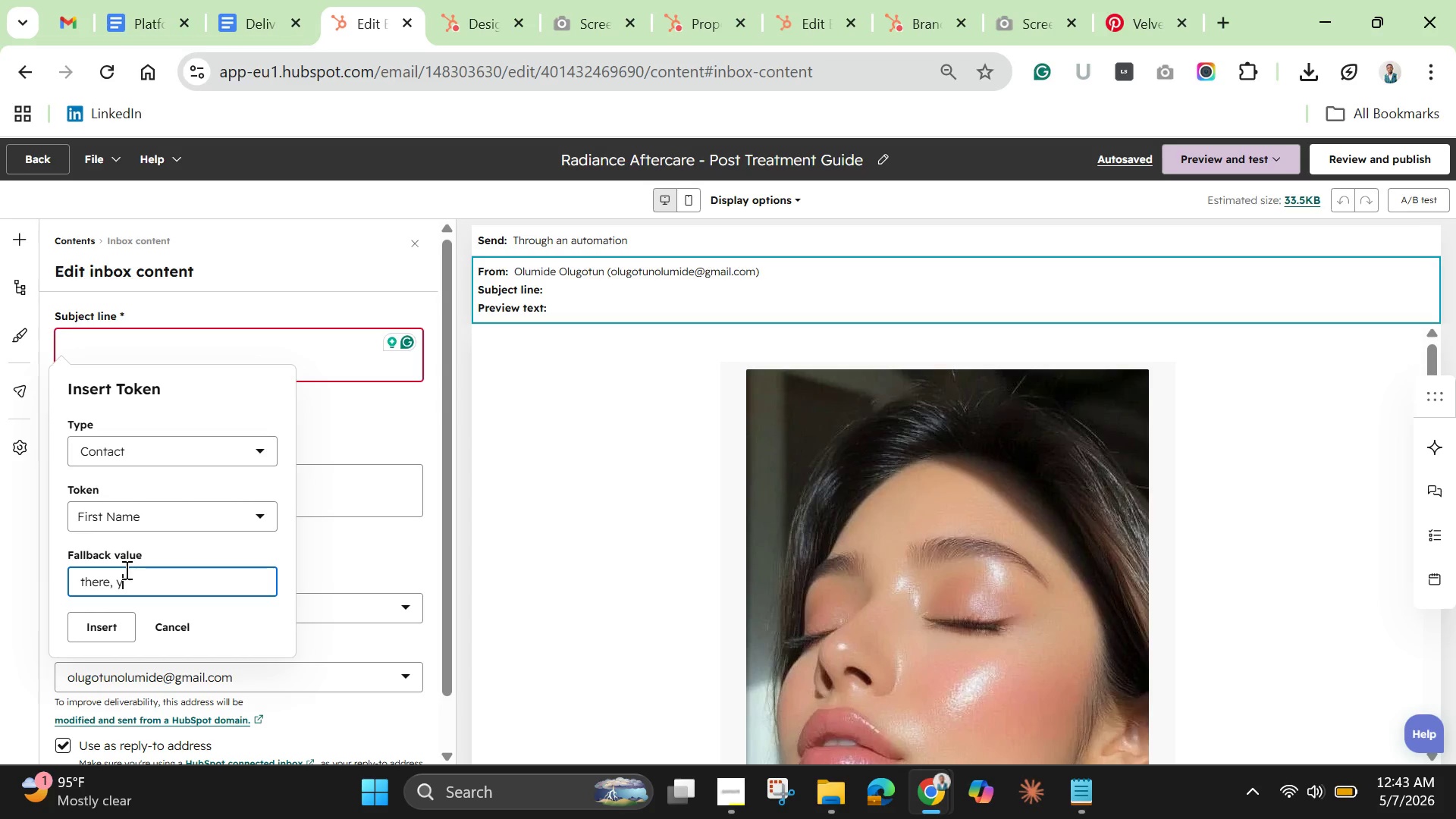 
hold_key(key=ShiftLeft, duration=9.55)
 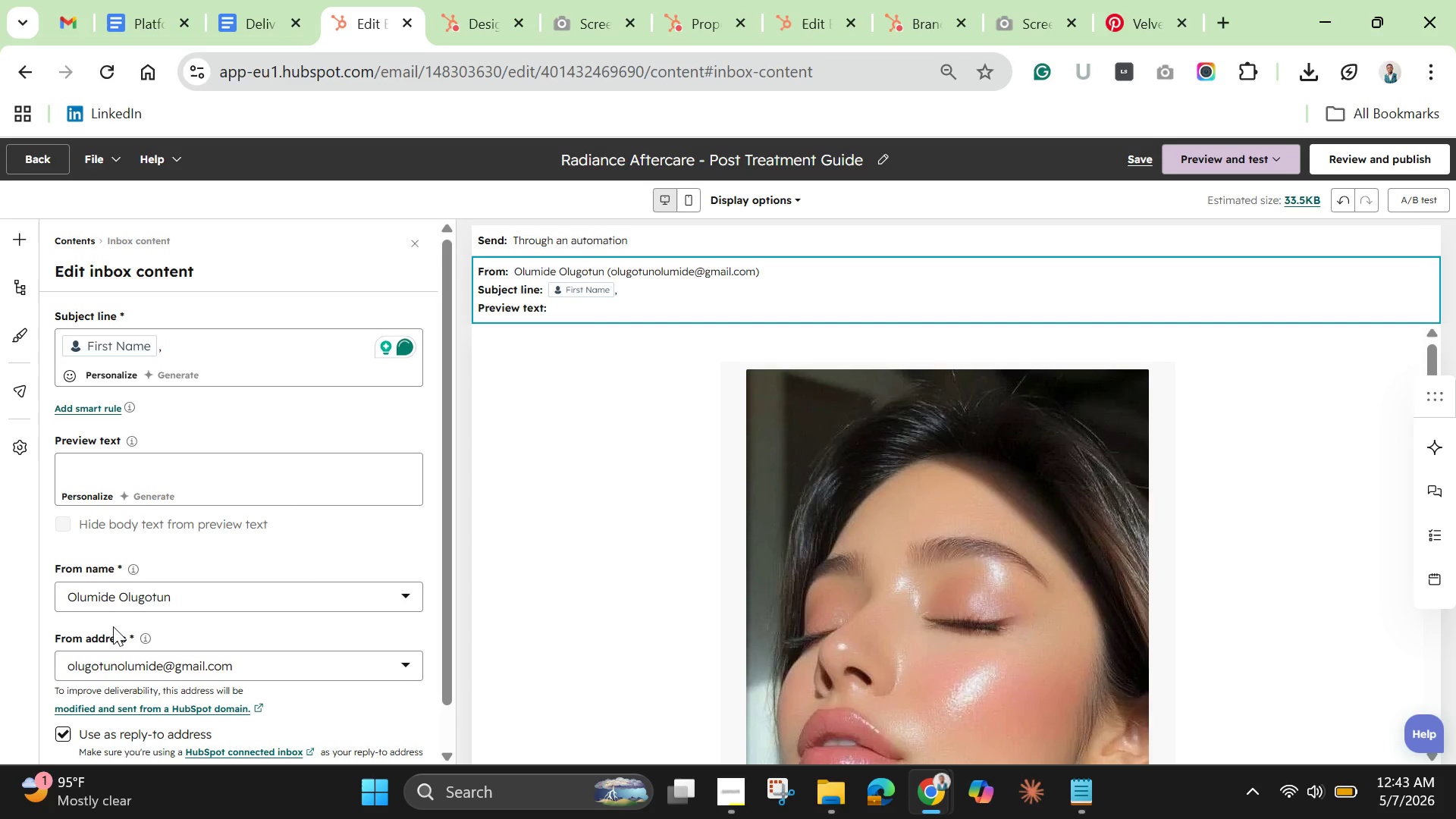 
type(yo)
key(Backspace)
key(Backspace)
key(Backspace)
key(Backspace)
 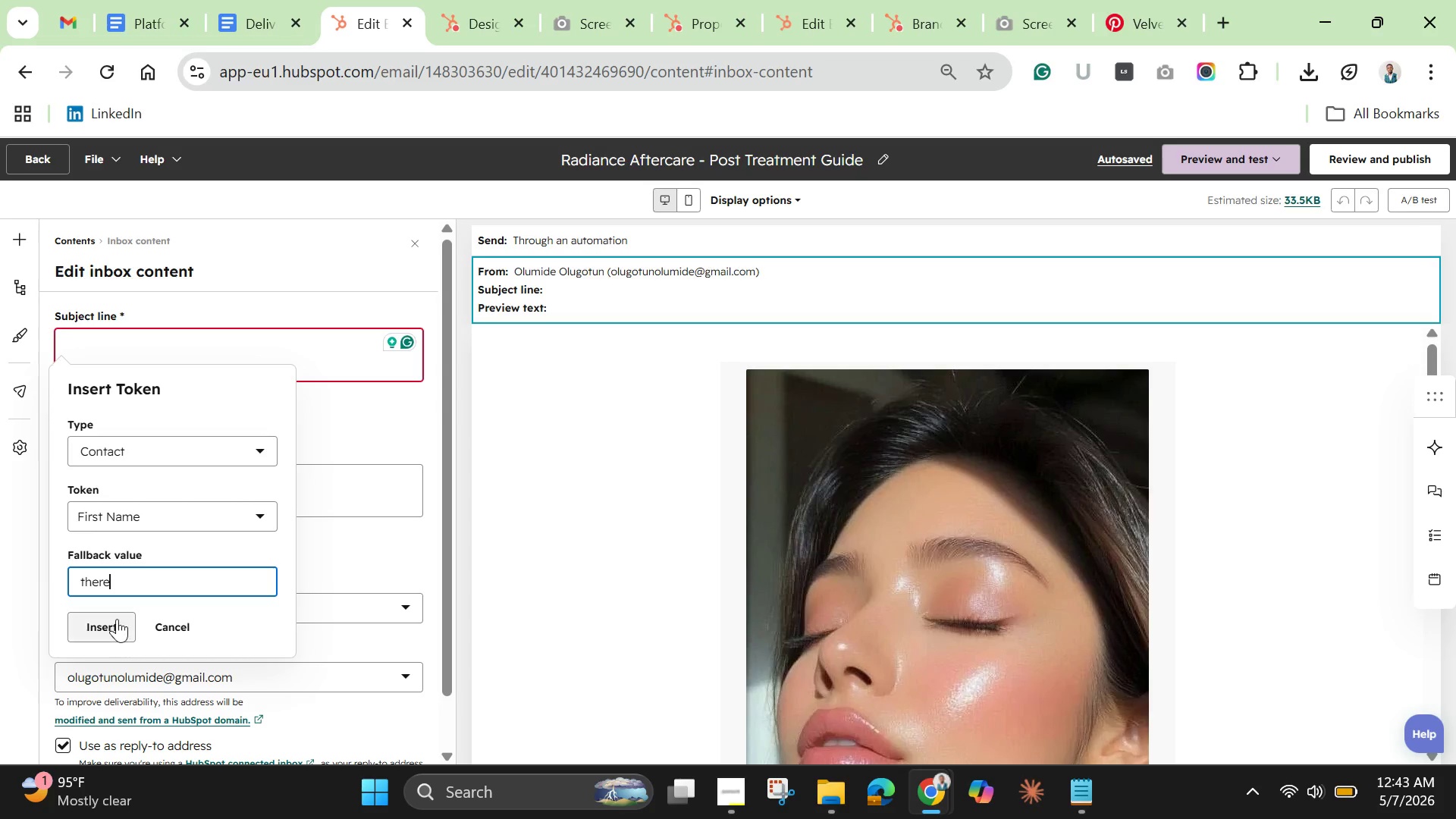 
left_click([113, 626])
 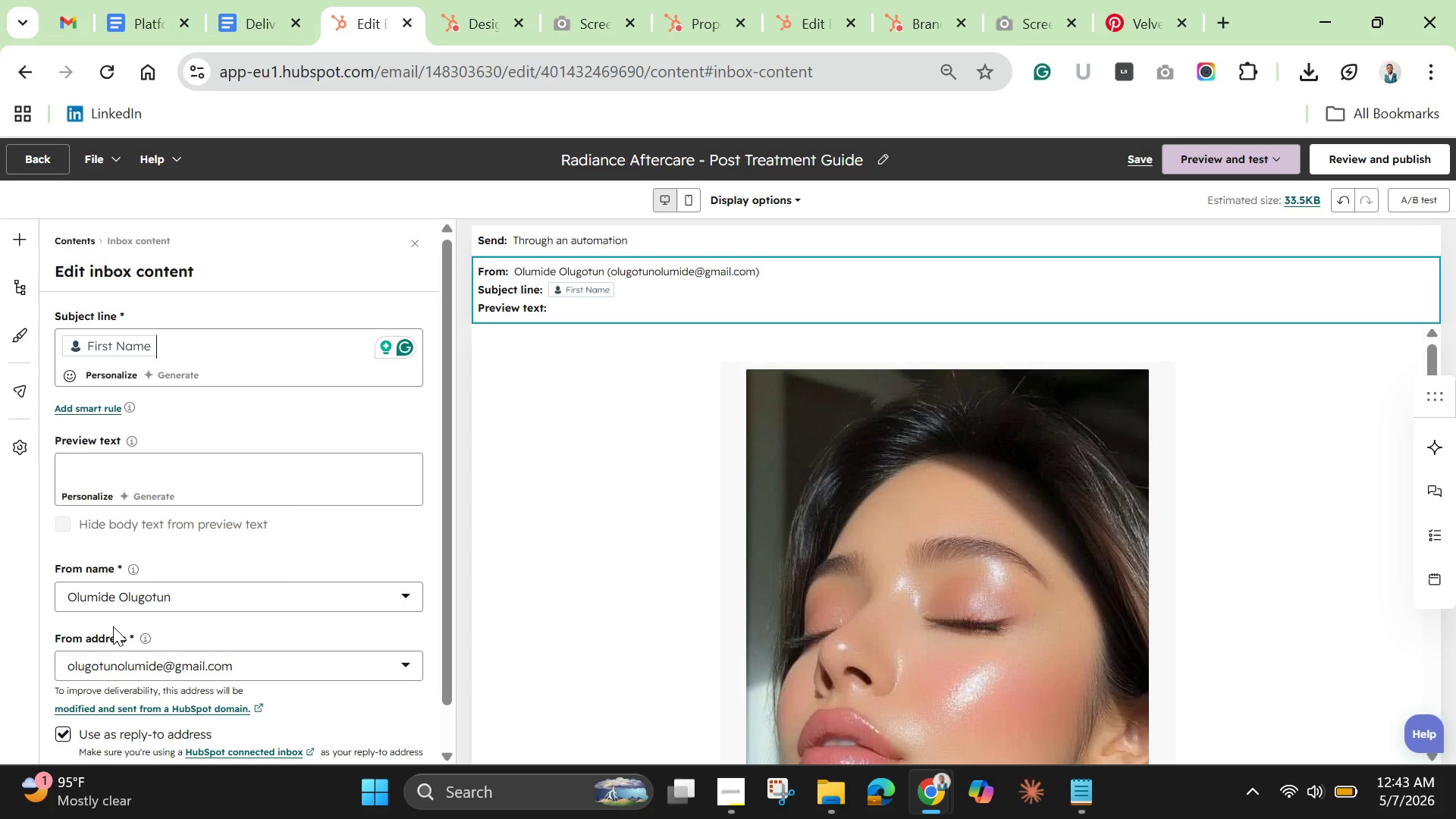 
type(, your )
 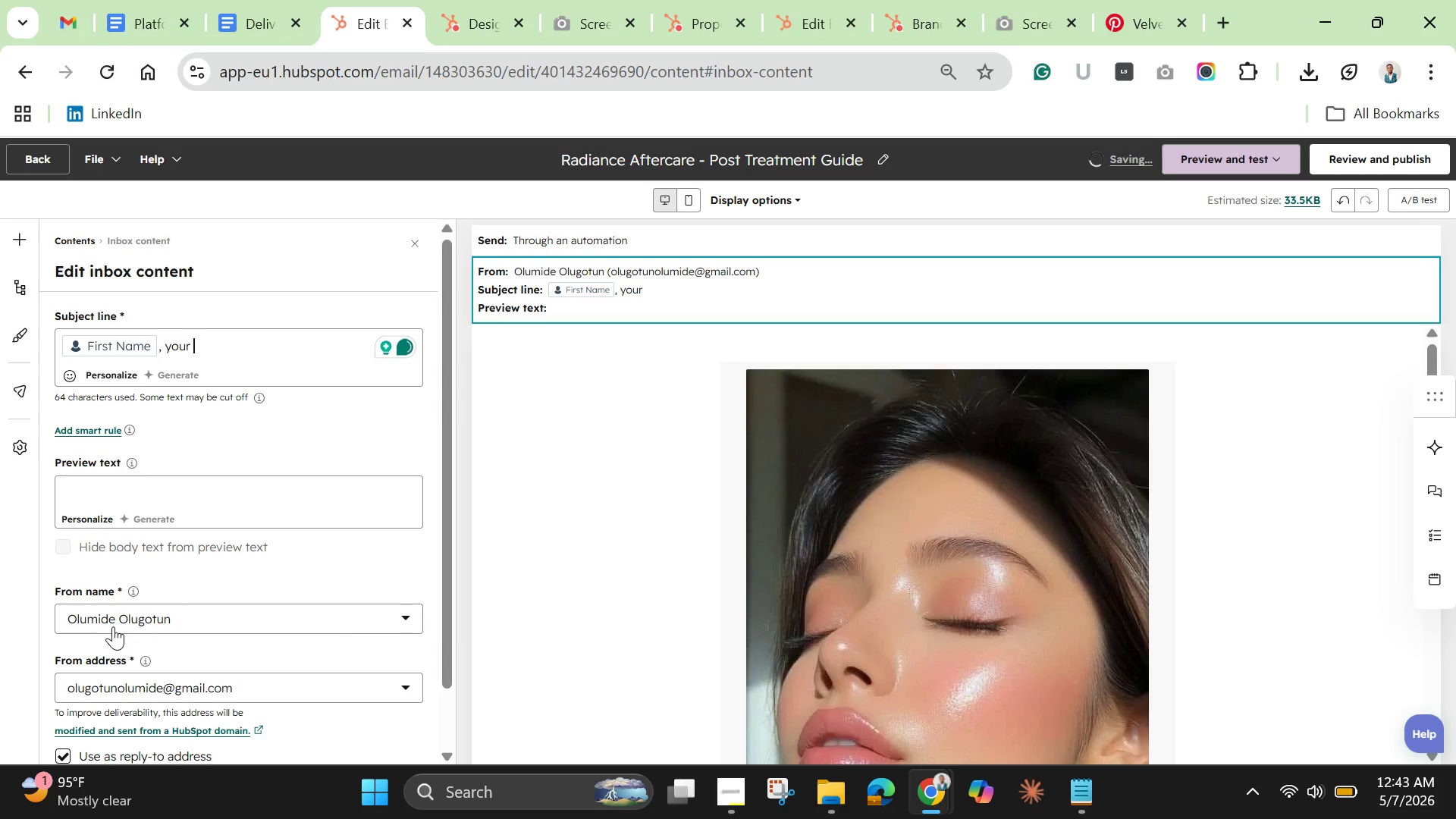 
type(post-treatment glow guide)
 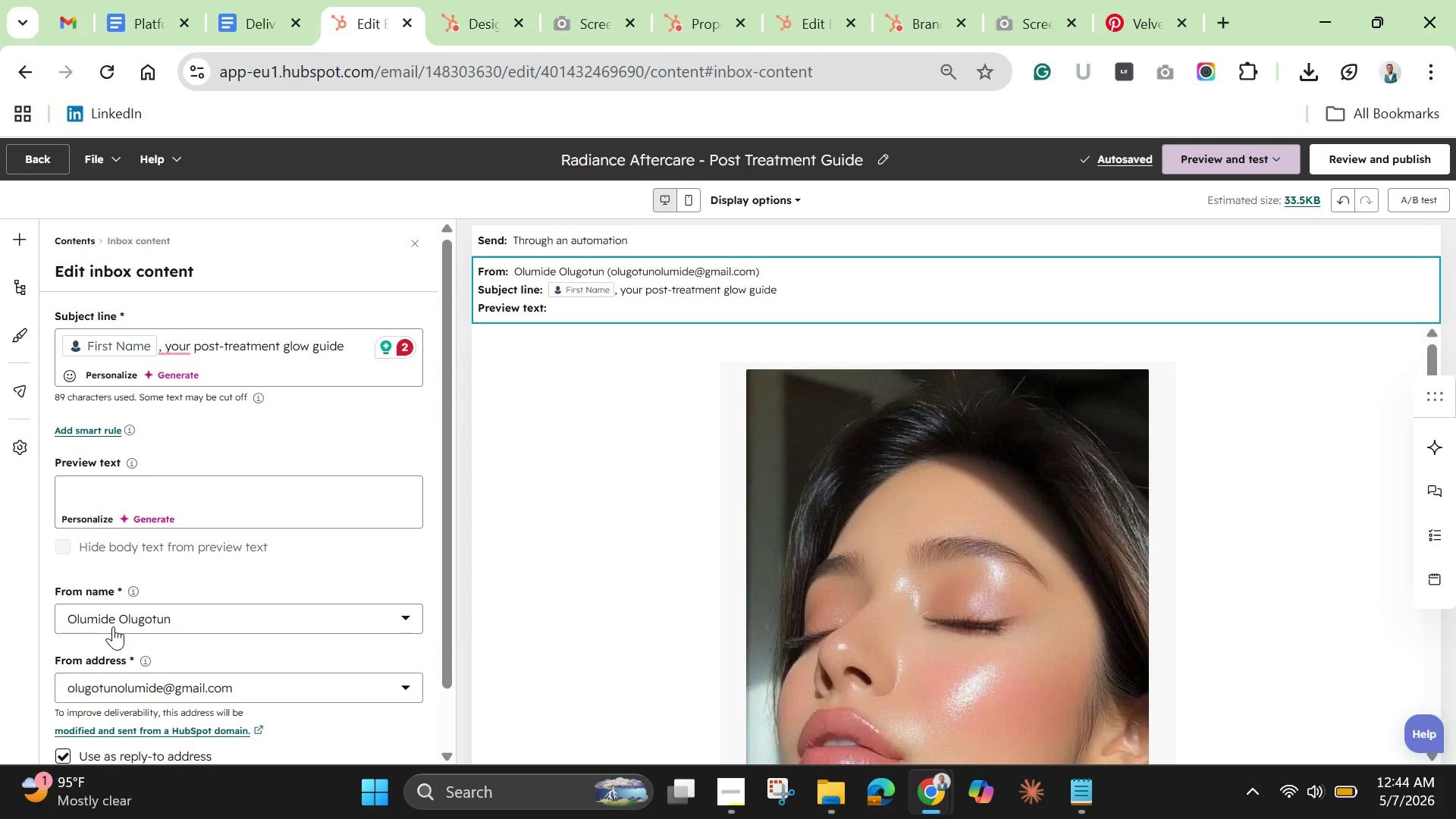 
wait(13.25)
 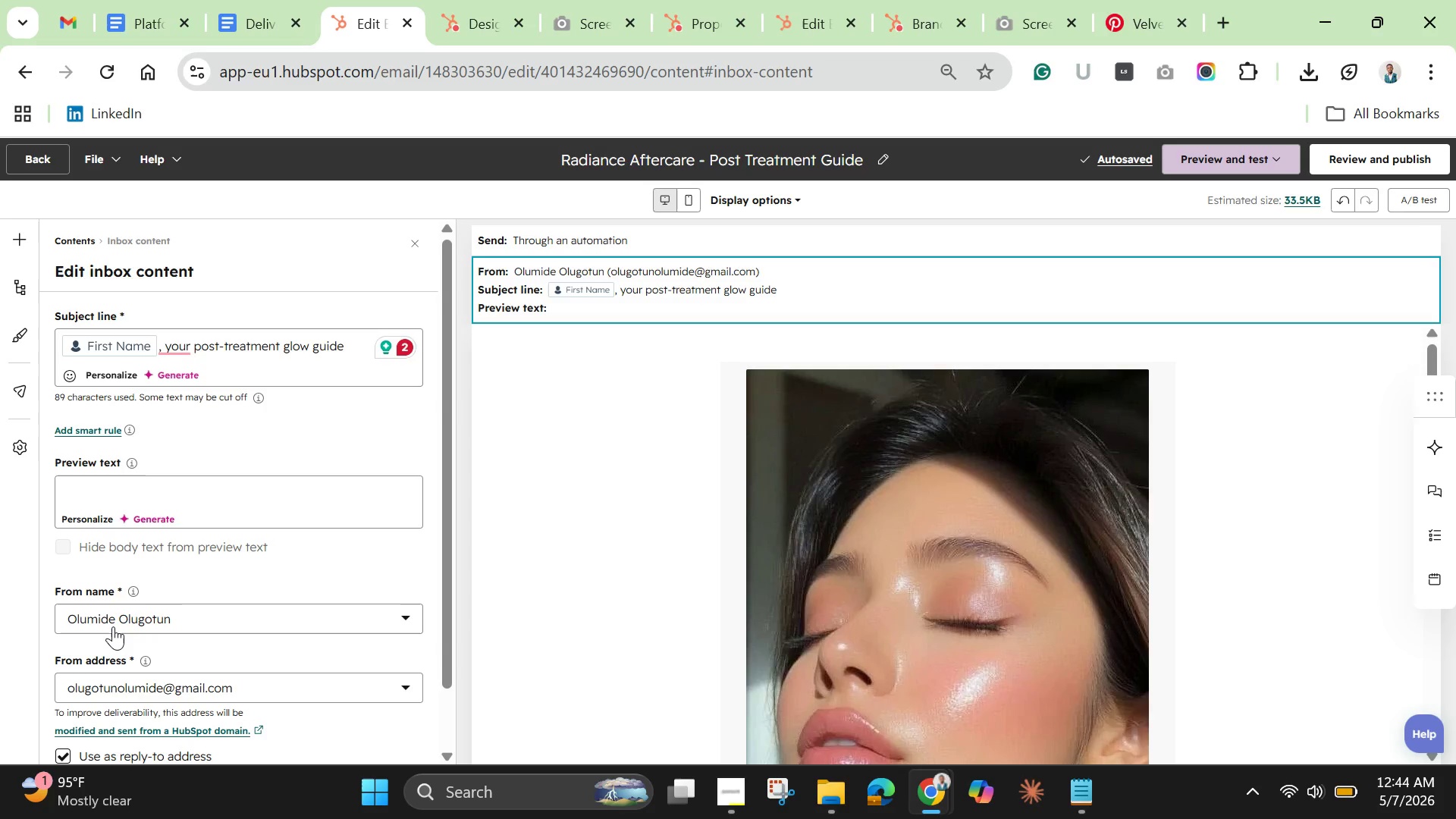 
type(Everything you need to protect and extend your luminous result )
 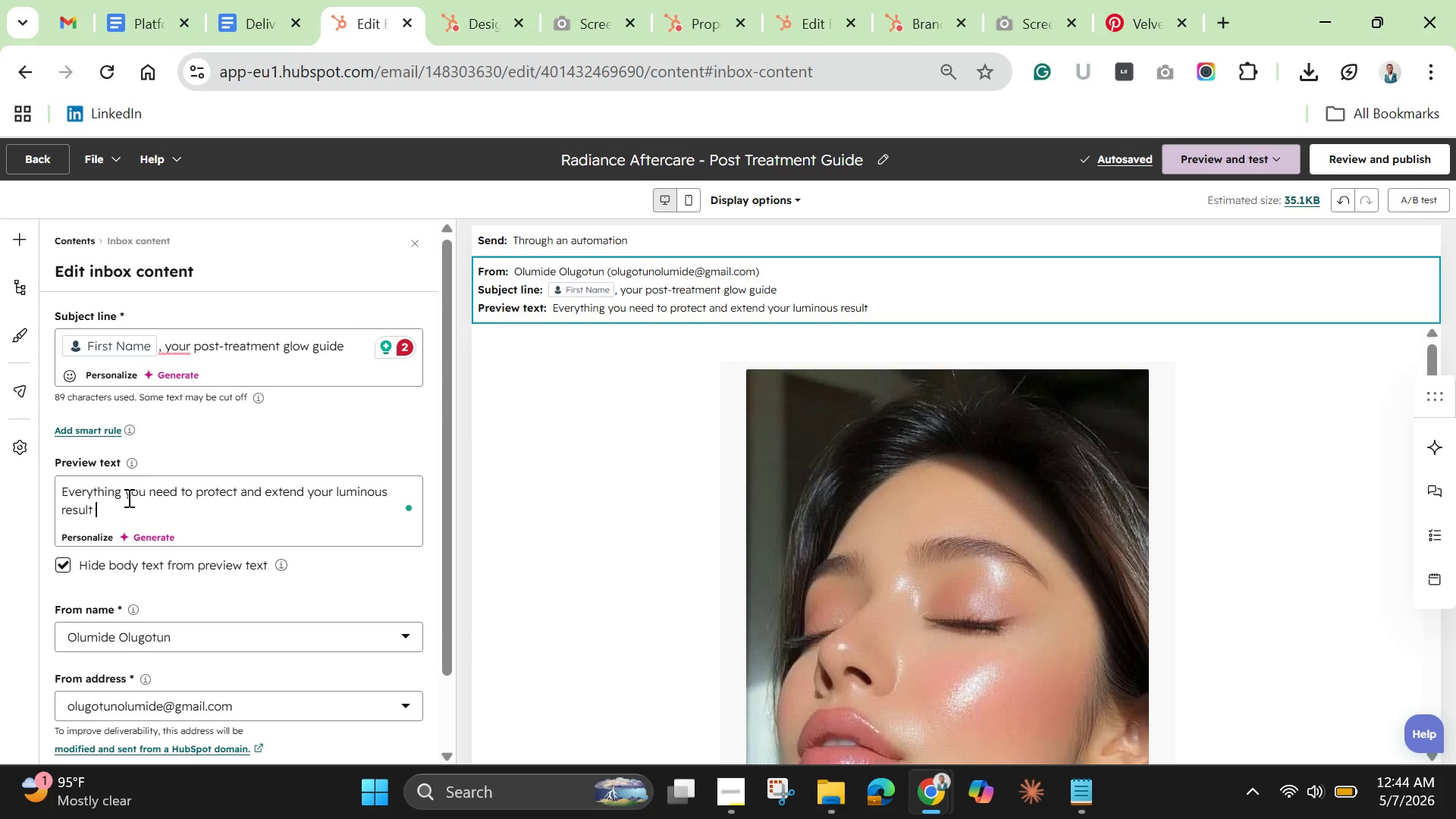 
wait(5.64)
 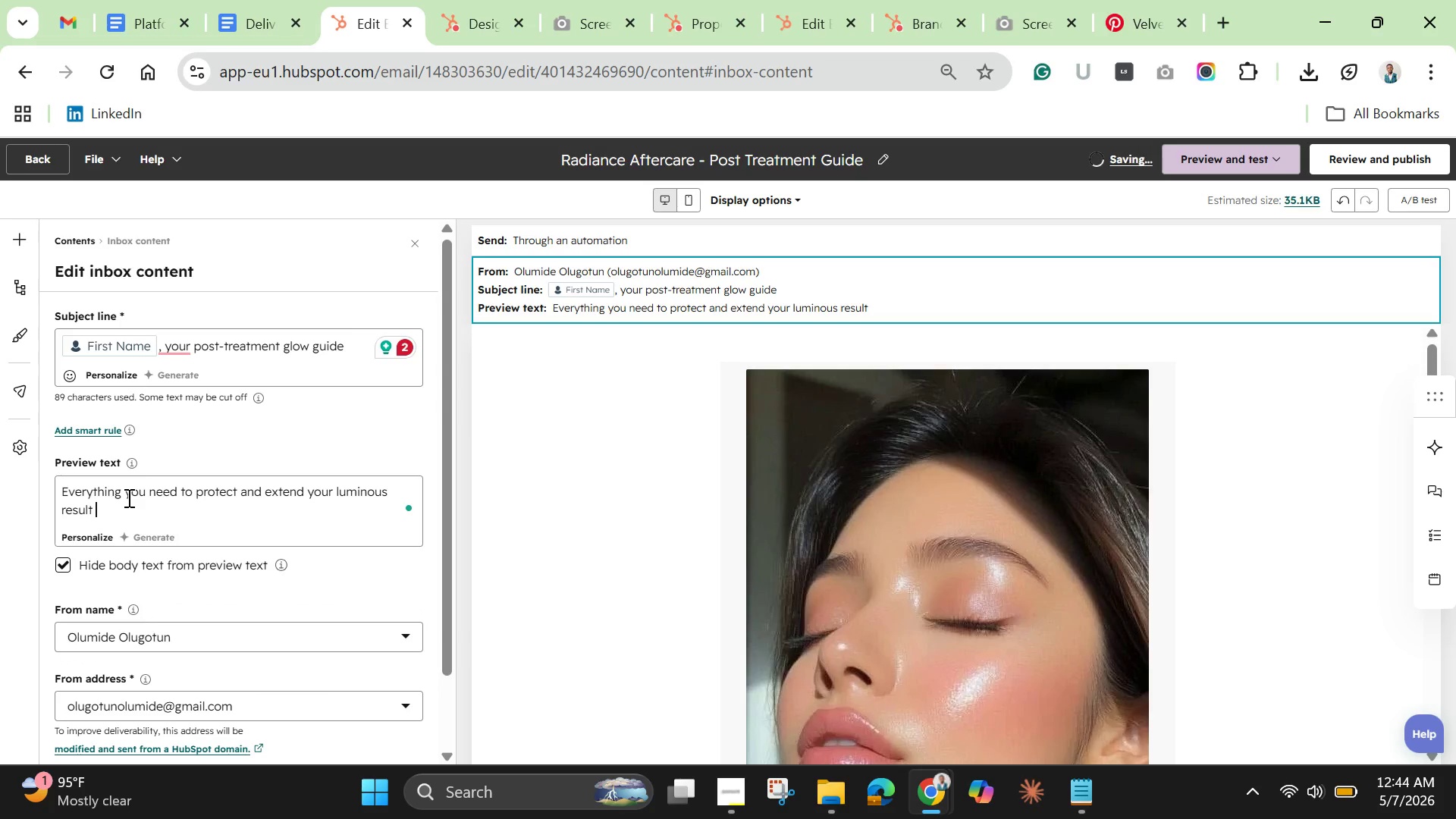 
mouse_move([99, 565])
 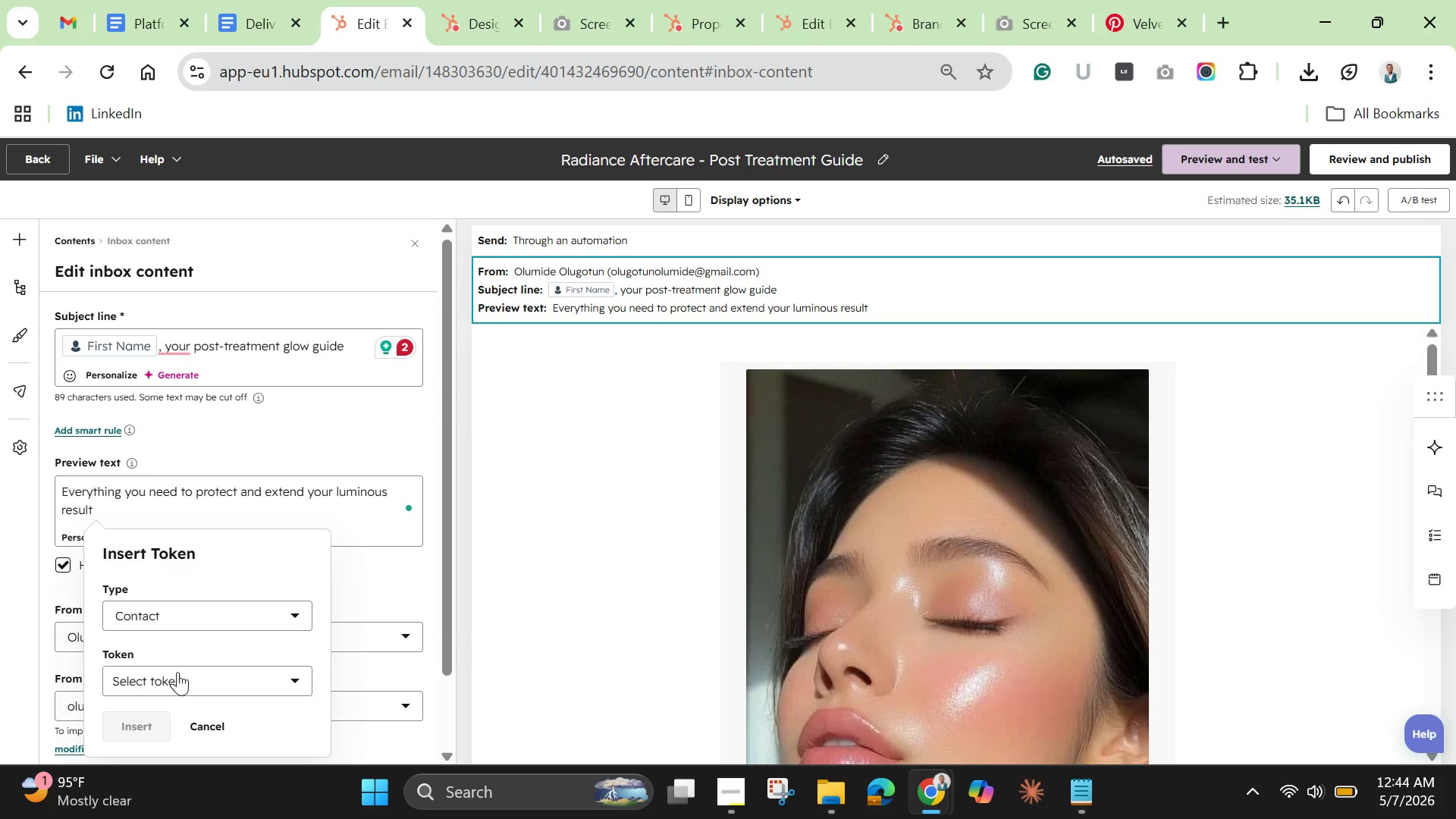 
mouse_move([187, 655])
 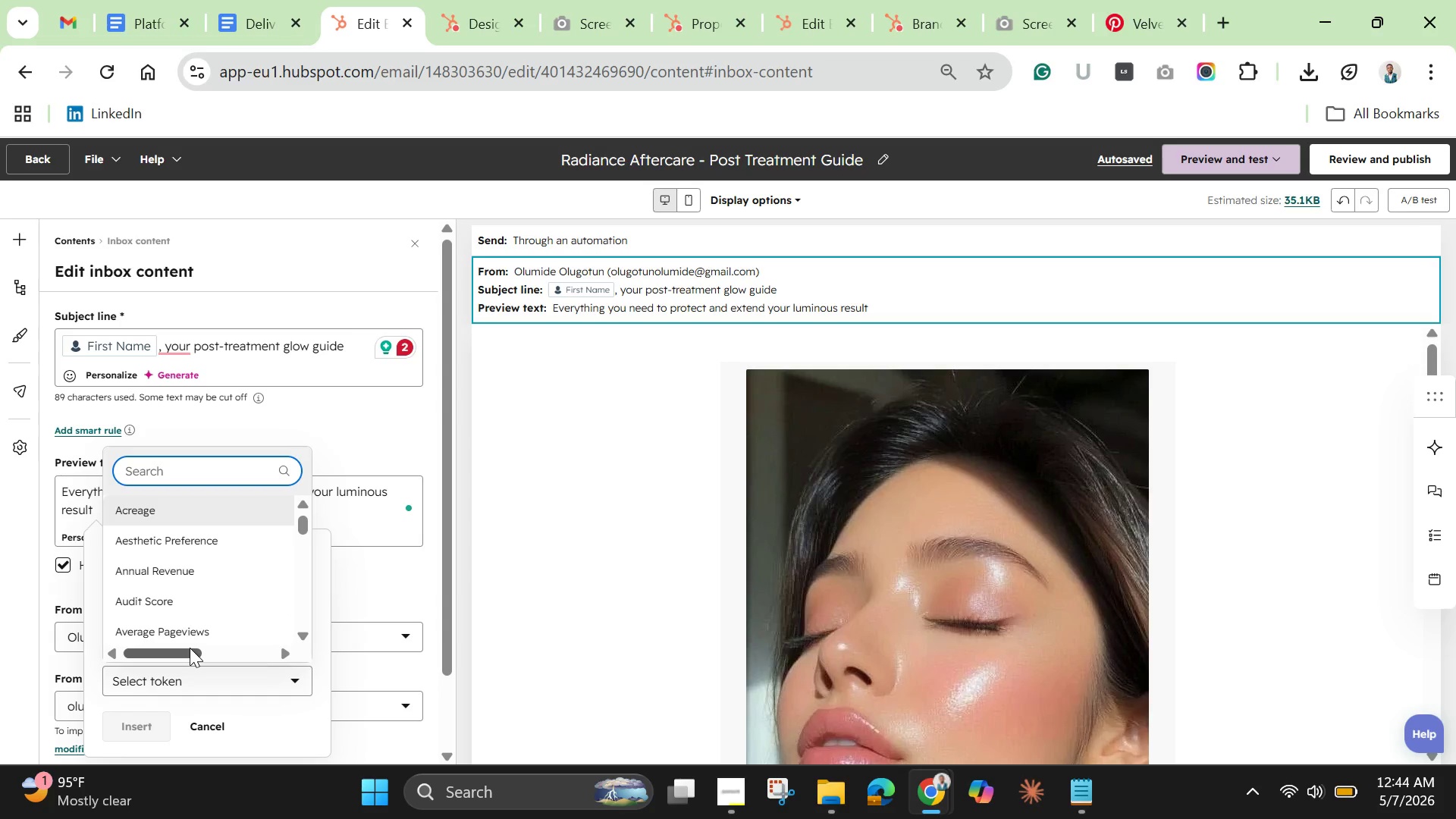 
type(first name)
 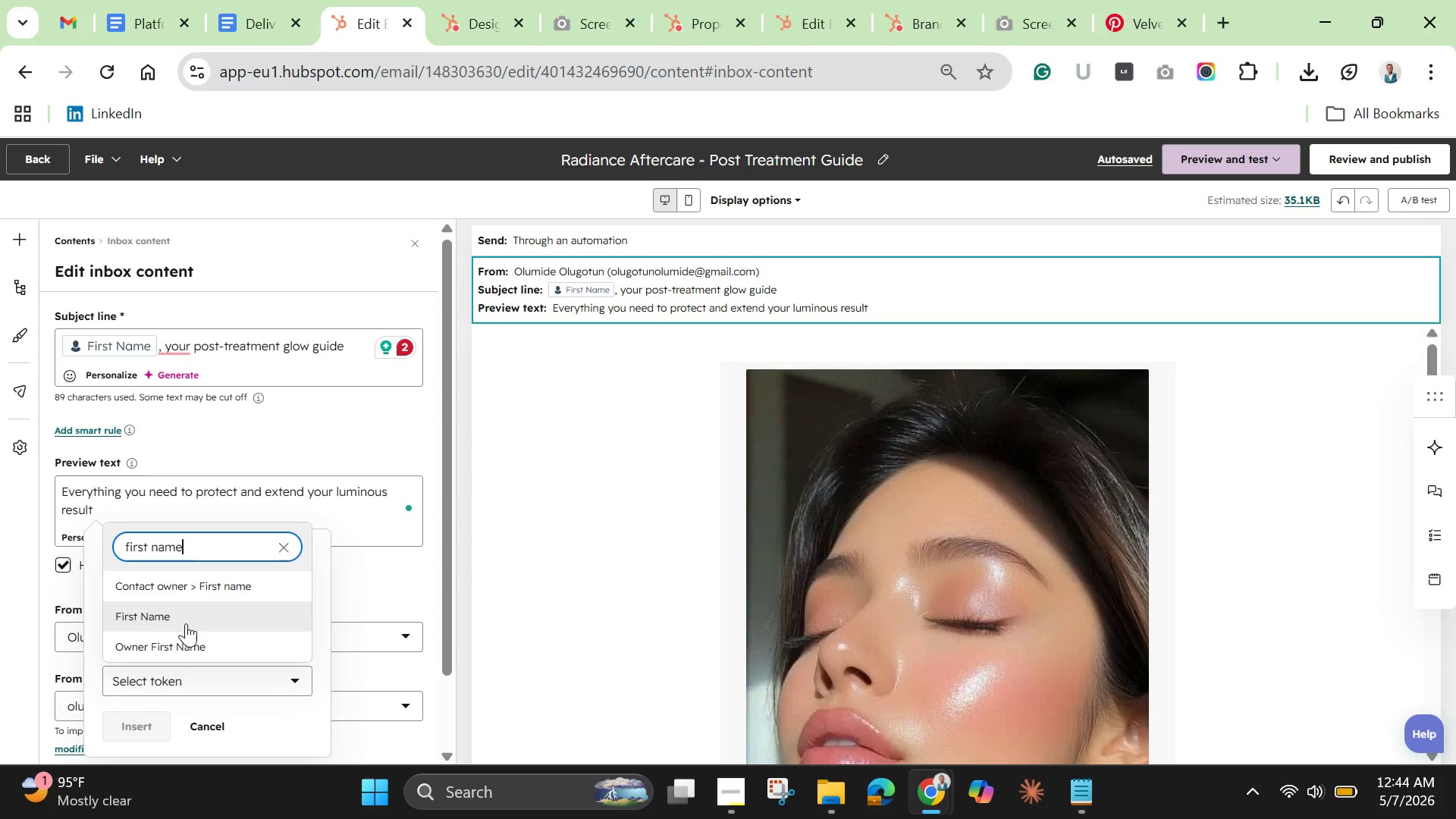 
left_click([184, 617])
 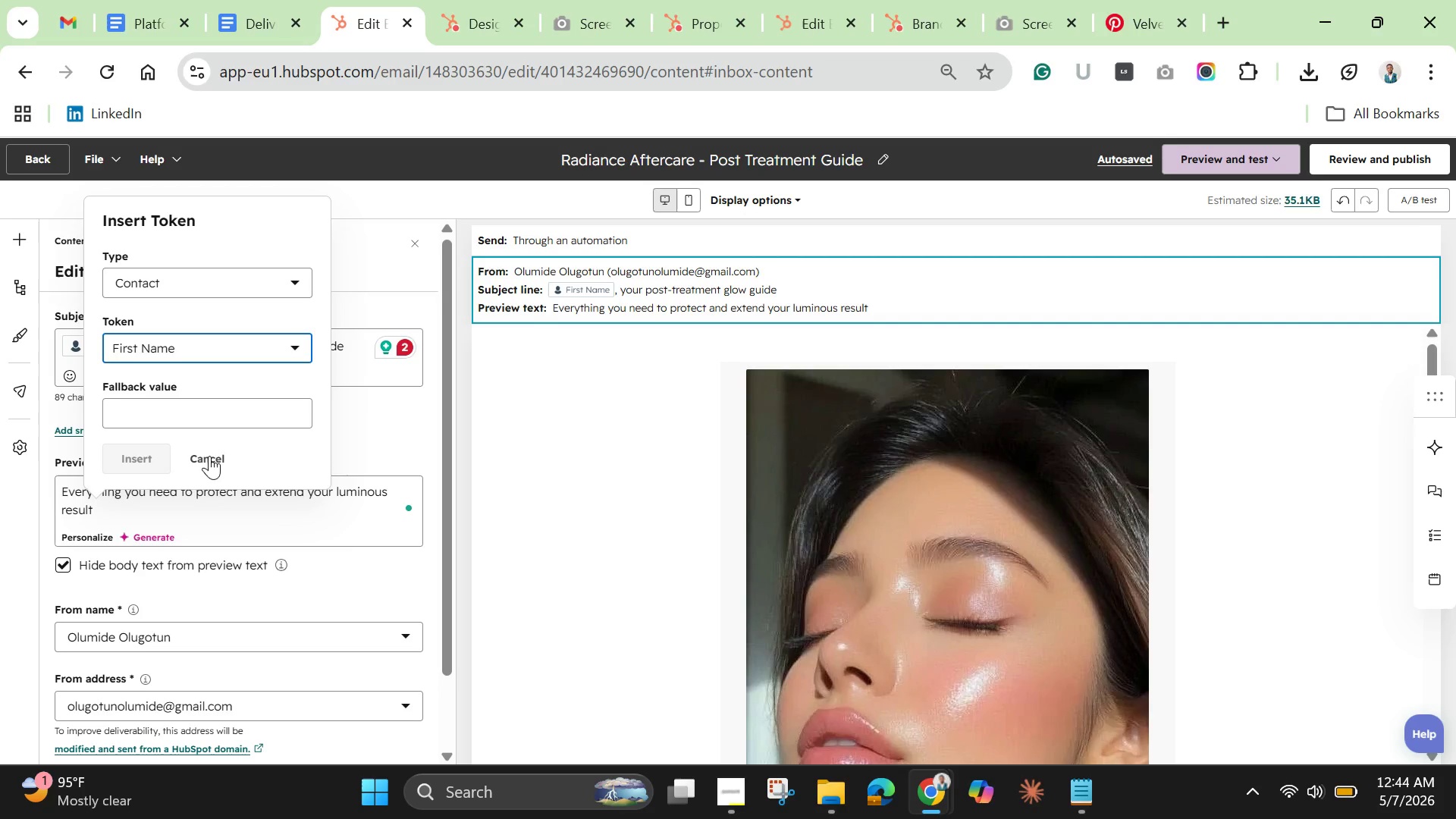 
left_click([213, 410])
 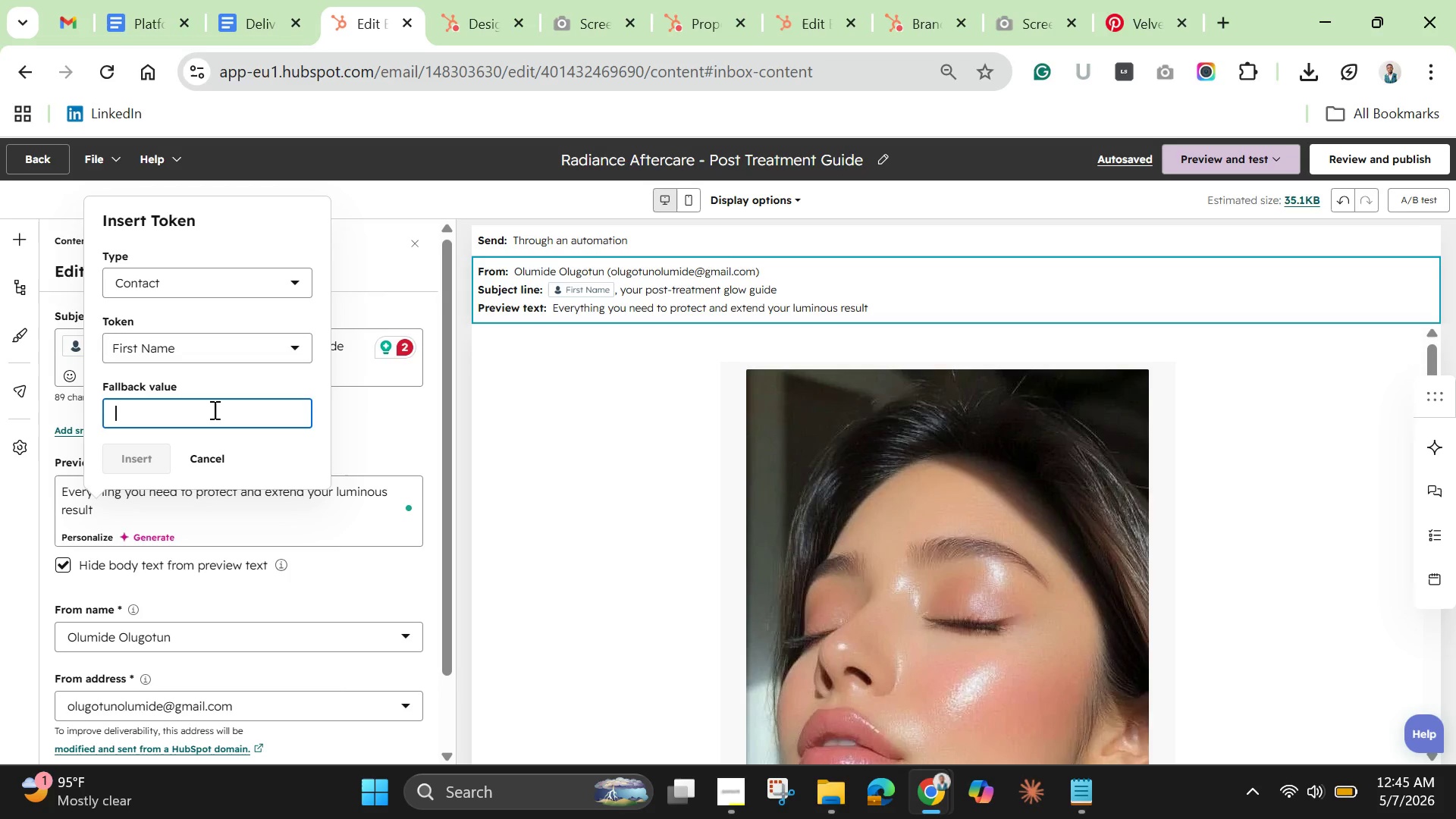 
wait(8.2)
 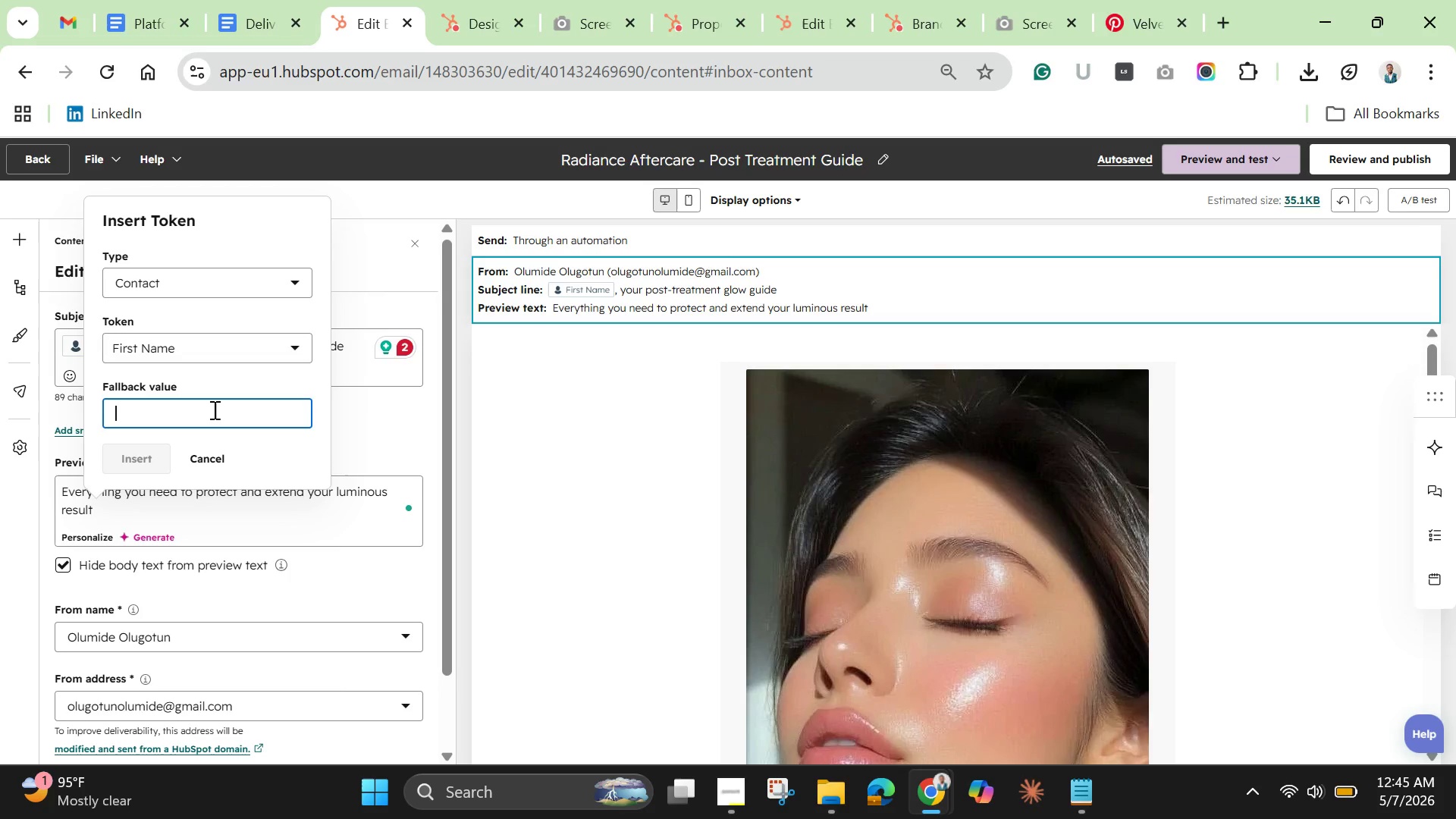 
type(personally.)
key(Backspace)
 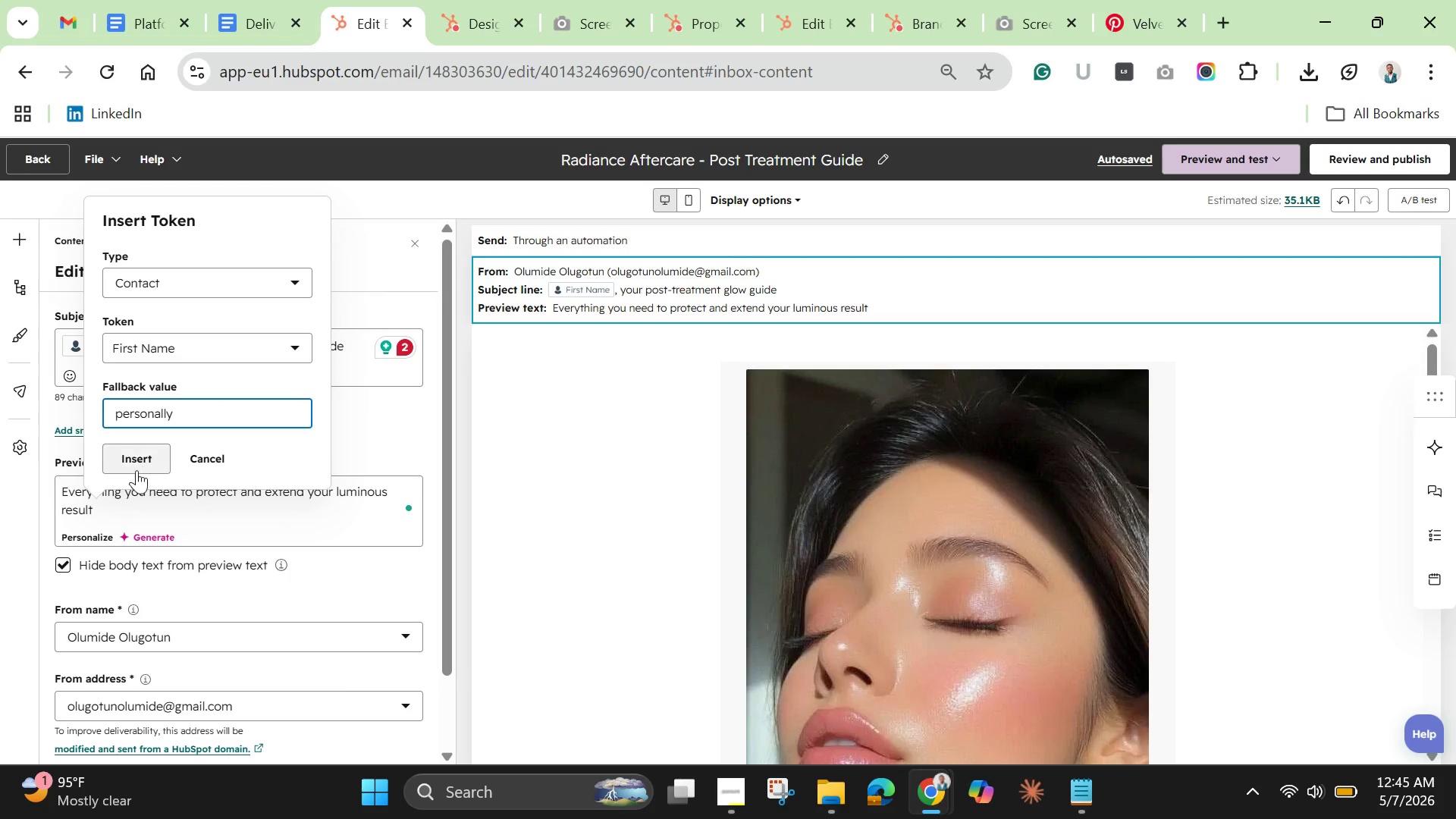 
left_click([130, 457])
 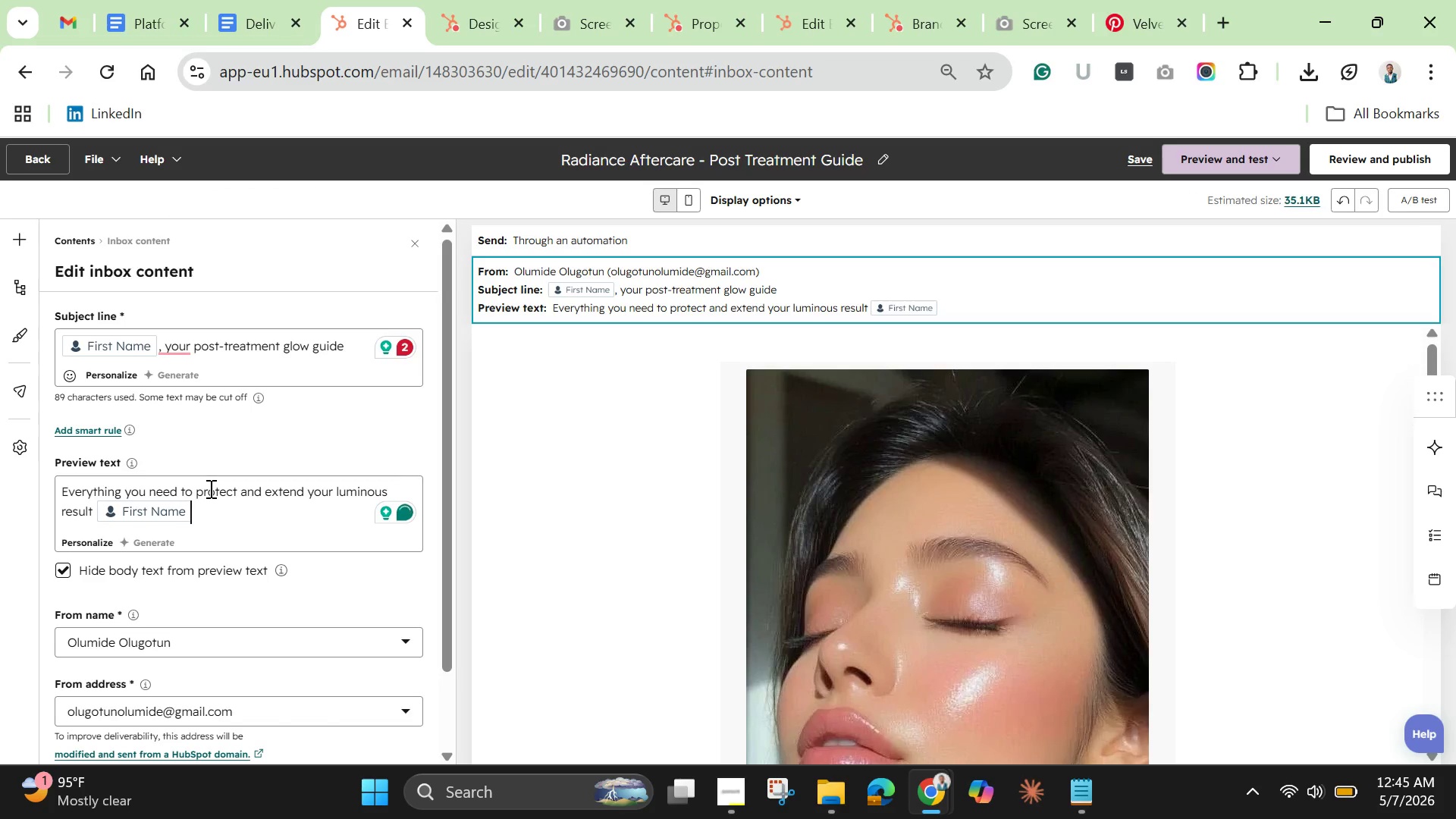 
key(Period)
 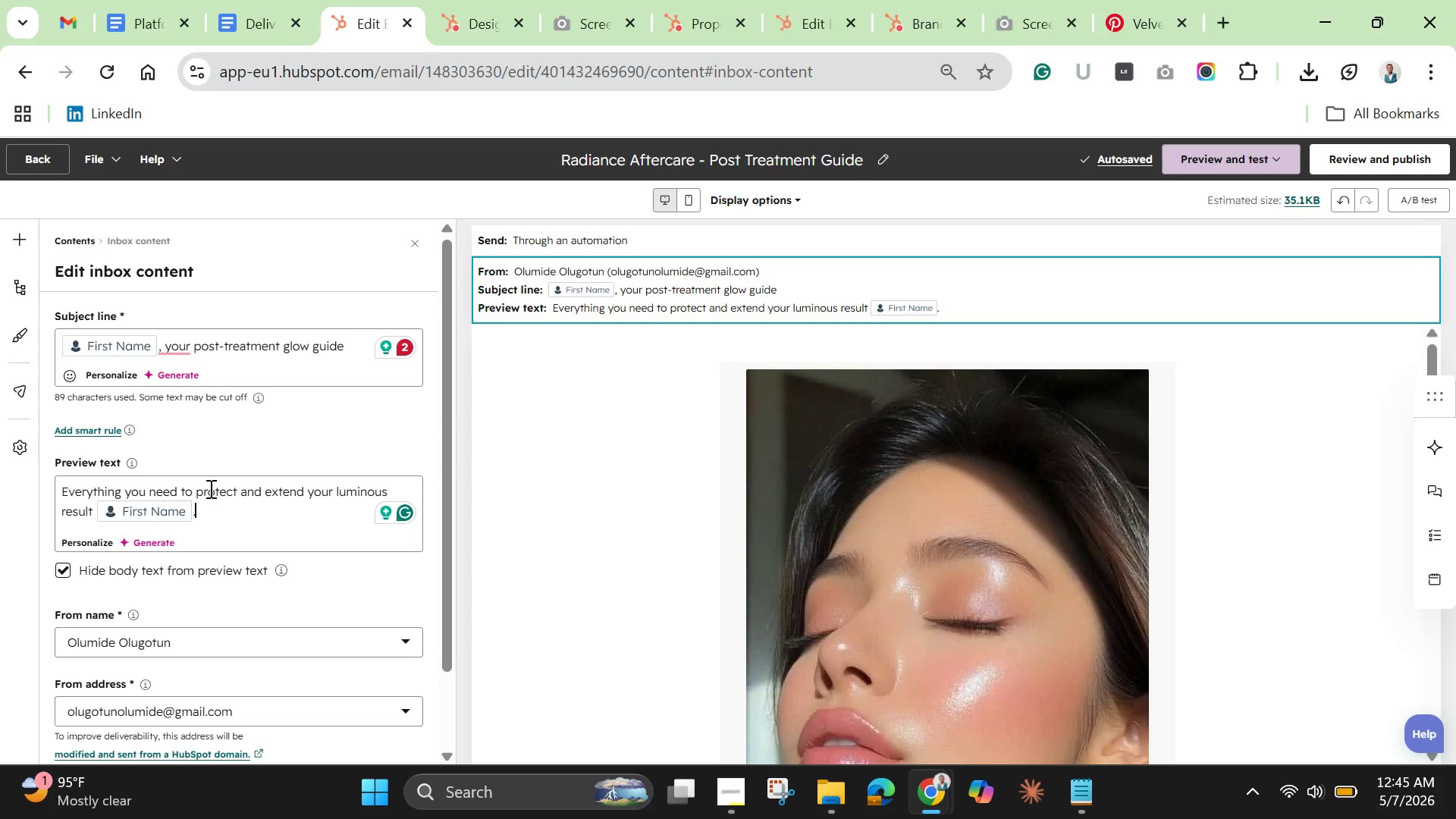 
wait(7.88)
 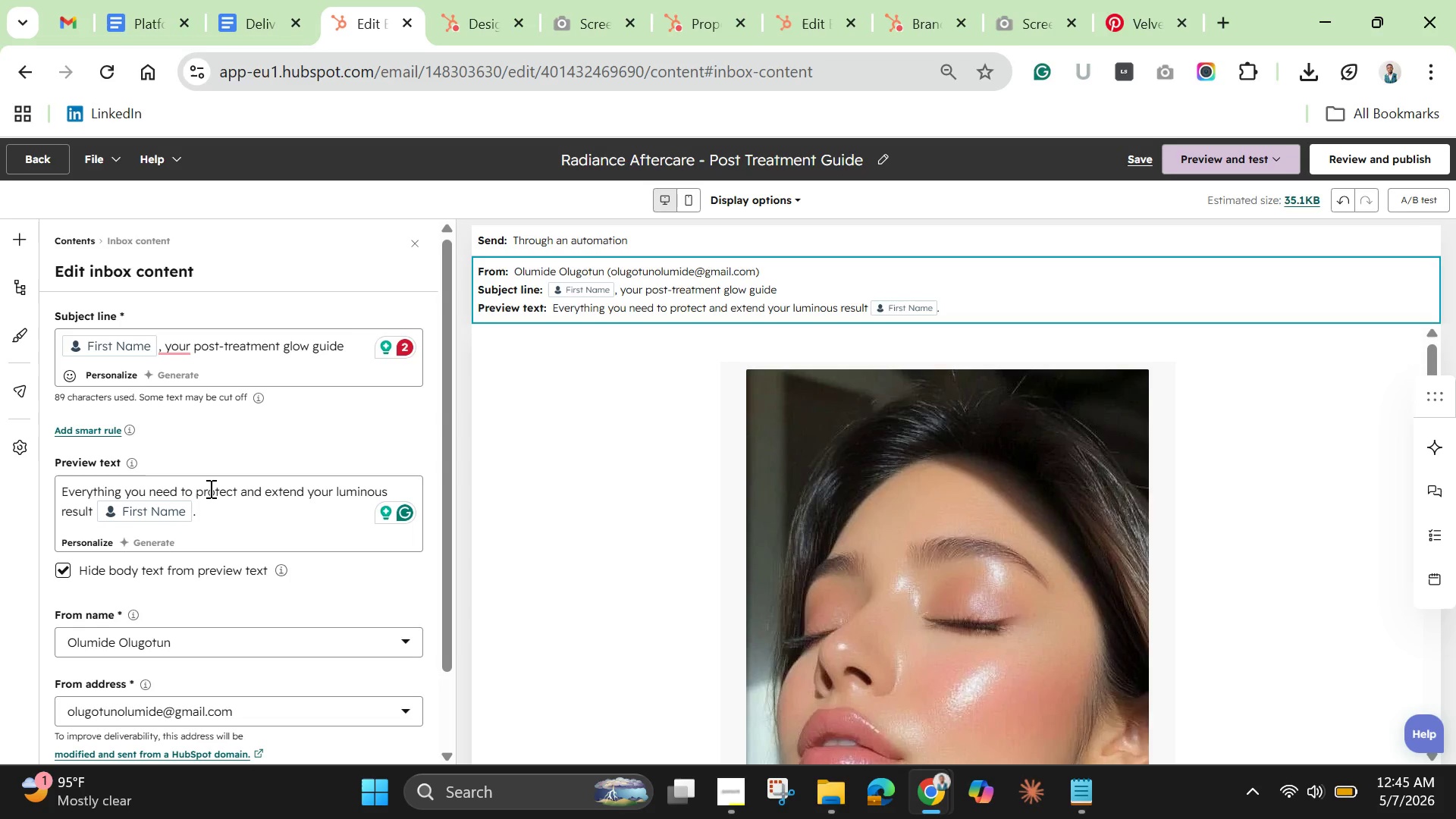 
left_click_drag(start_coordinate=[445, 494], to_coordinate=[442, 620])
 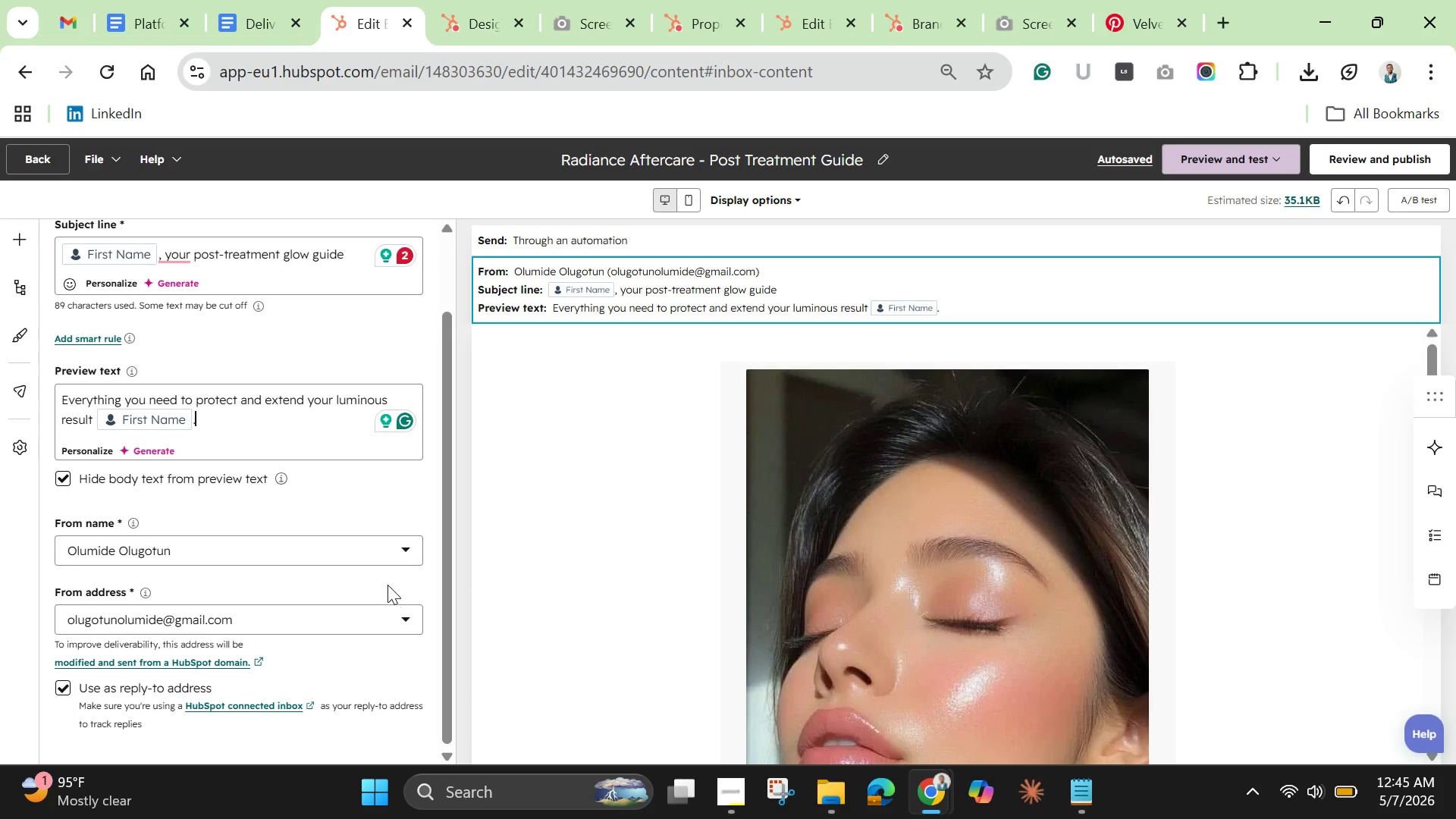 
scroll: coordinate [388, 585], scroll_direction: down, amount: 2.0
 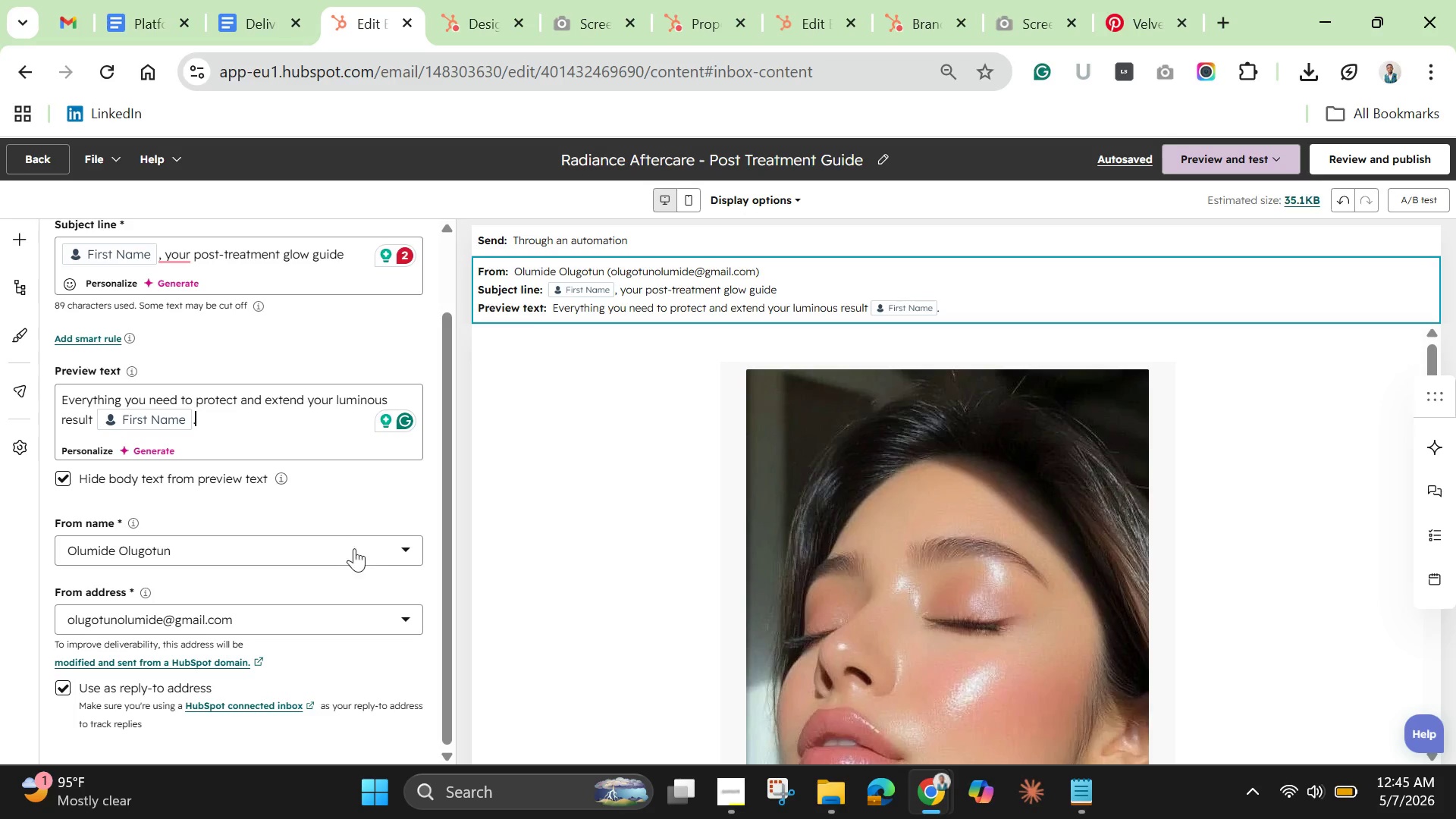 
left_click([342, 538])
 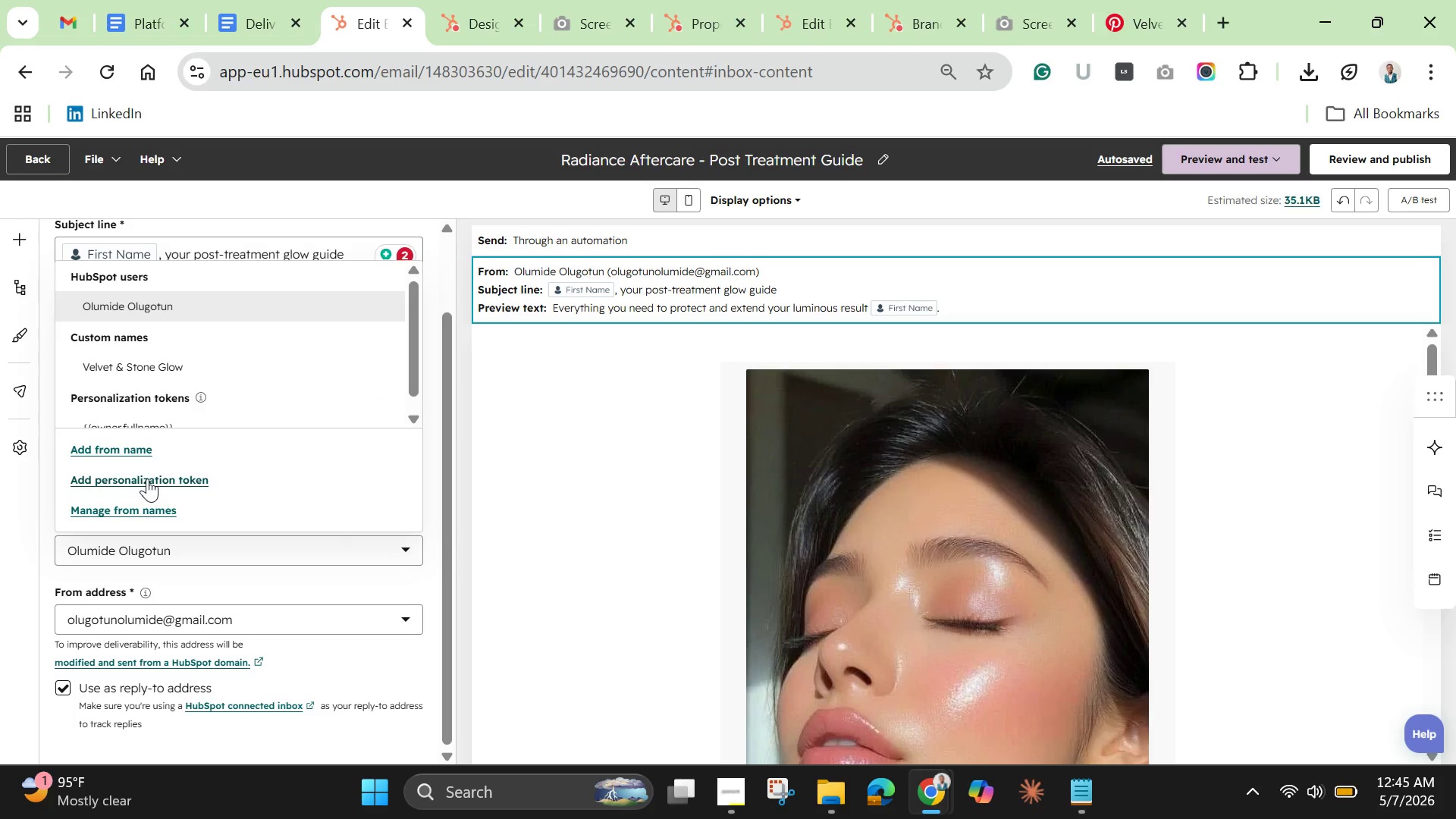 
wait(12.11)
 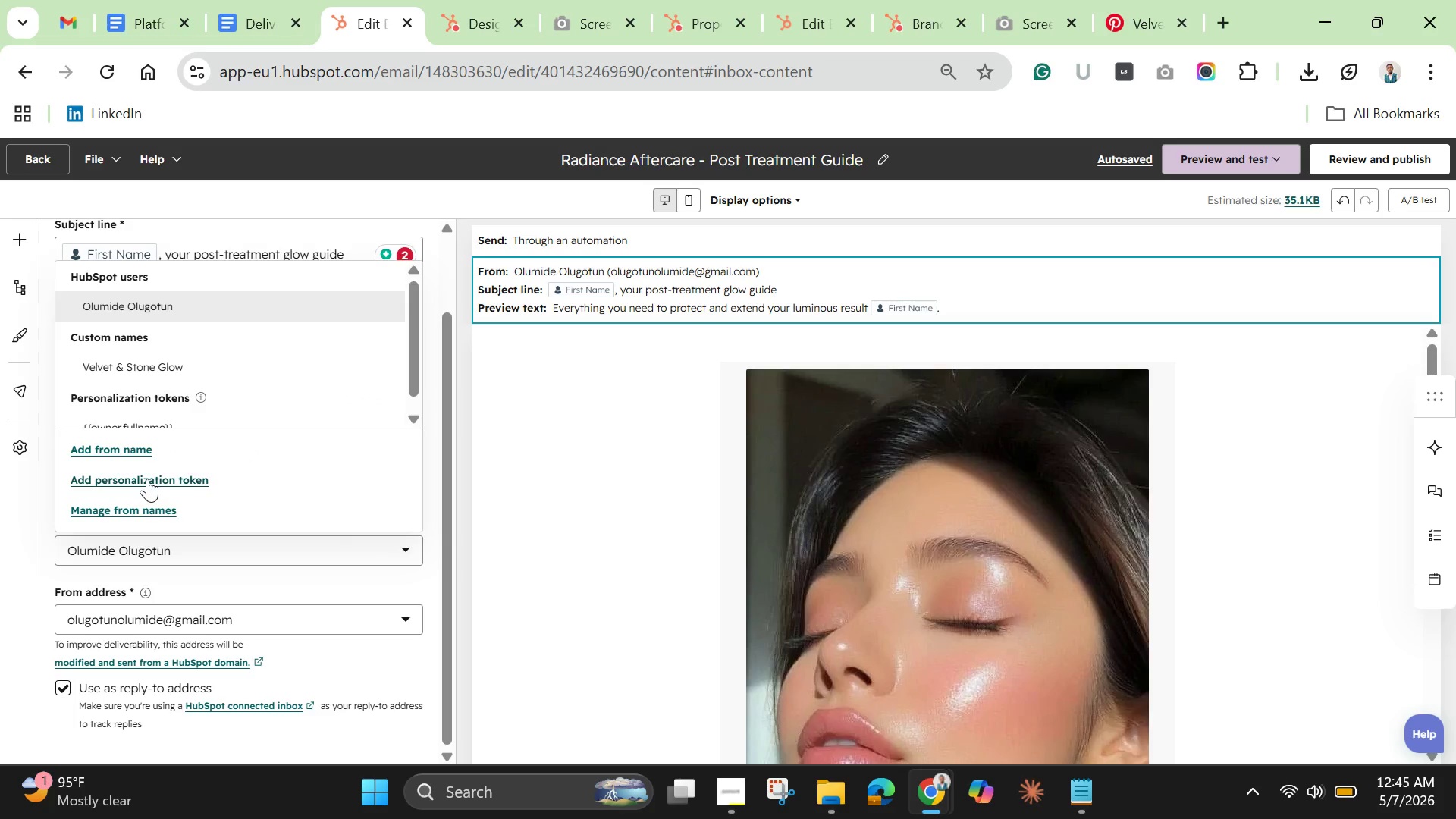 
hold_key(key=CapsLock, duration=0.55)
 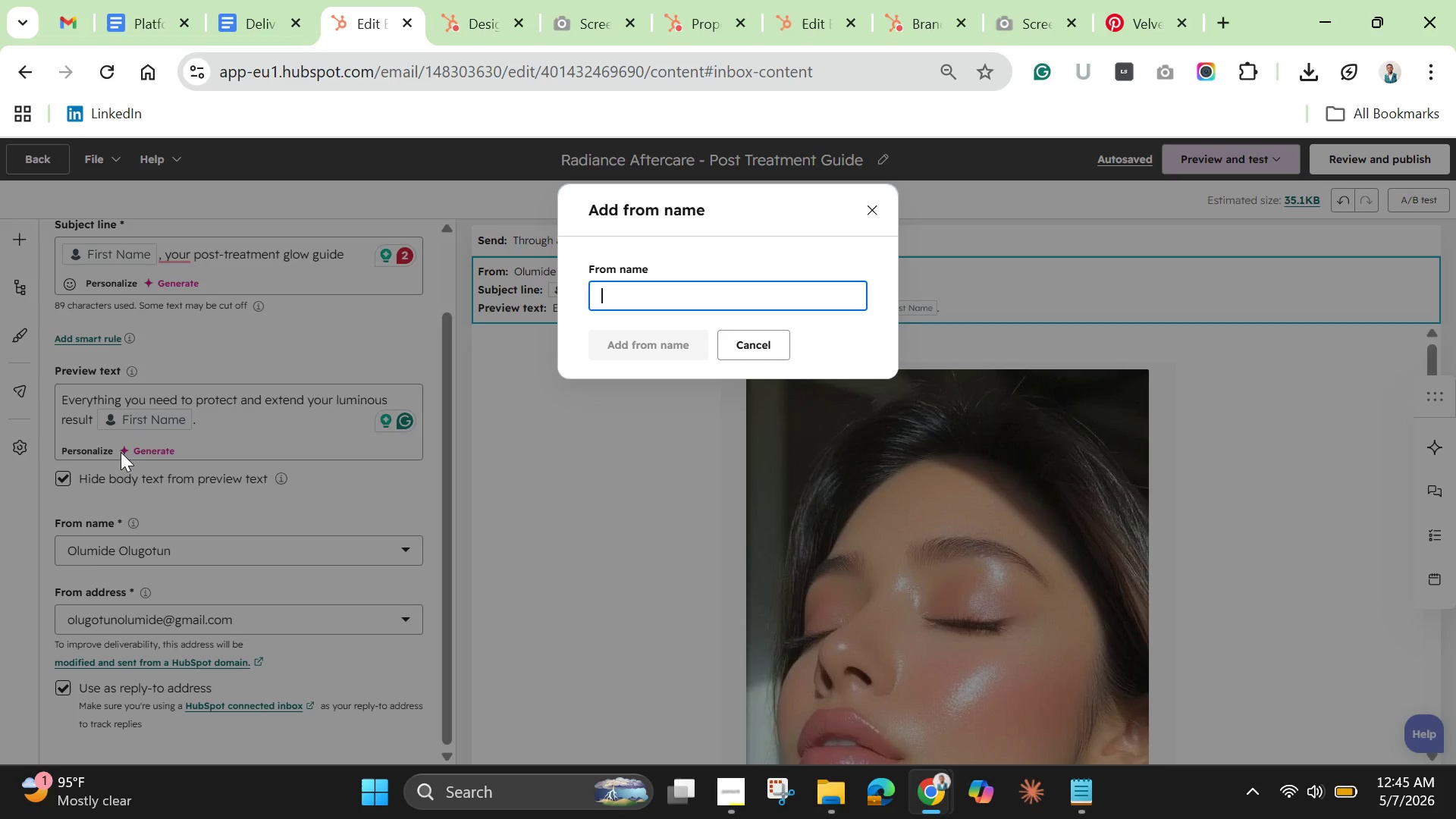 
type(Velvet & Stoine)
key(Backspace)
key(Backspace)
key(Backspace)
type(ne Skin Care)
key(Backspace)
key(Backspace)
key(Backspace)
type(linic)
 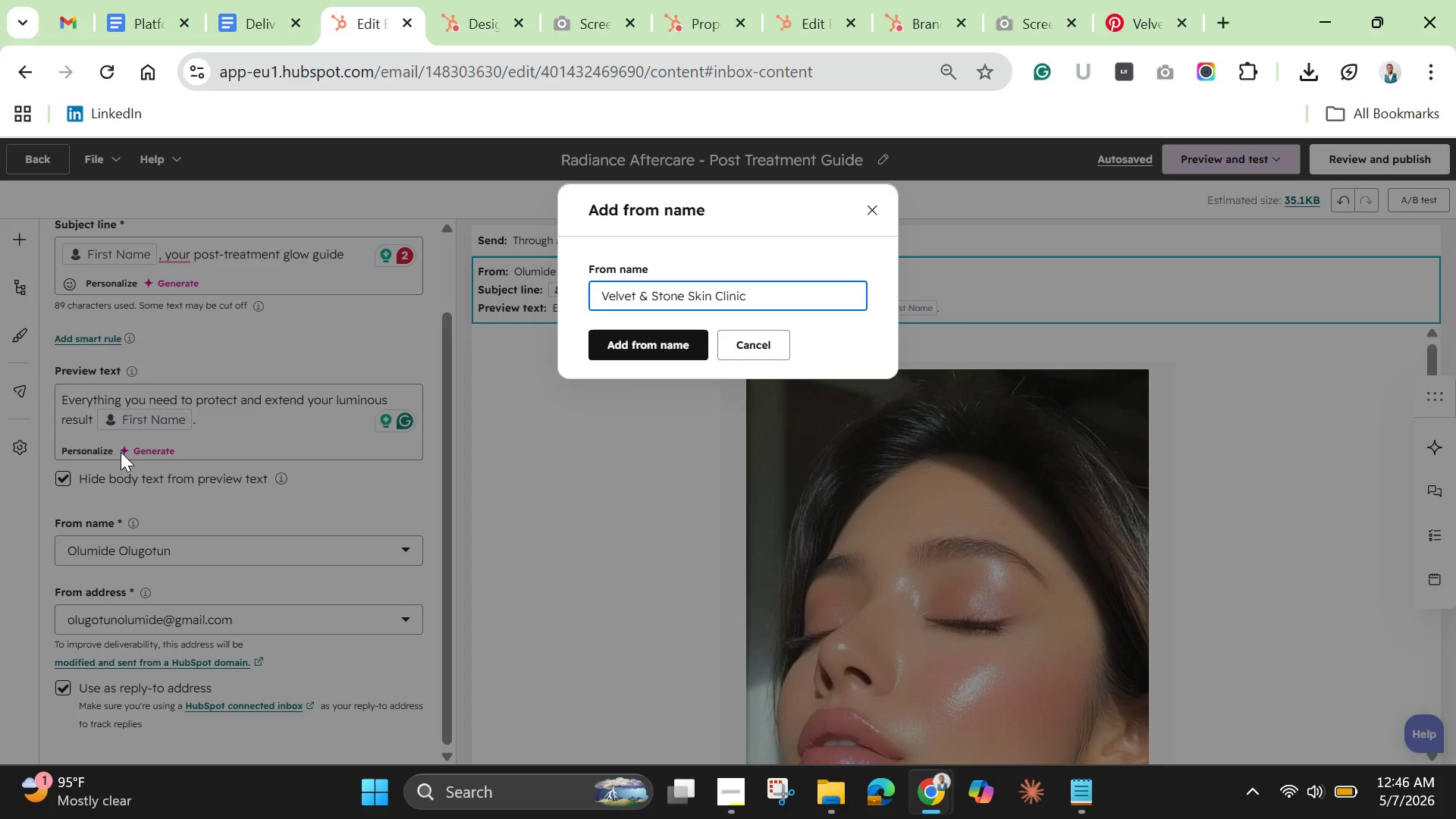 
wait(6.3)
 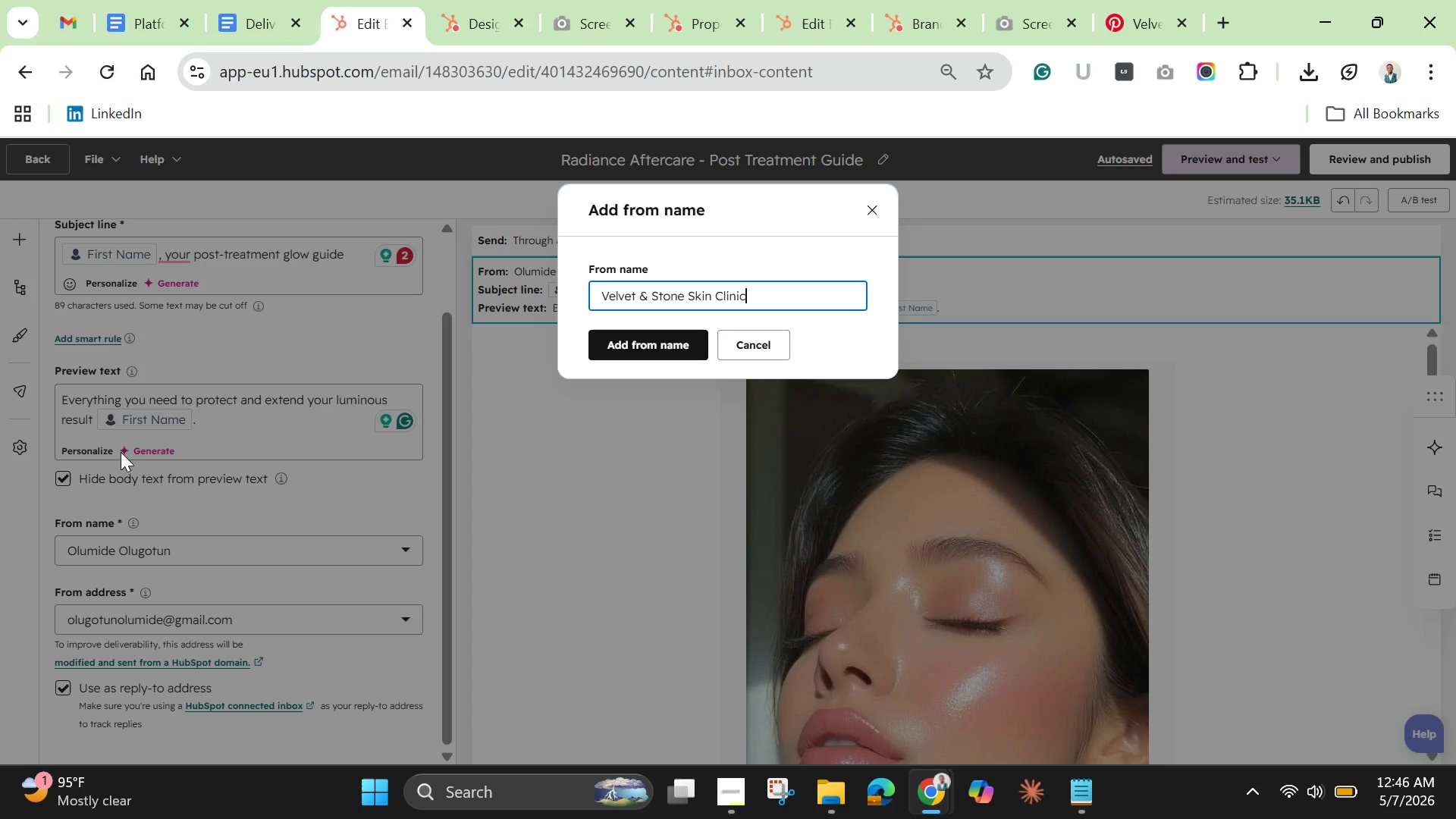 
left_click([638, 344])
 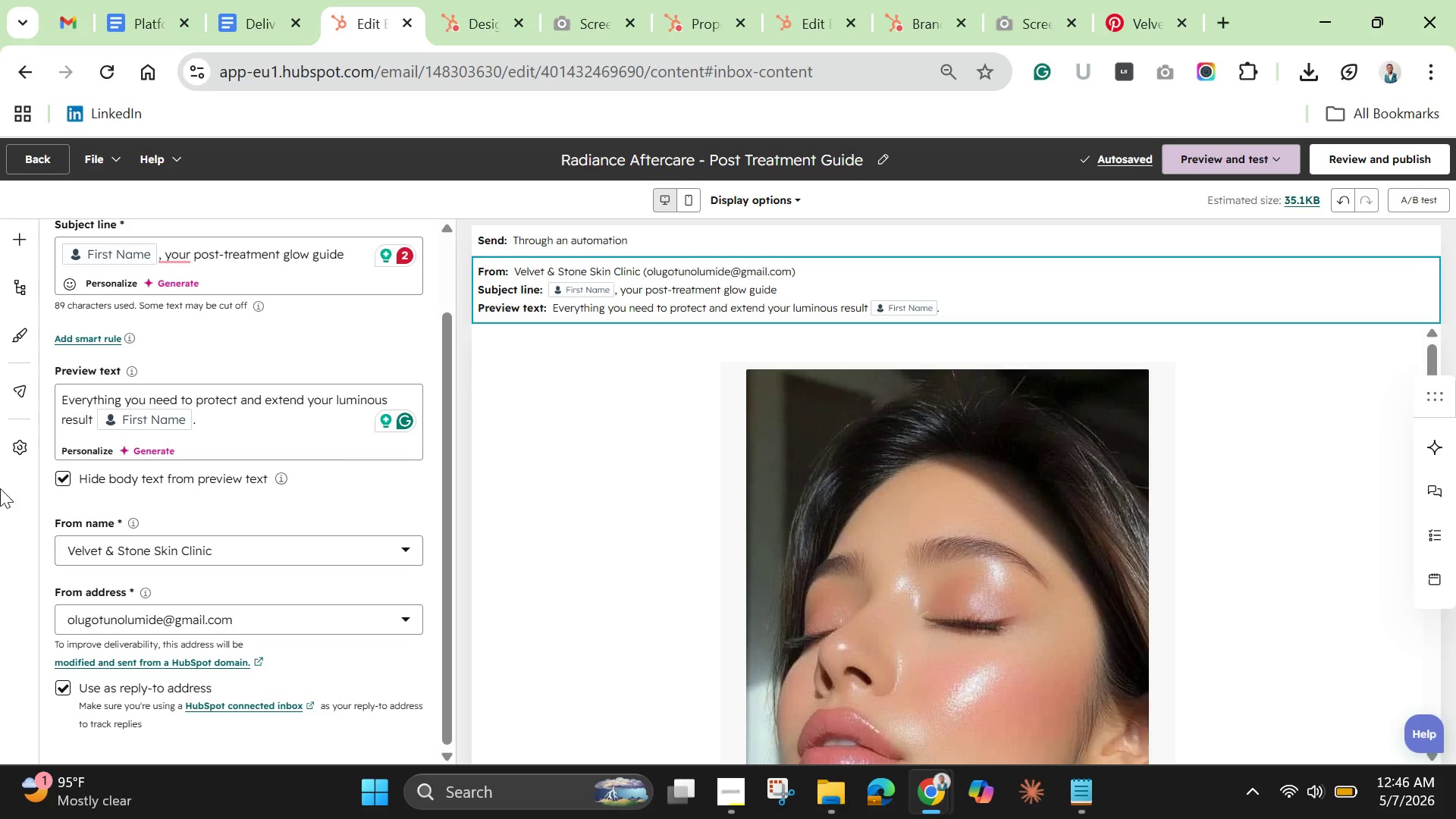 
wait(7.0)
 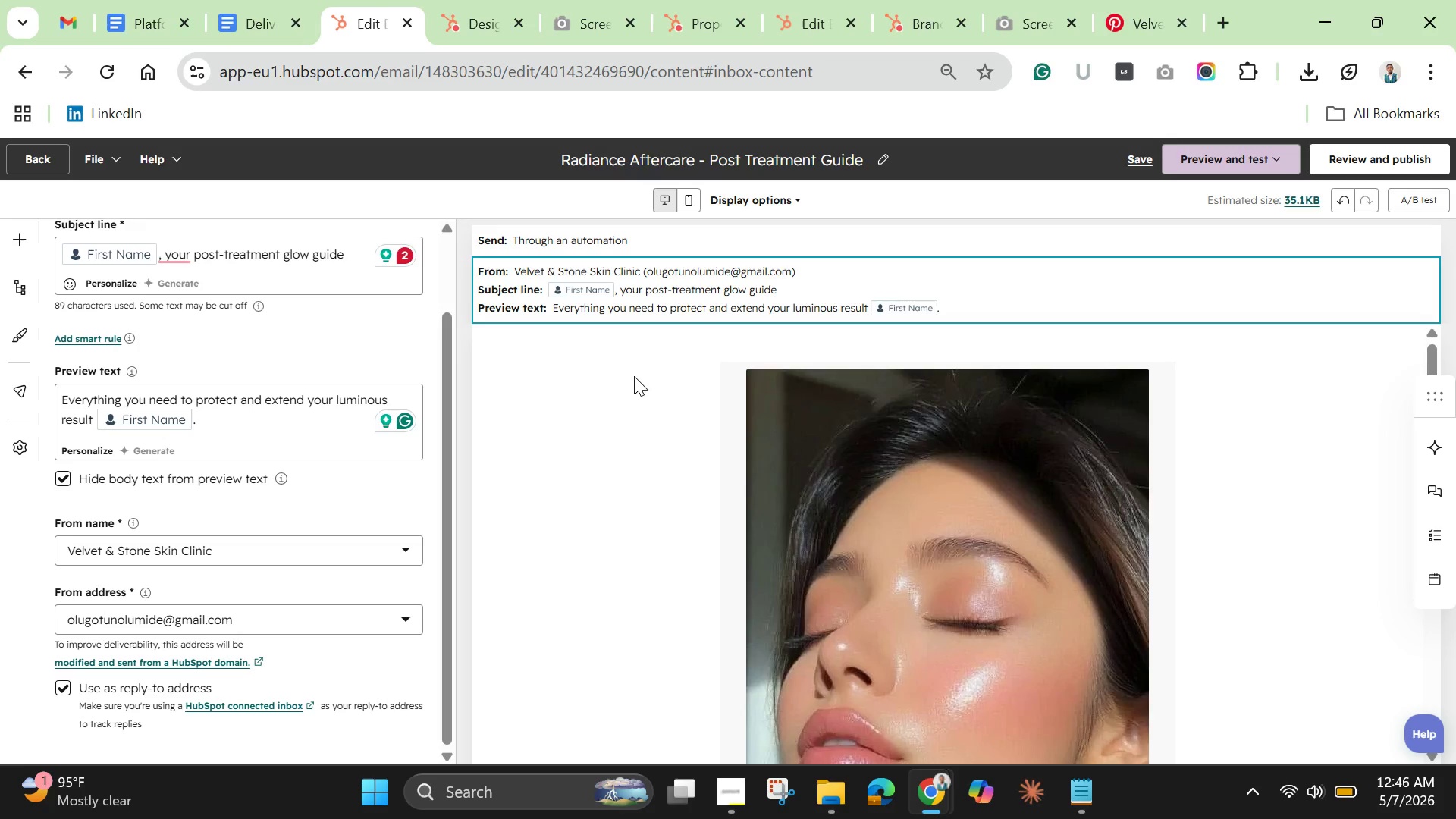 
scroll: coordinate [37, 475], scroll_direction: down, amount: 5.0
 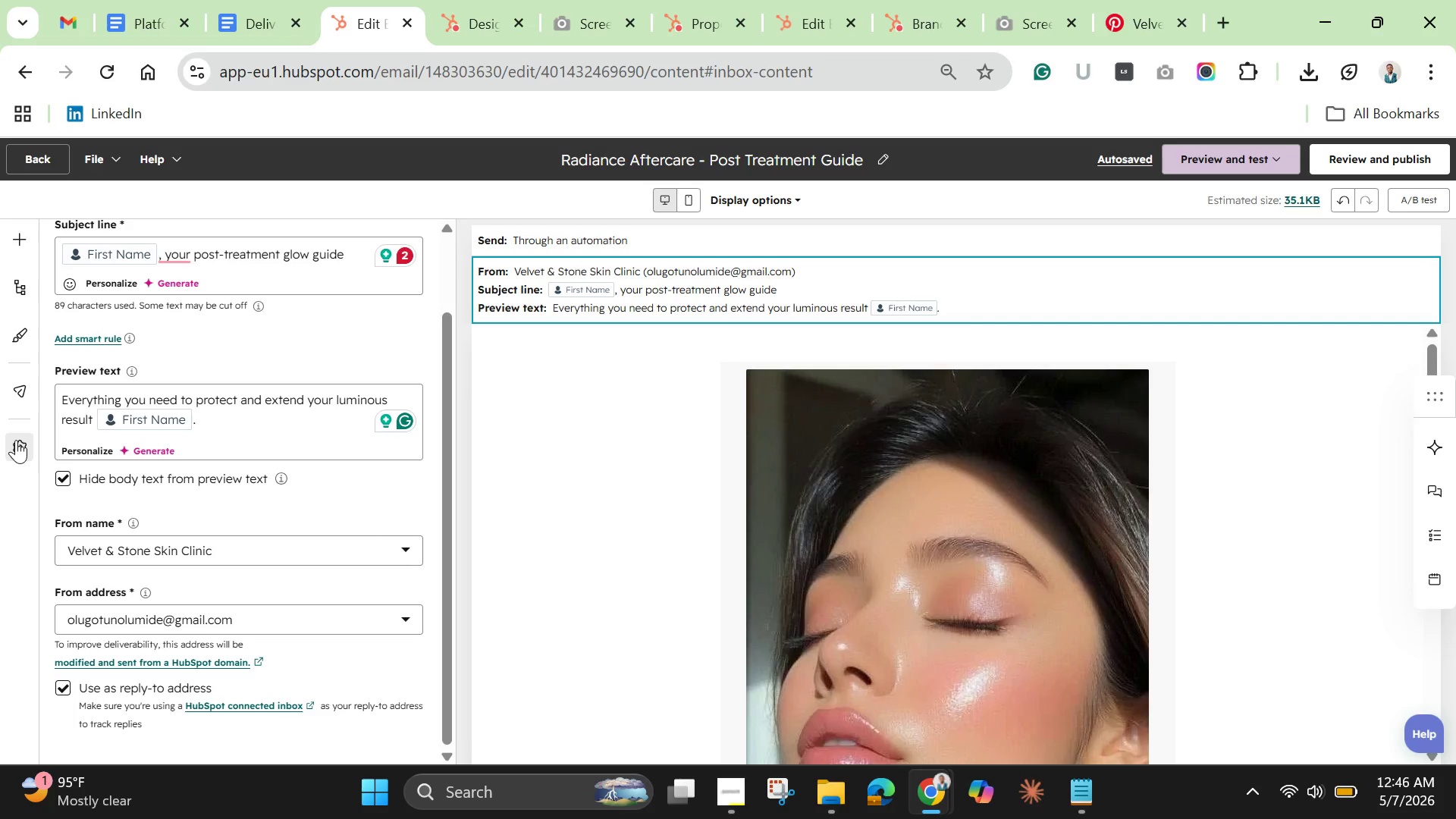 
left_click([20, 444])
 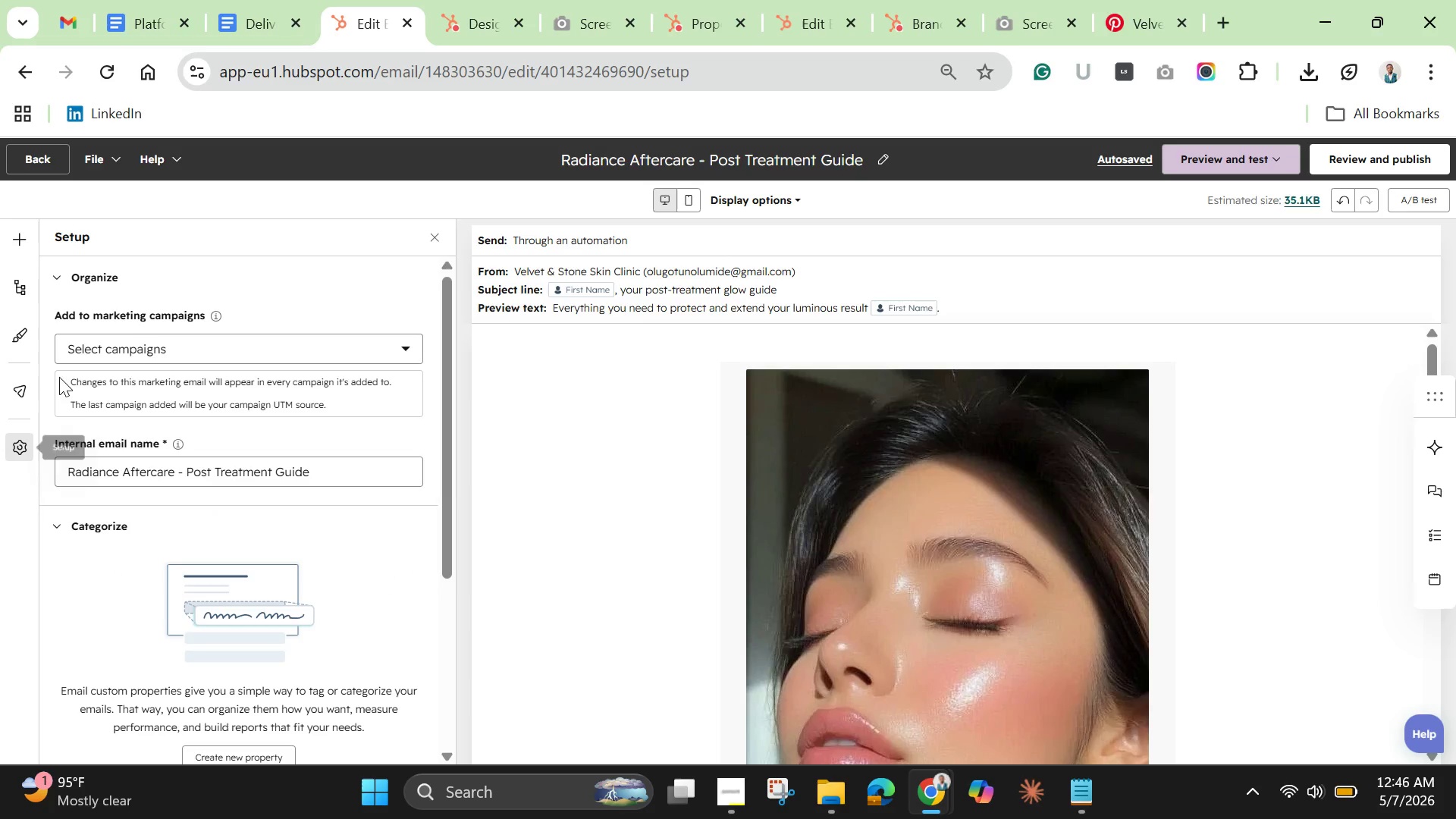 
left_click([206, 333])
 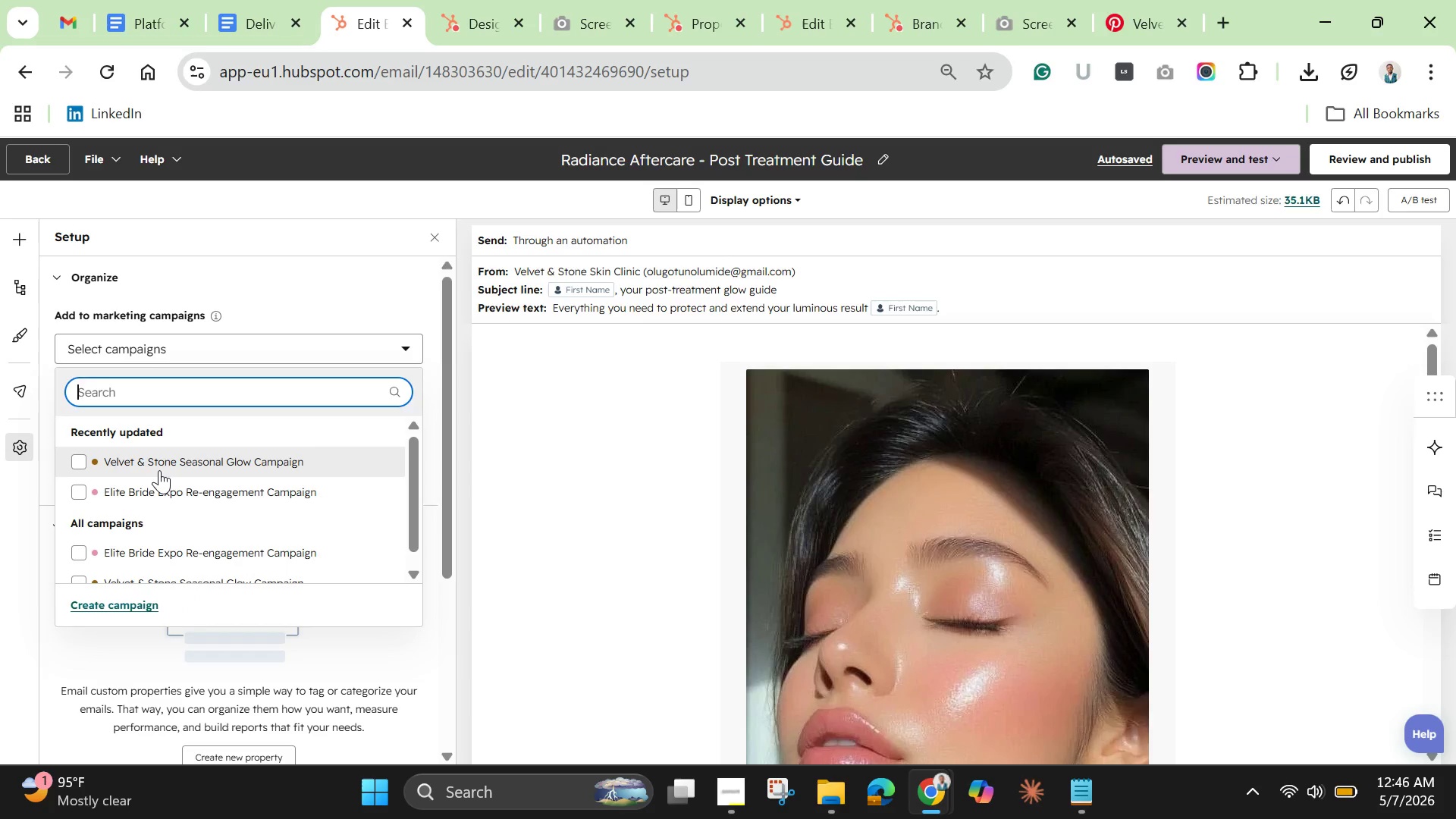 
left_click([159, 463])
 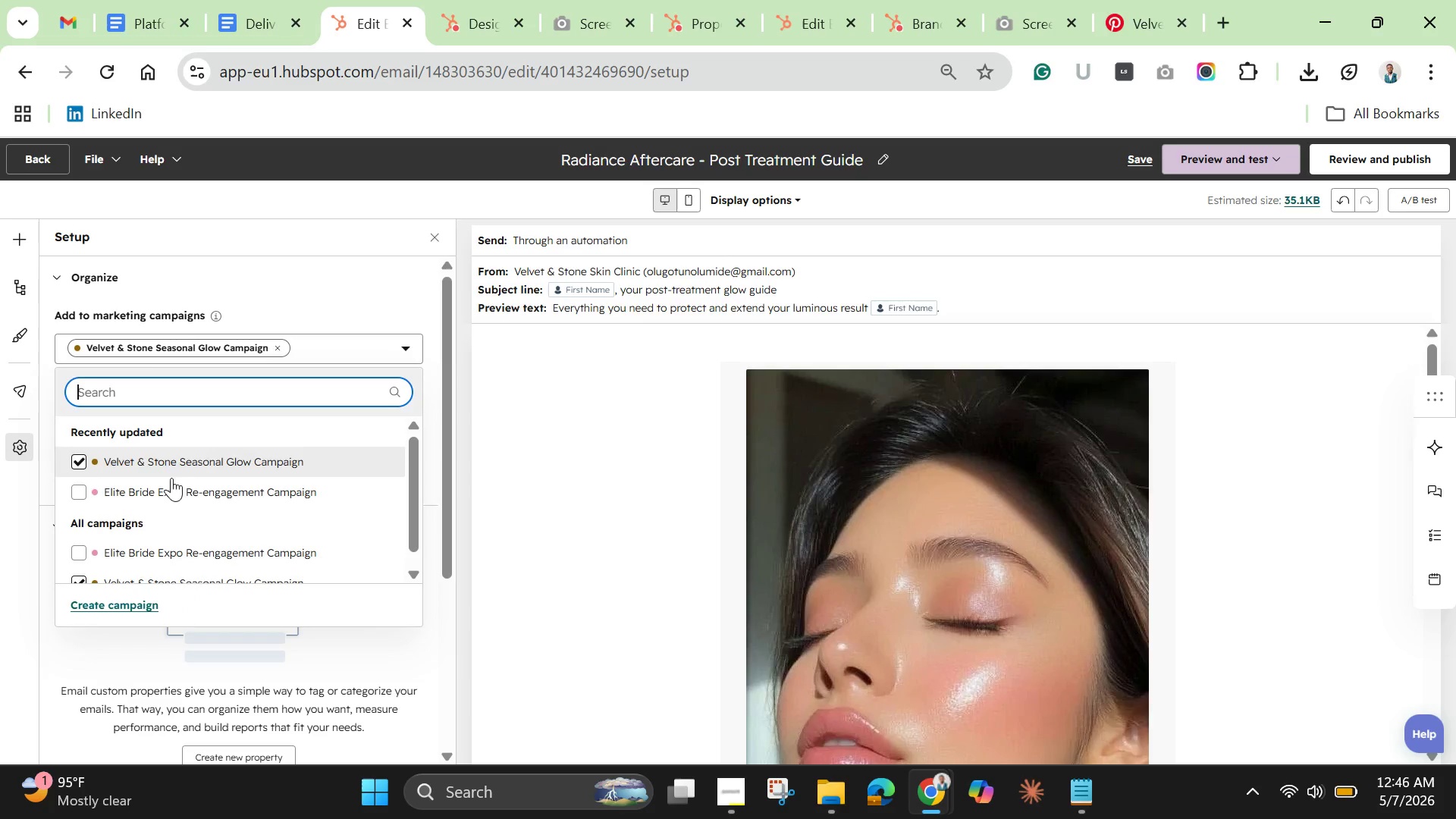 
scroll: coordinate [177, 492], scroll_direction: down, amount: 4.0
 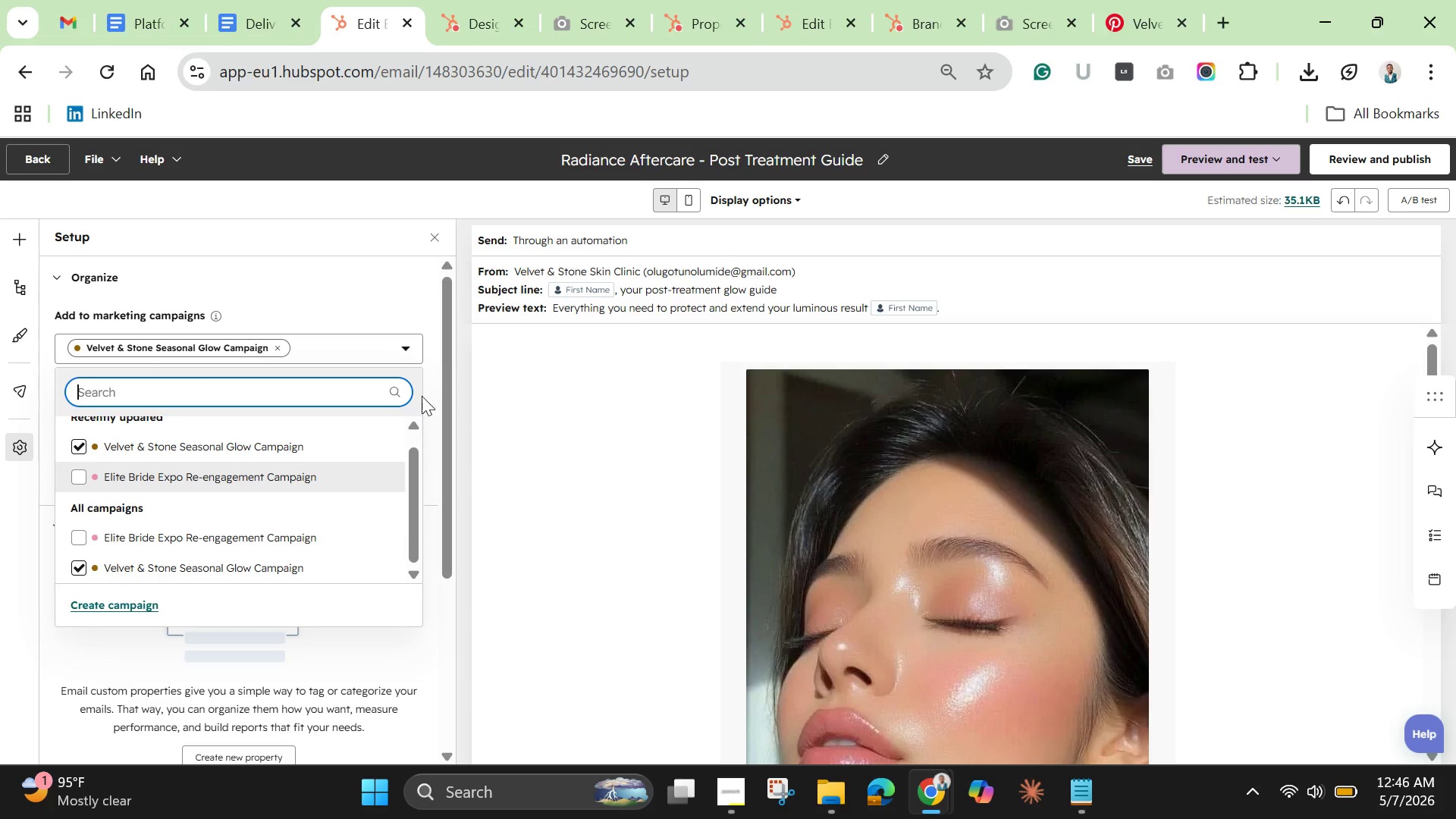 
left_click([429, 363])
 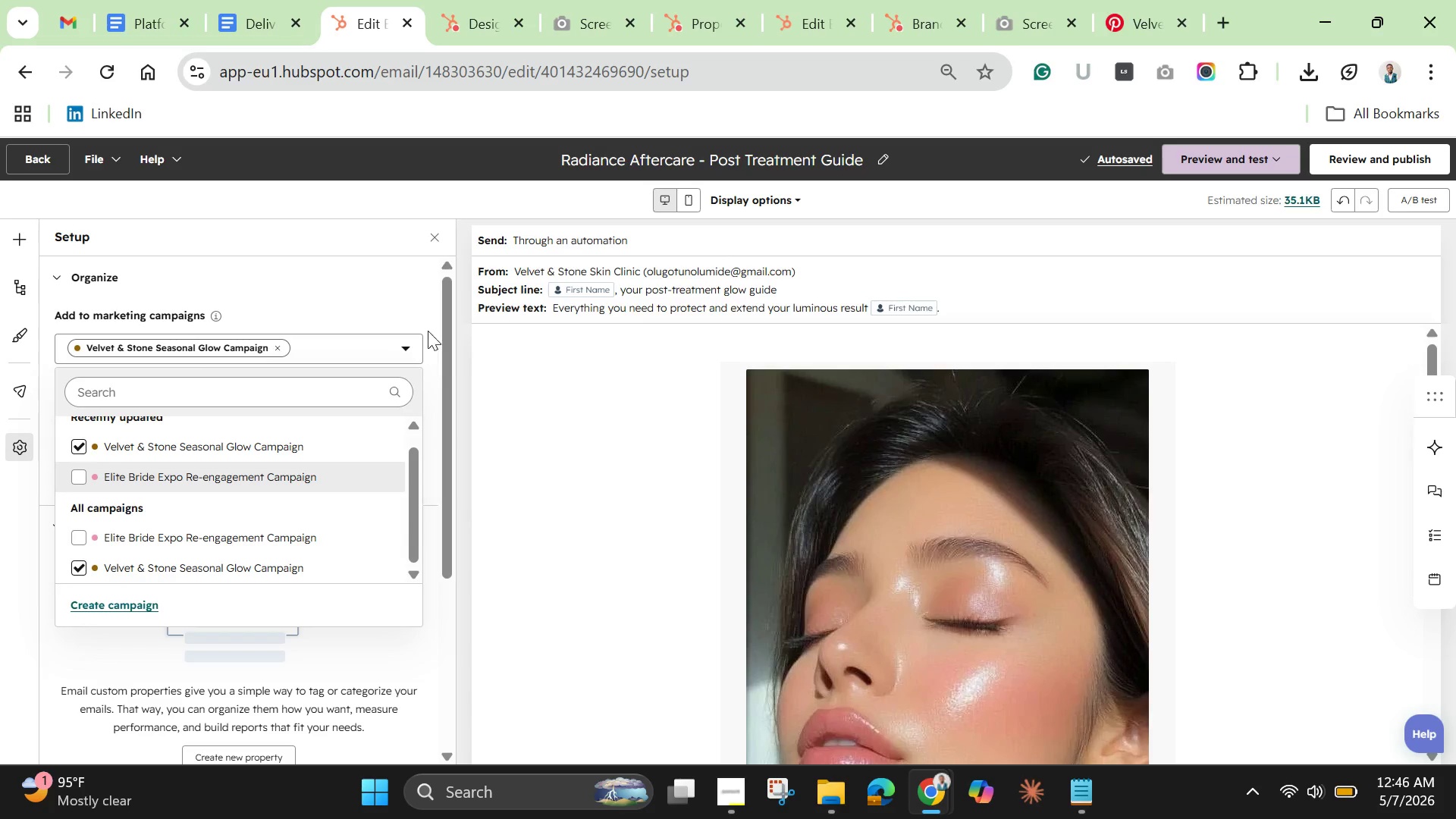 
left_click([422, 304])
 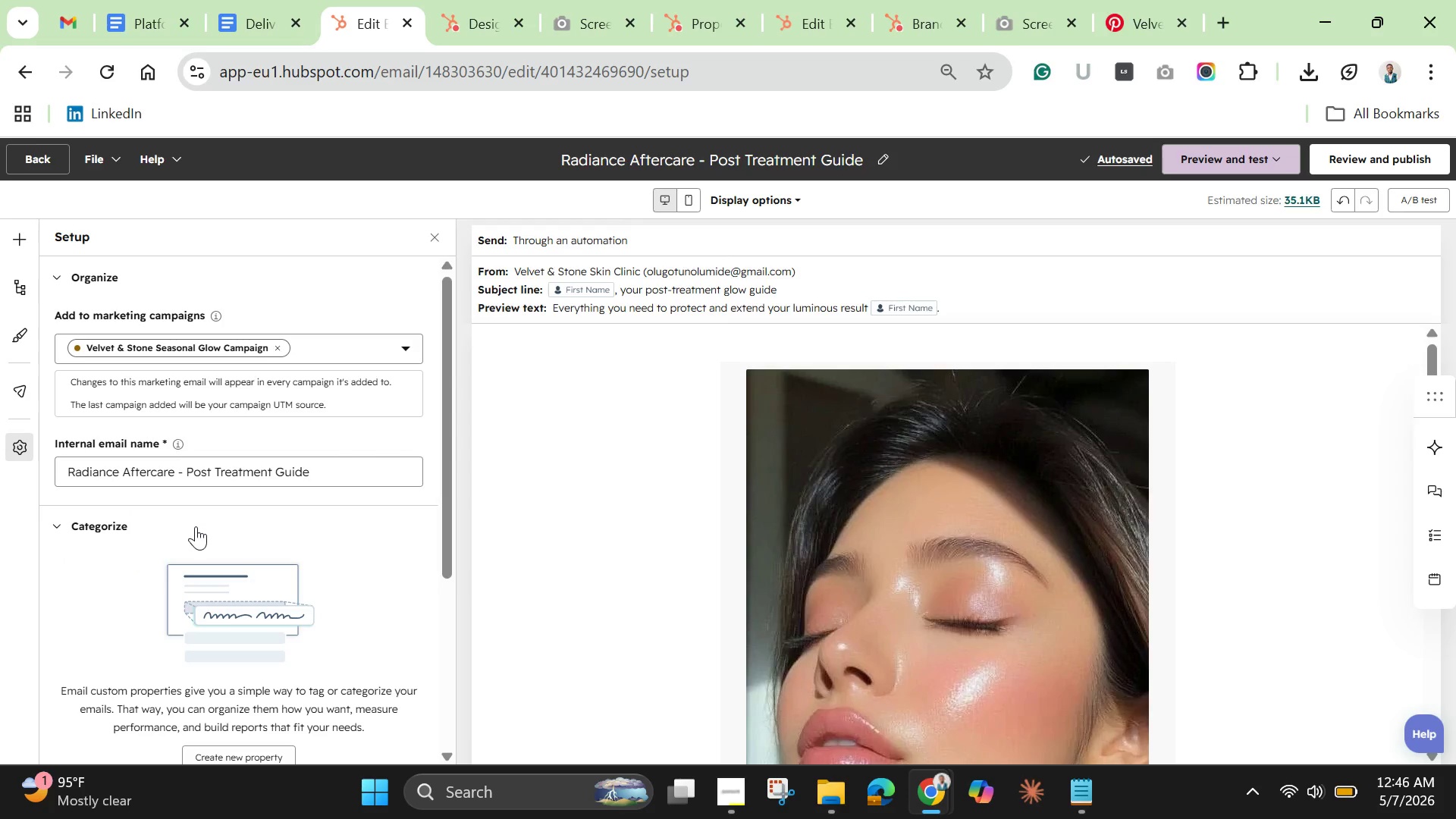 
scroll: coordinate [196, 529], scroll_direction: down, amount: 3.0
 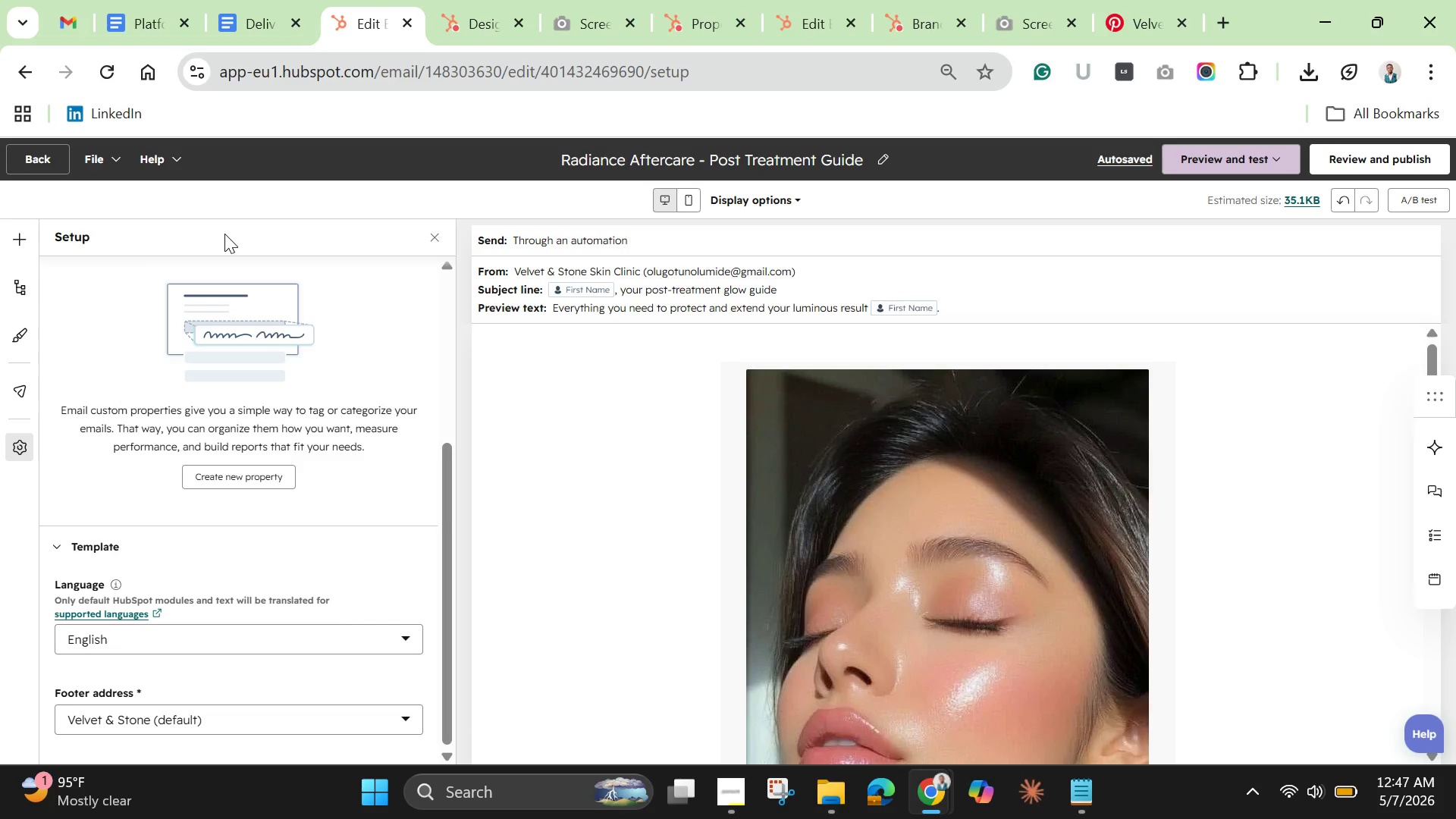 
wait(35.59)
 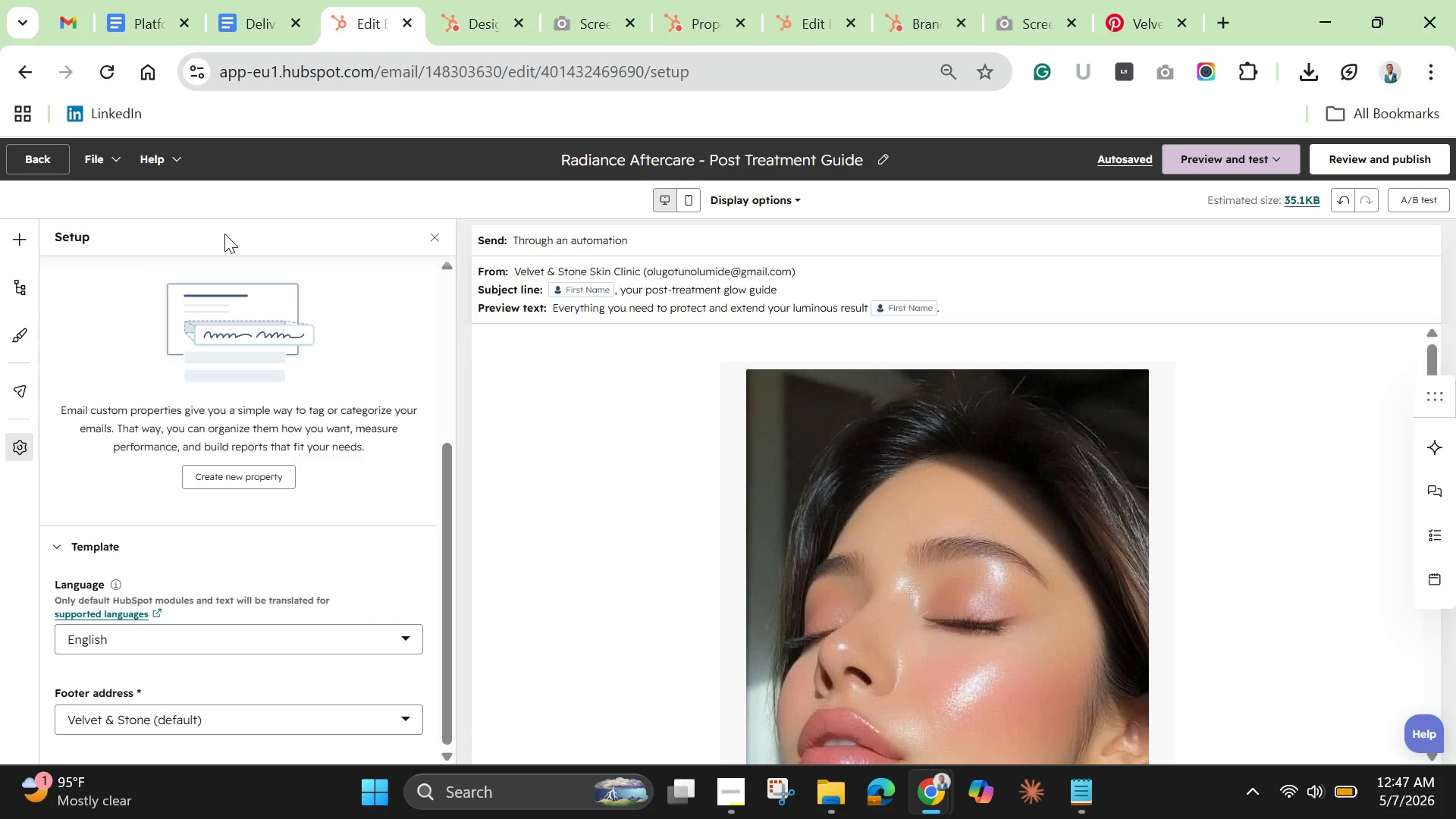 
left_click([1131, 19])
 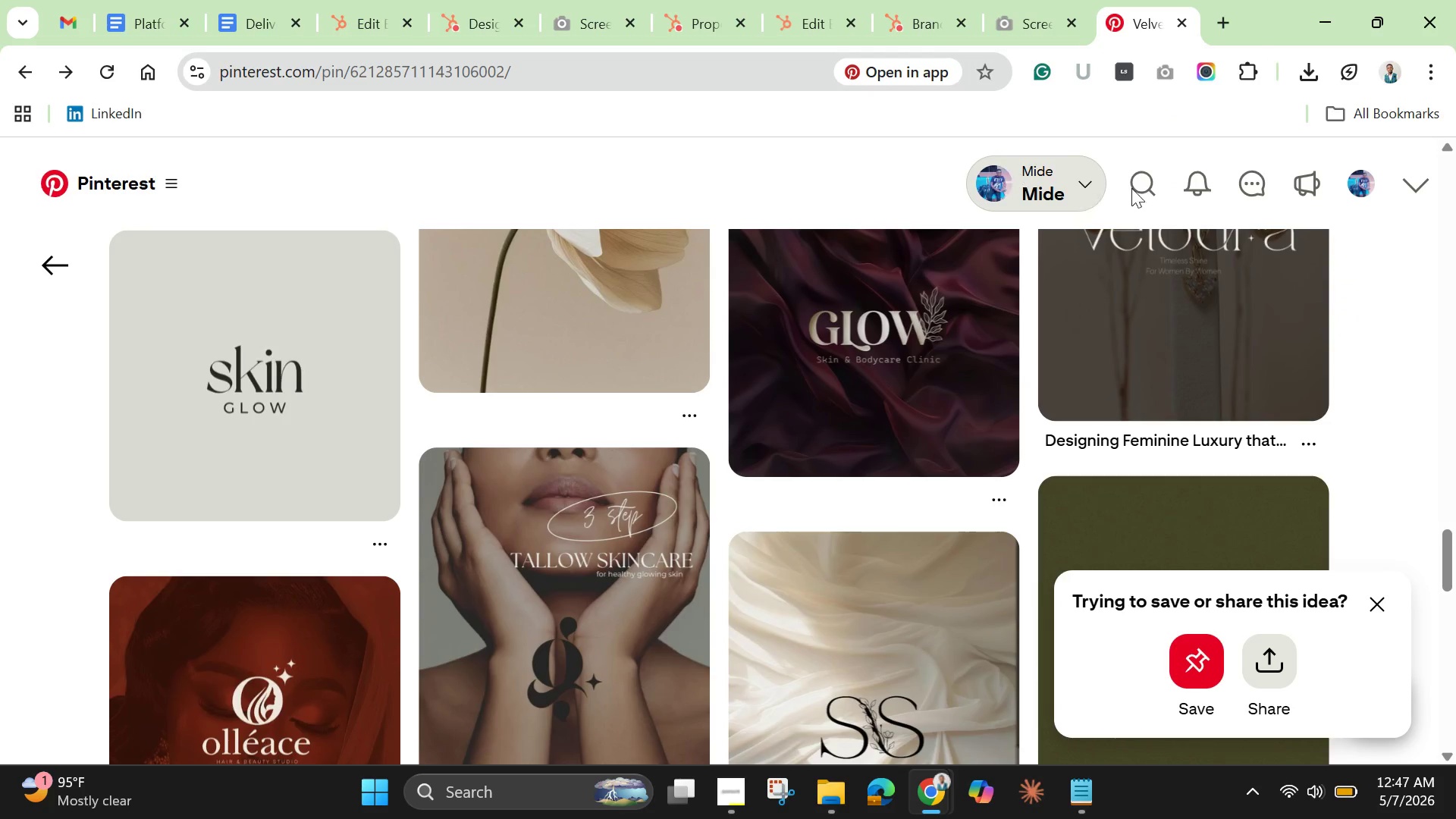 
left_click([1134, 180])
 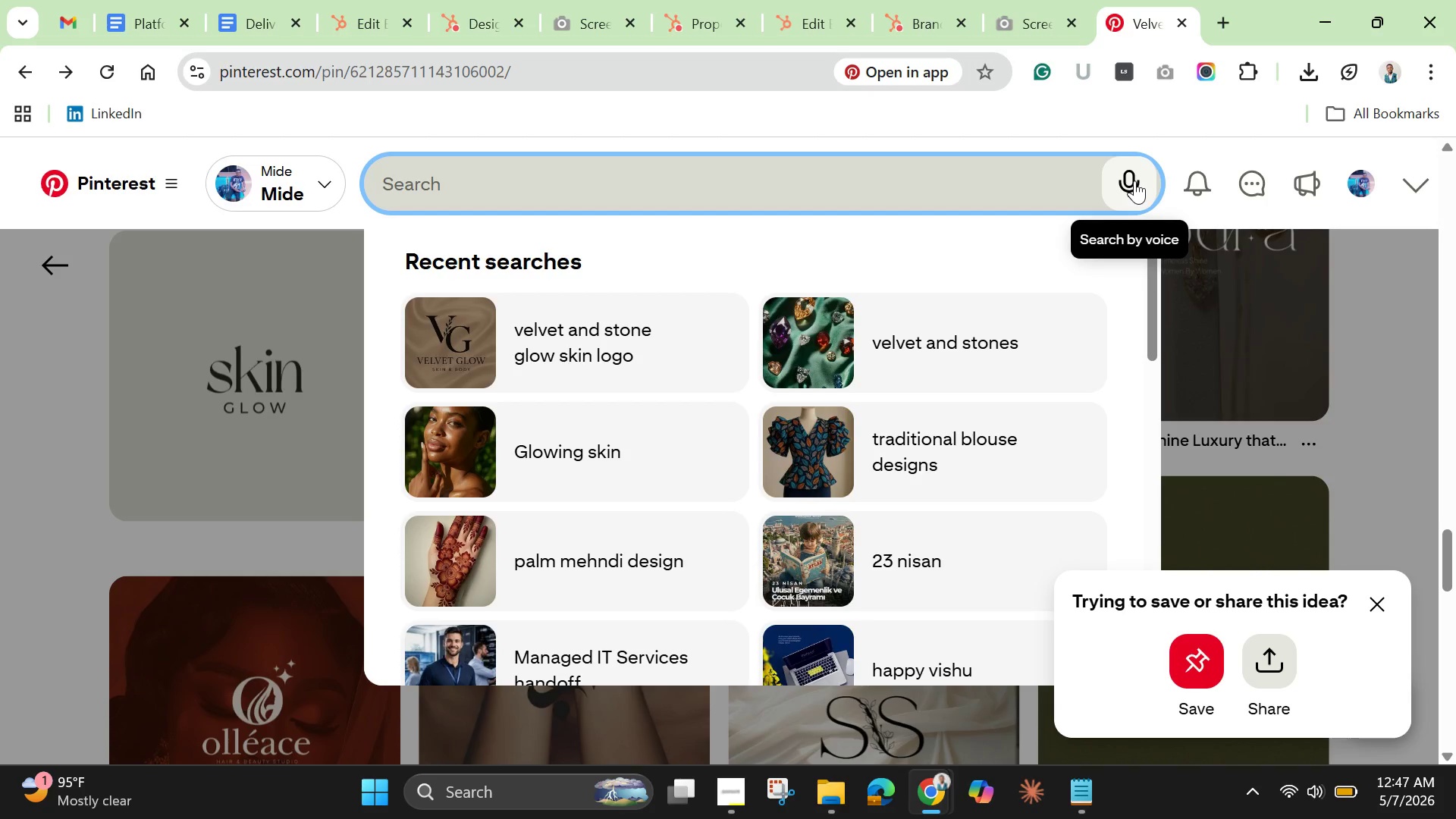 
type(calming skincare post facial glow)
 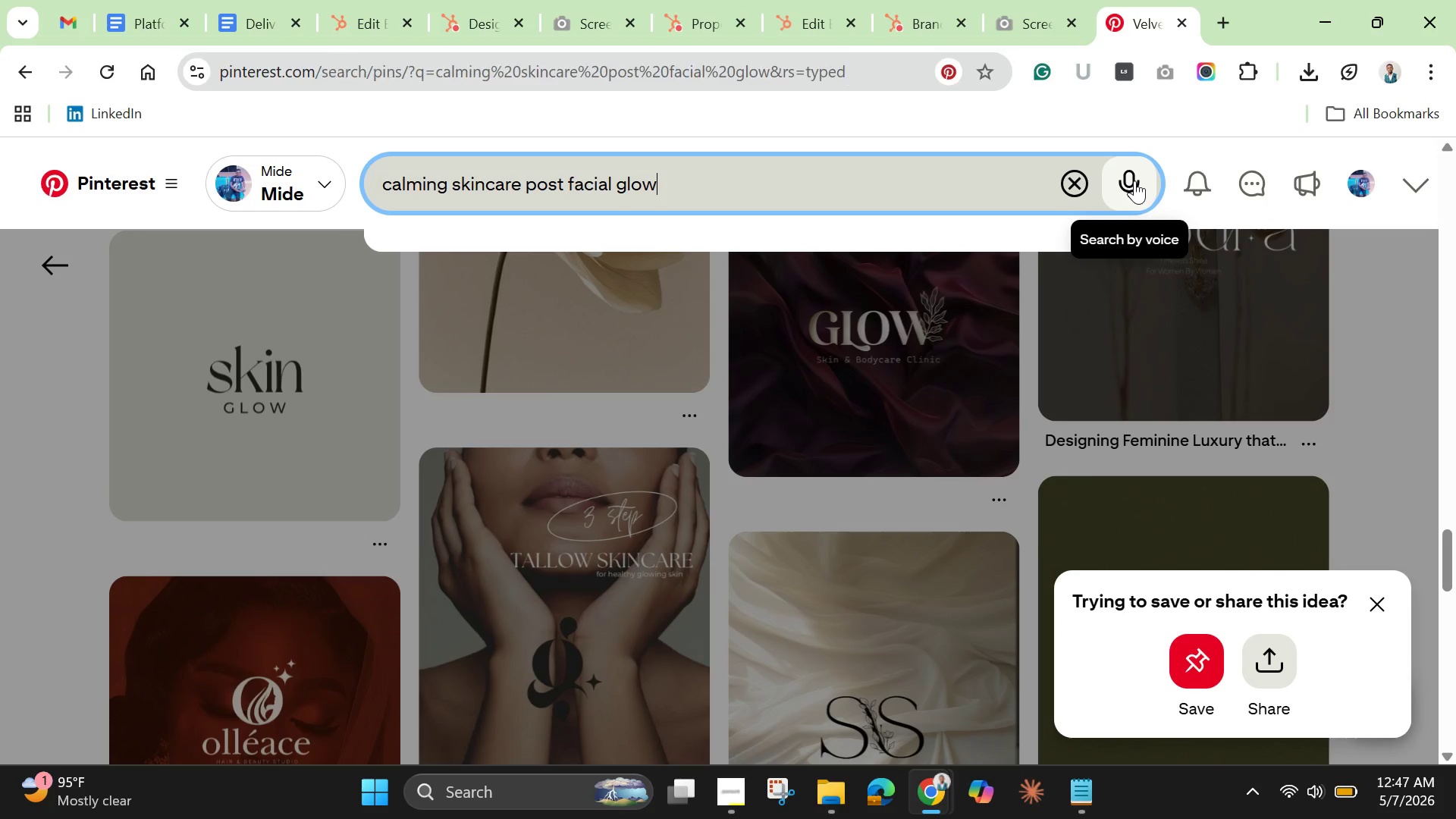 
key(Enter)
 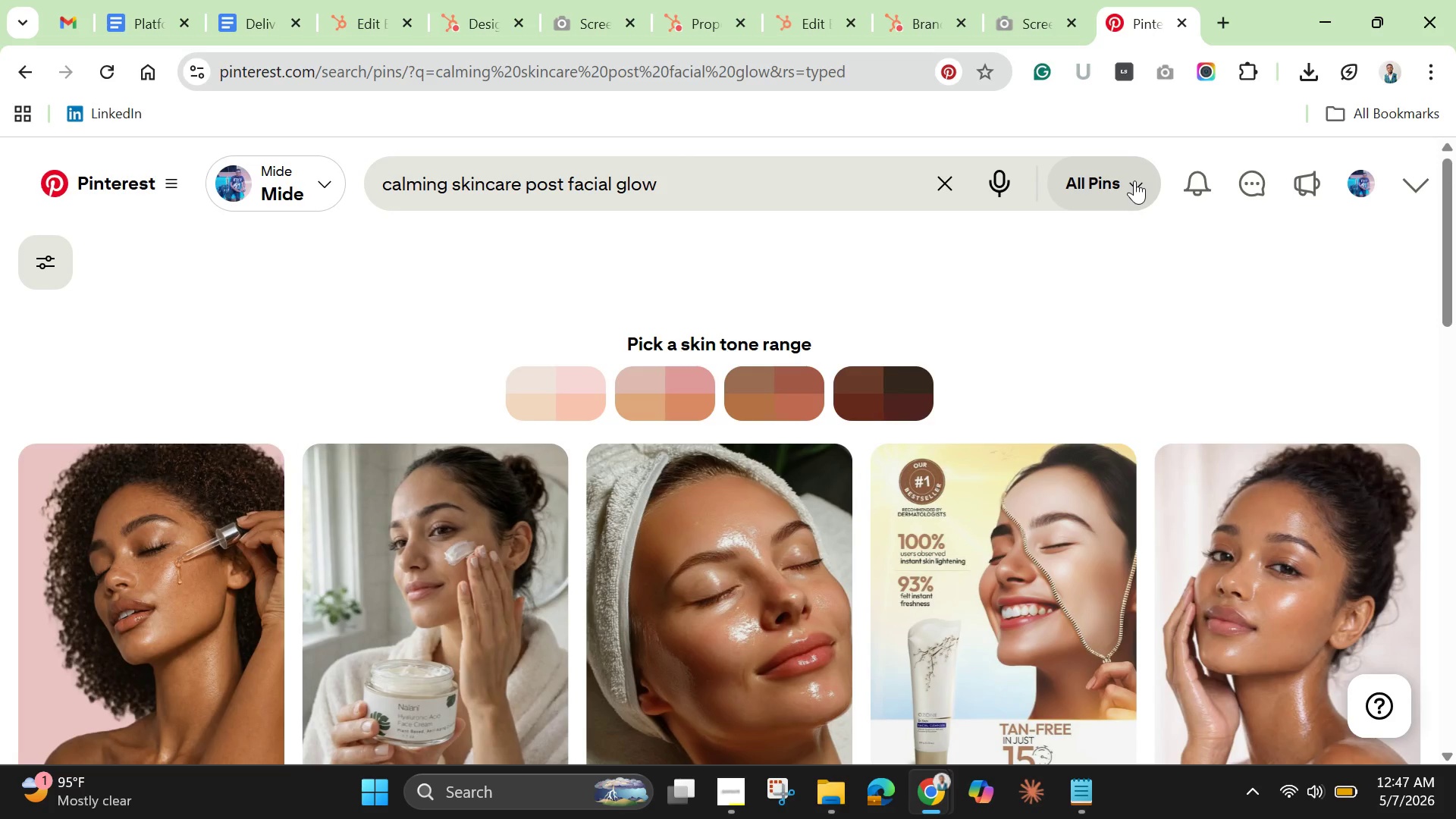 
wait(5.84)
 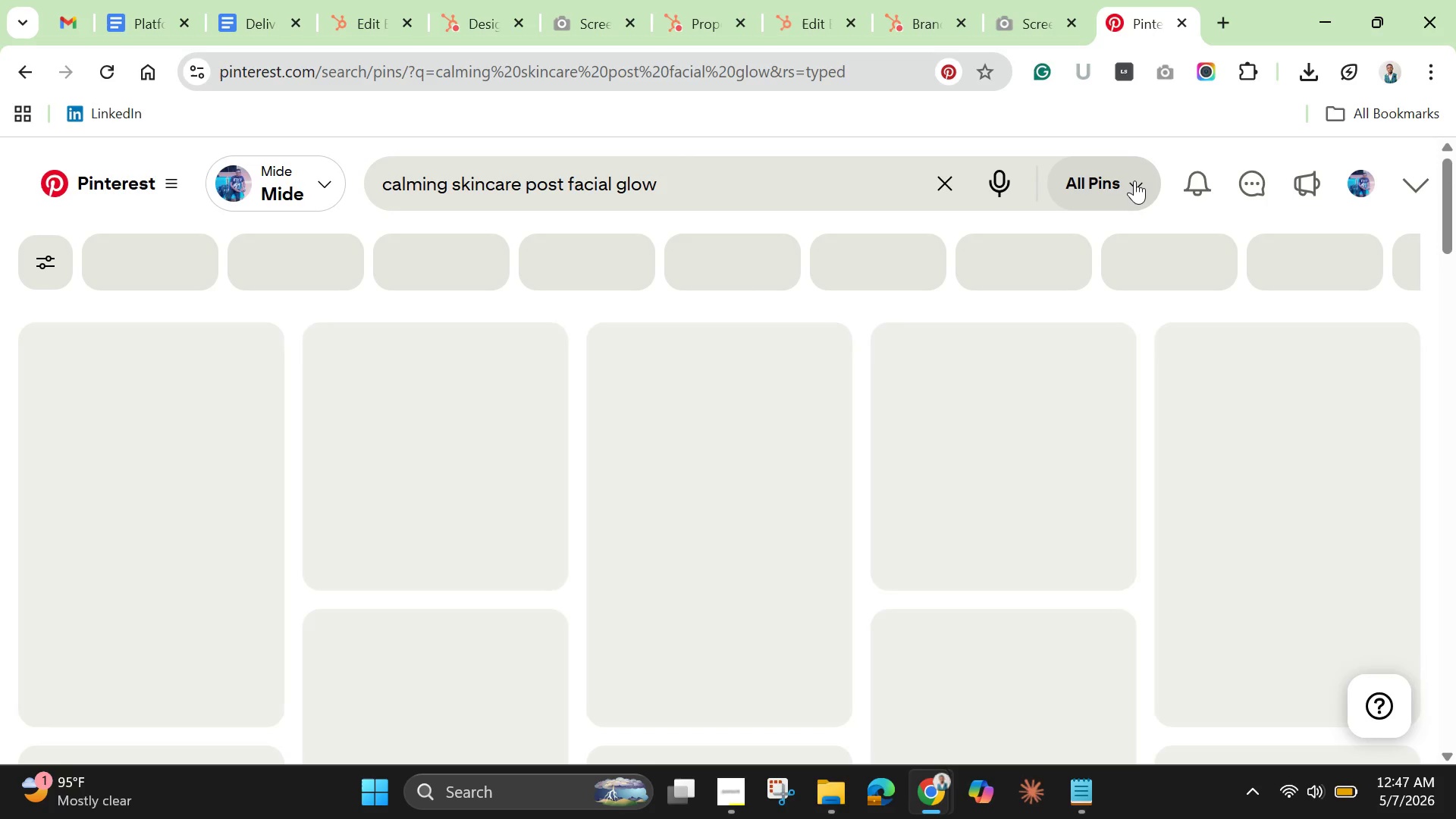 
scroll: coordinate [717, 493], scroll_direction: down, amount: 3.0
 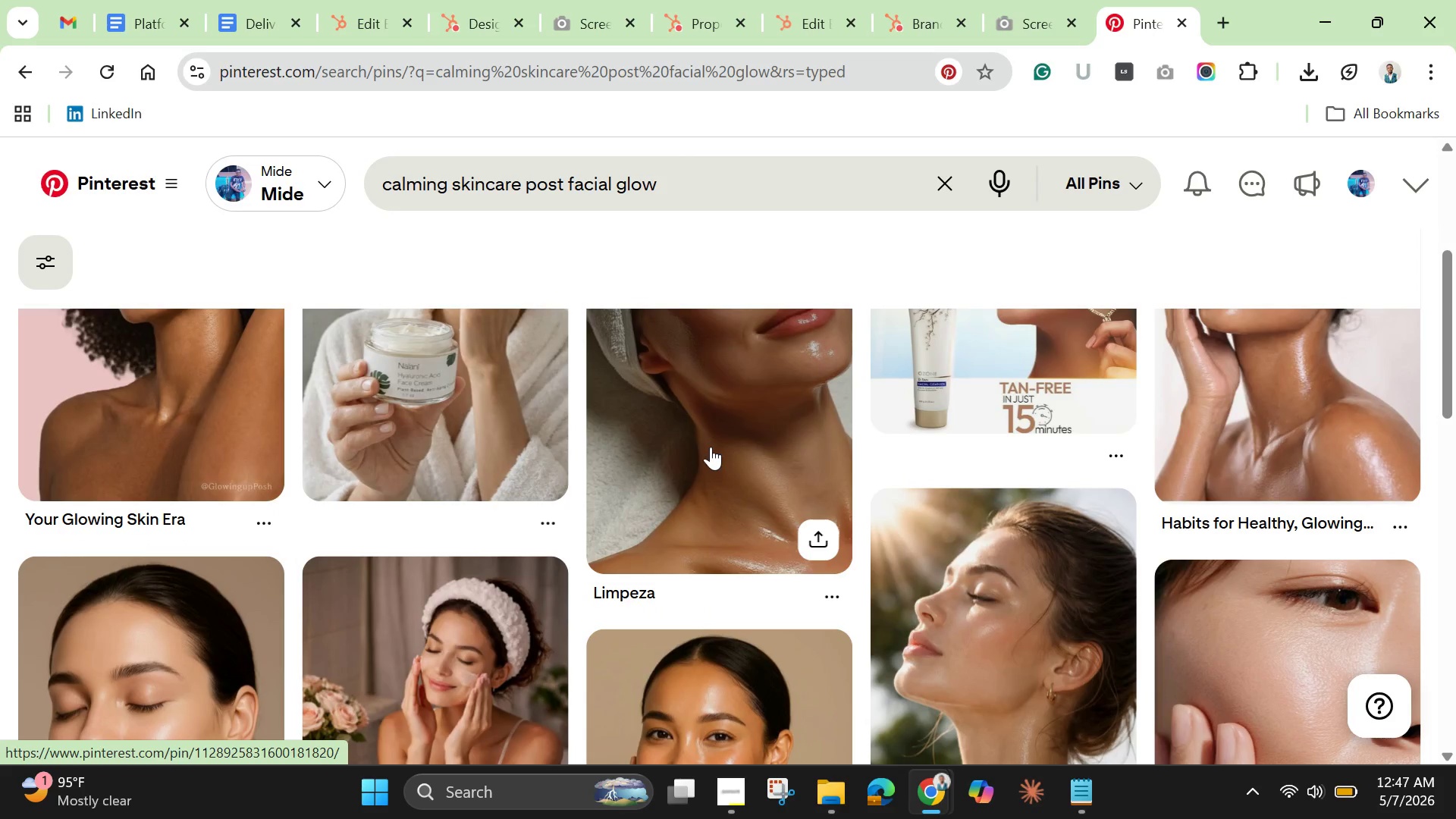 
left_click([709, 447])
 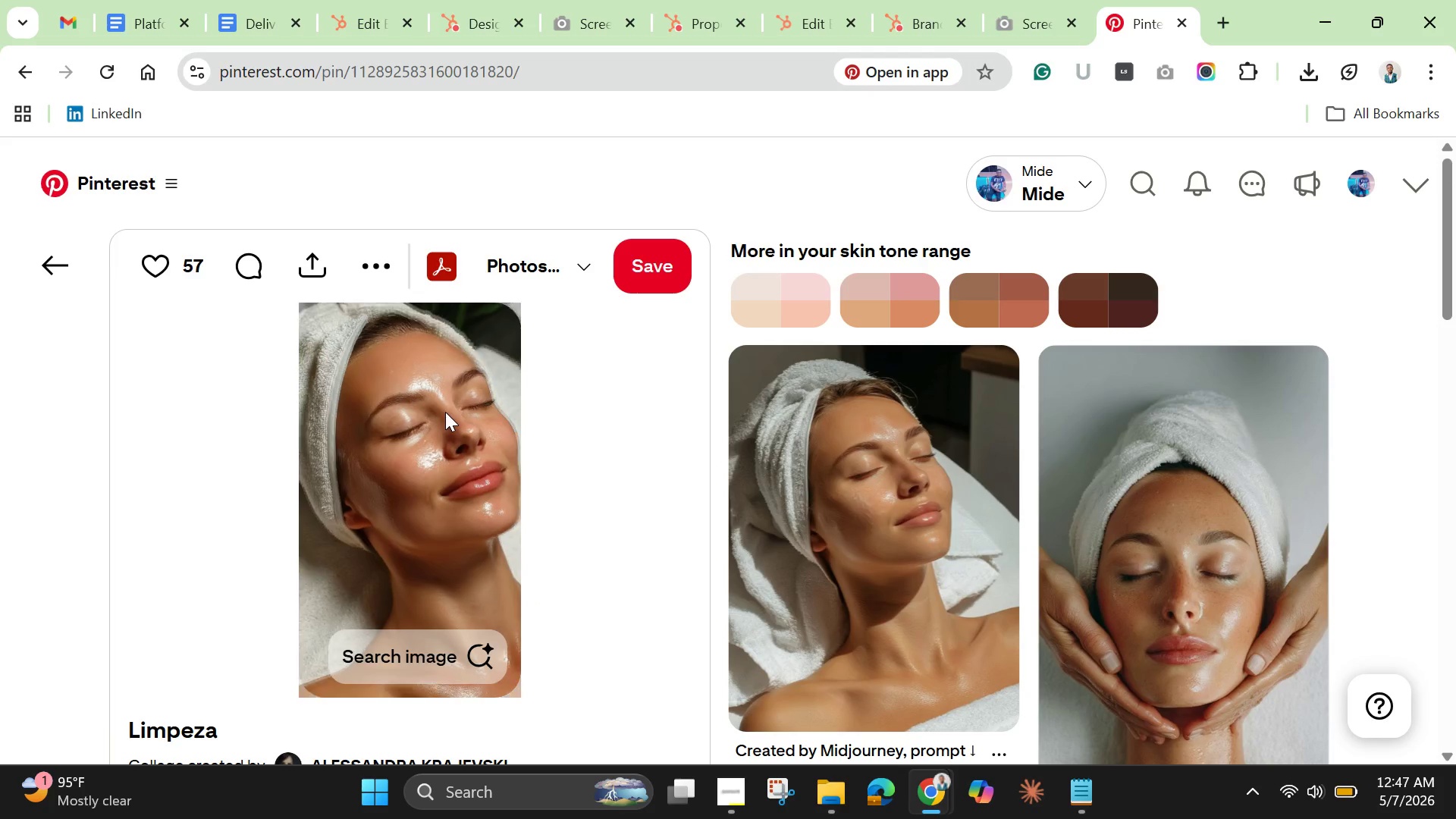 
right_click([432, 406])
 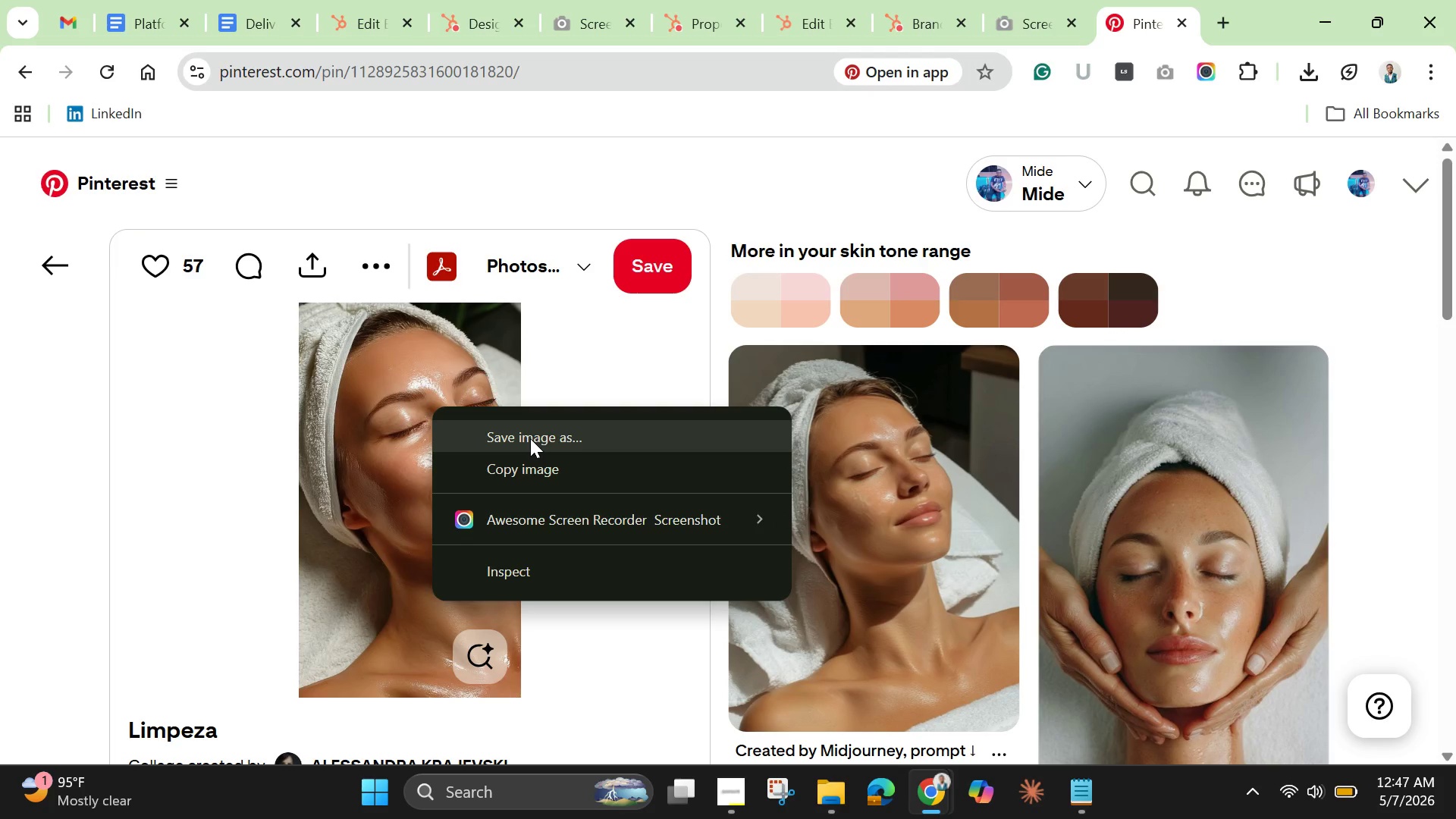 
left_click([530, 438])
 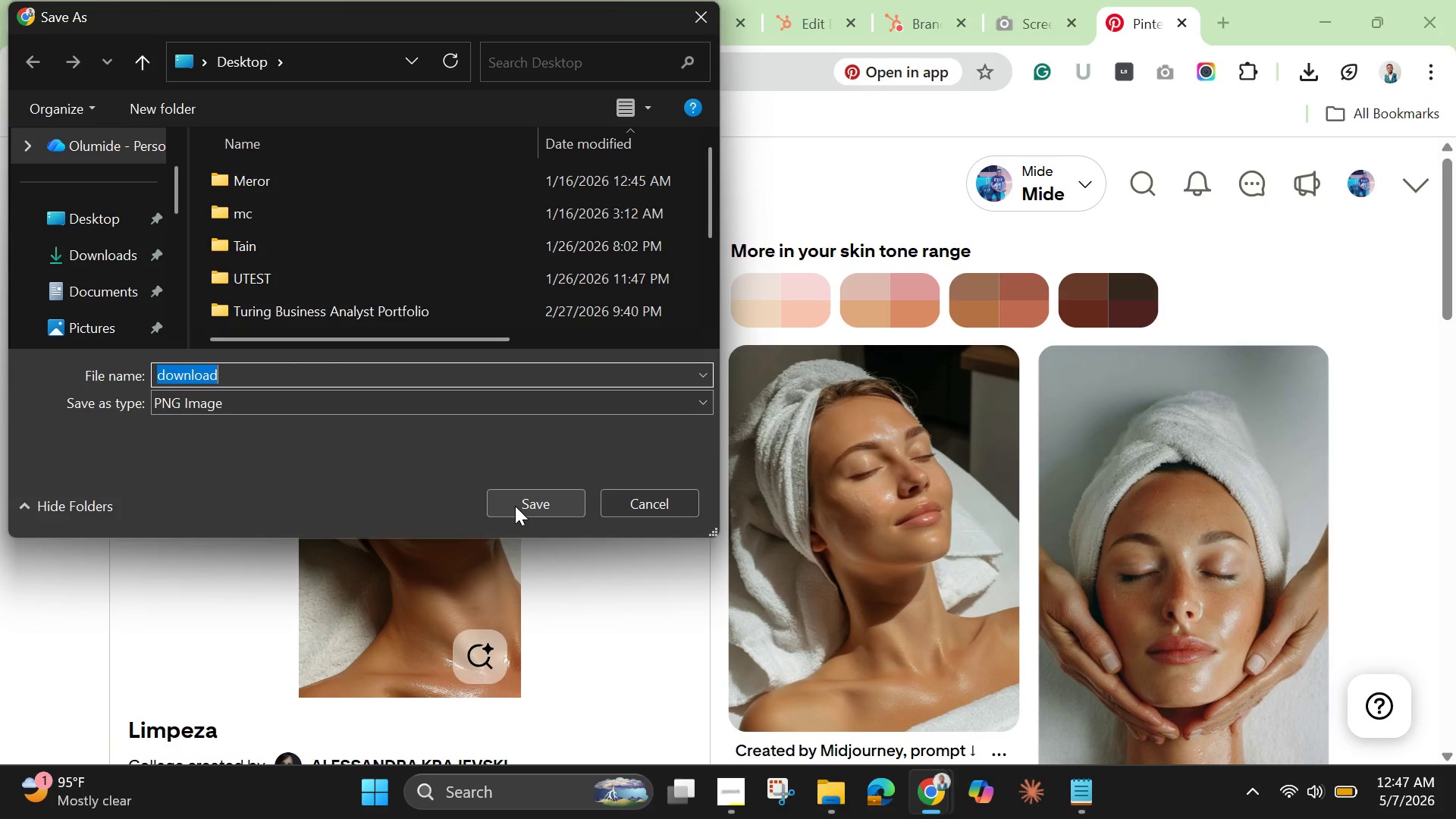 
wait(12.41)
 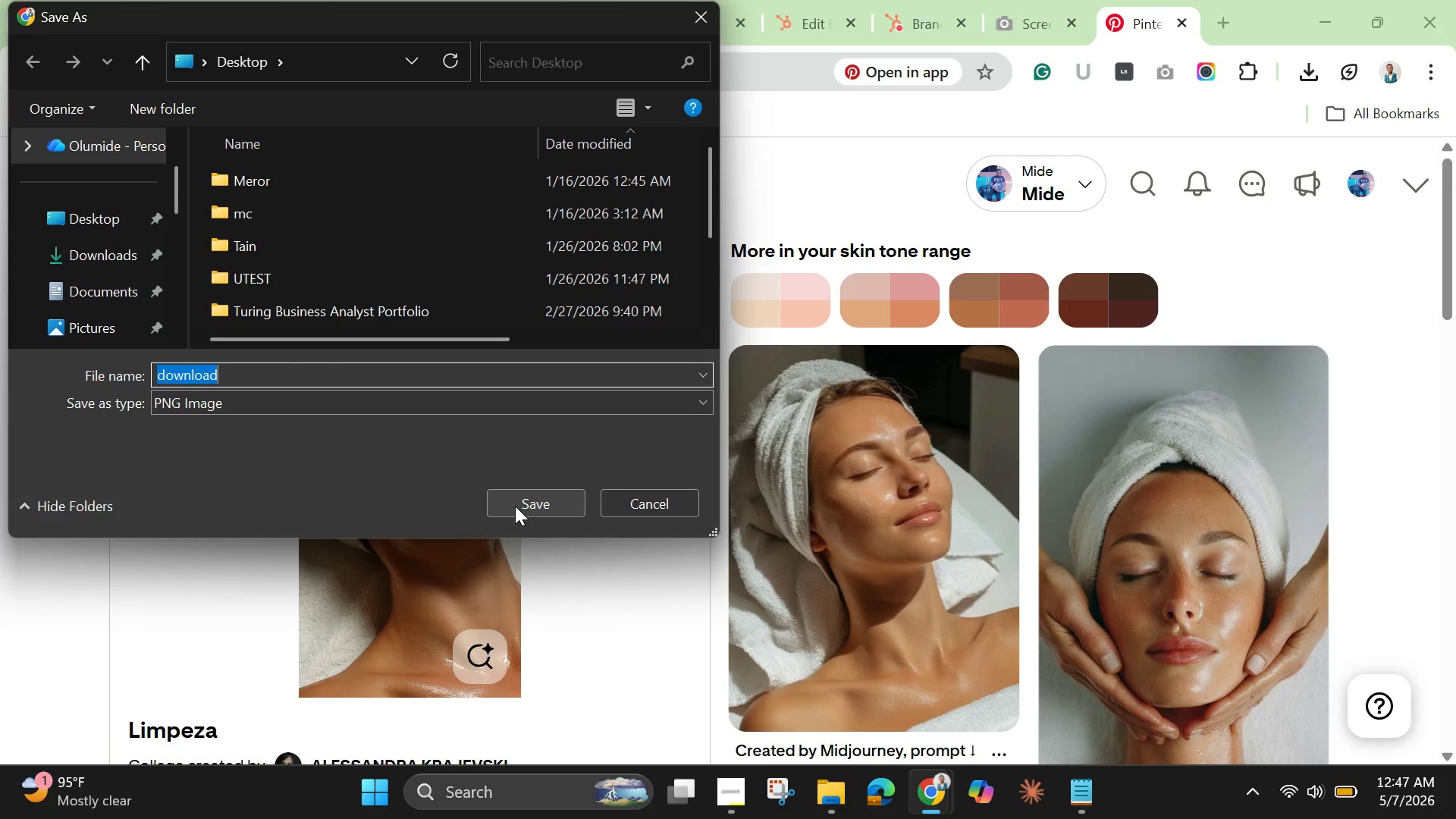 
left_click([515, 506])
 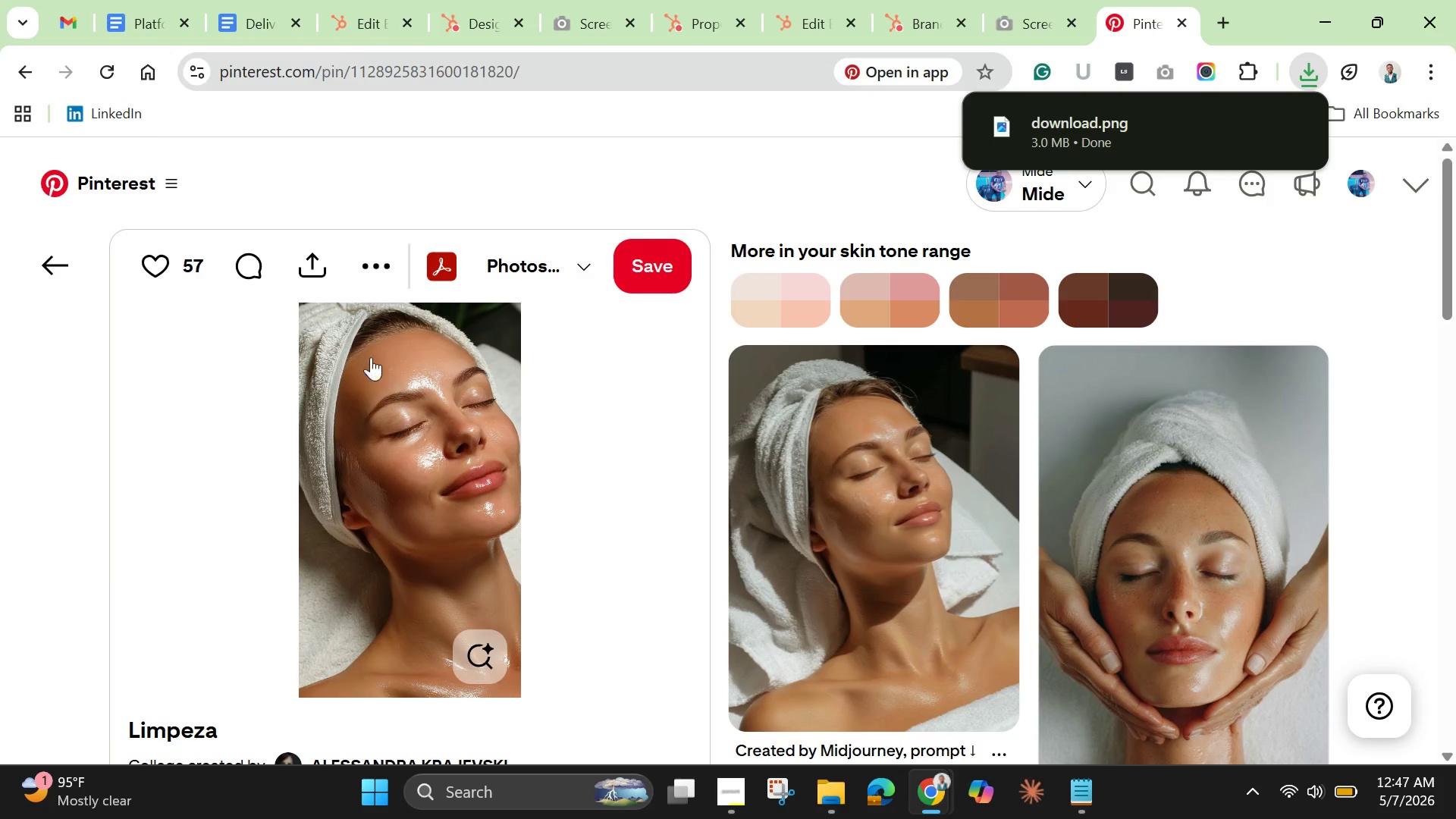 
wait(5.56)
 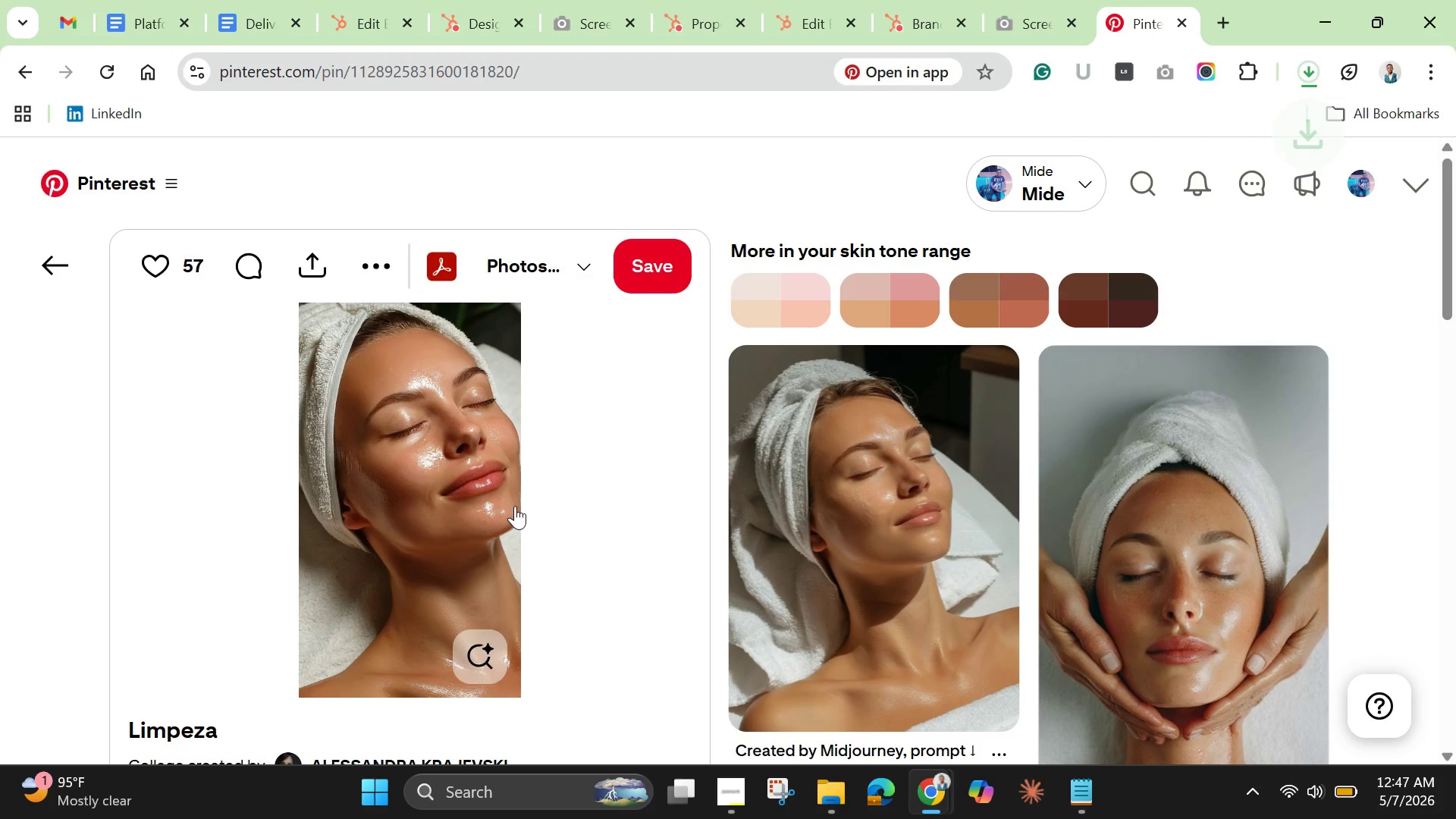 
left_click([366, 11])
 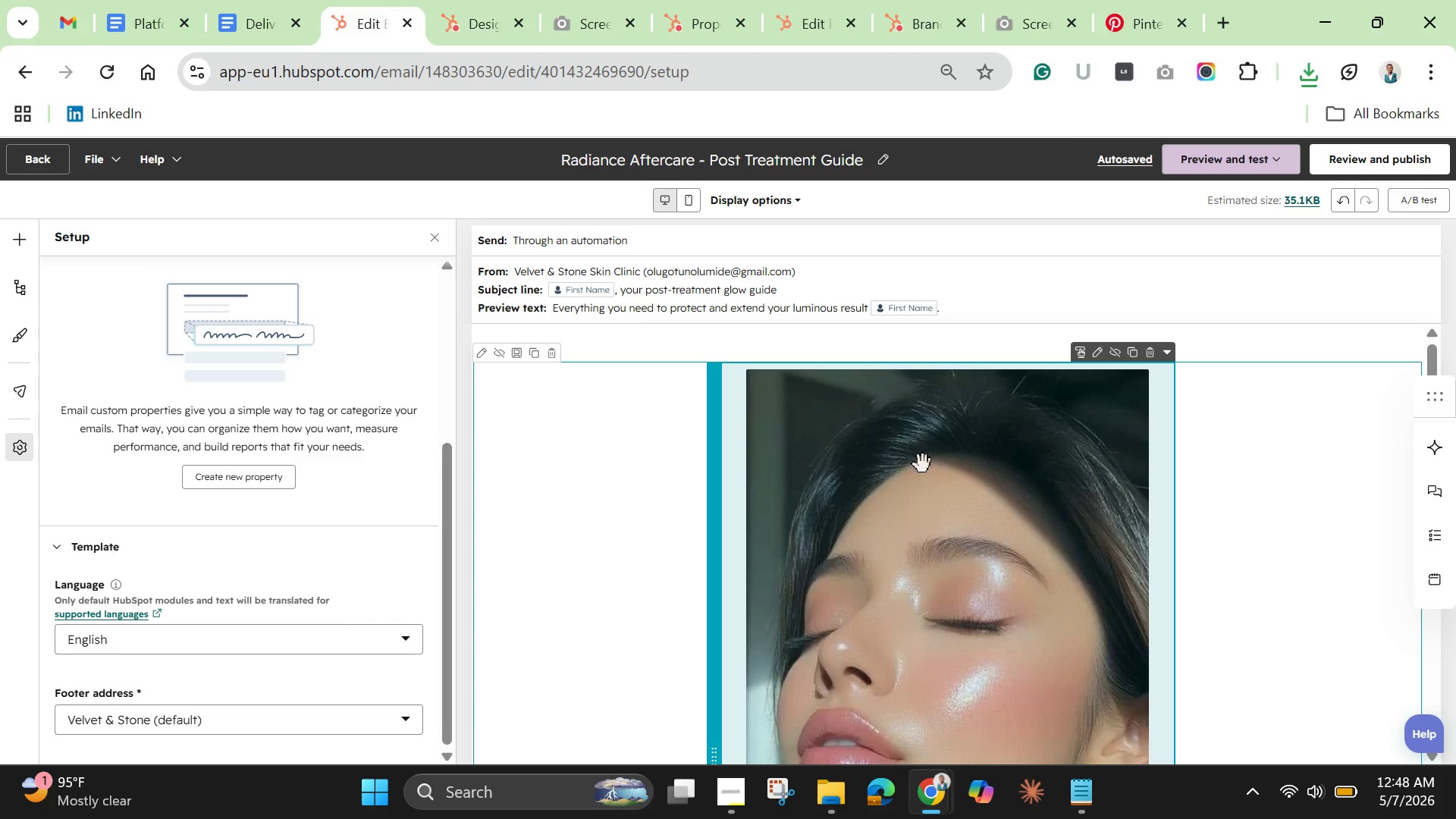 
left_click([918, 477])
 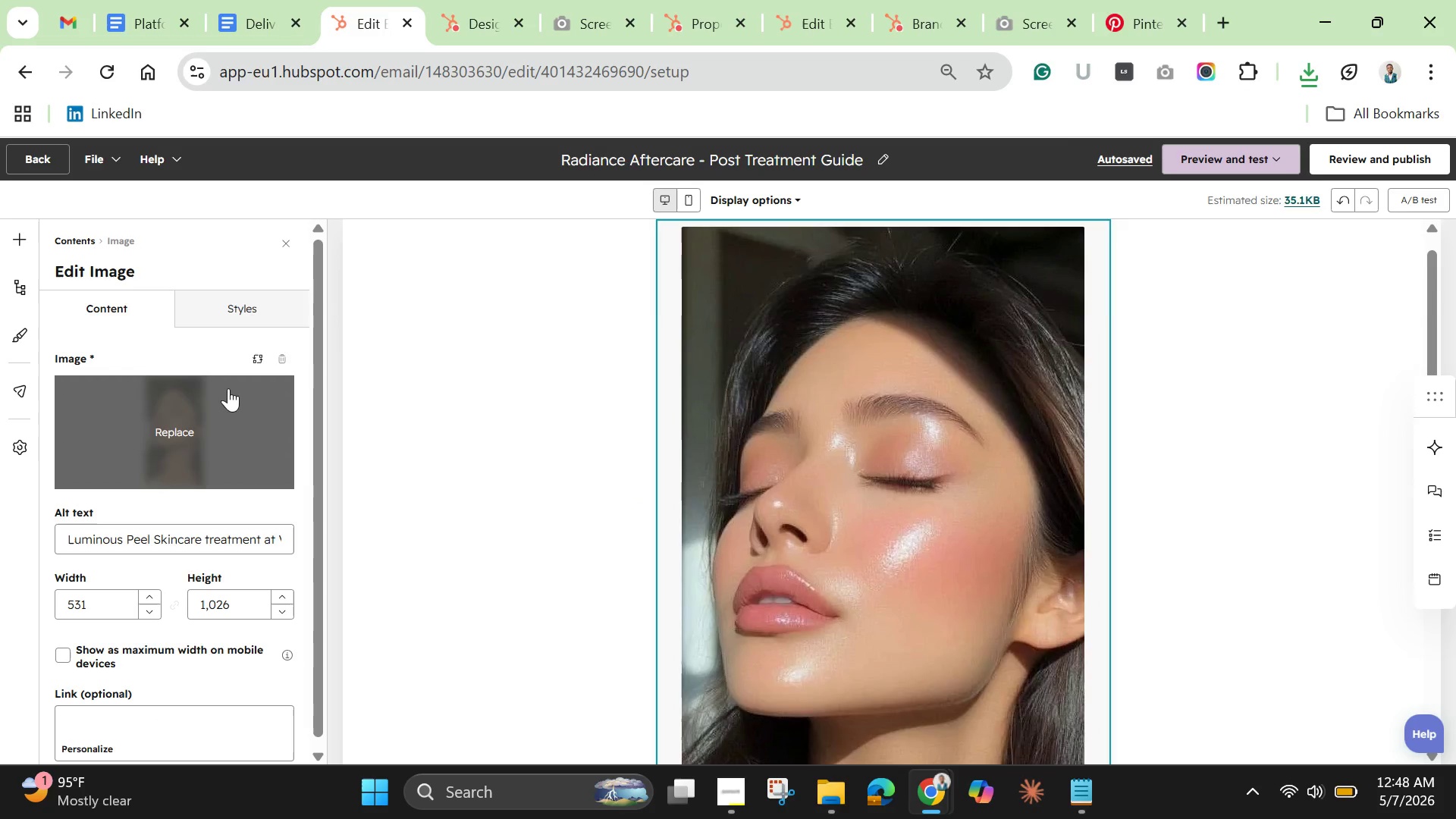 
left_click([253, 356])
 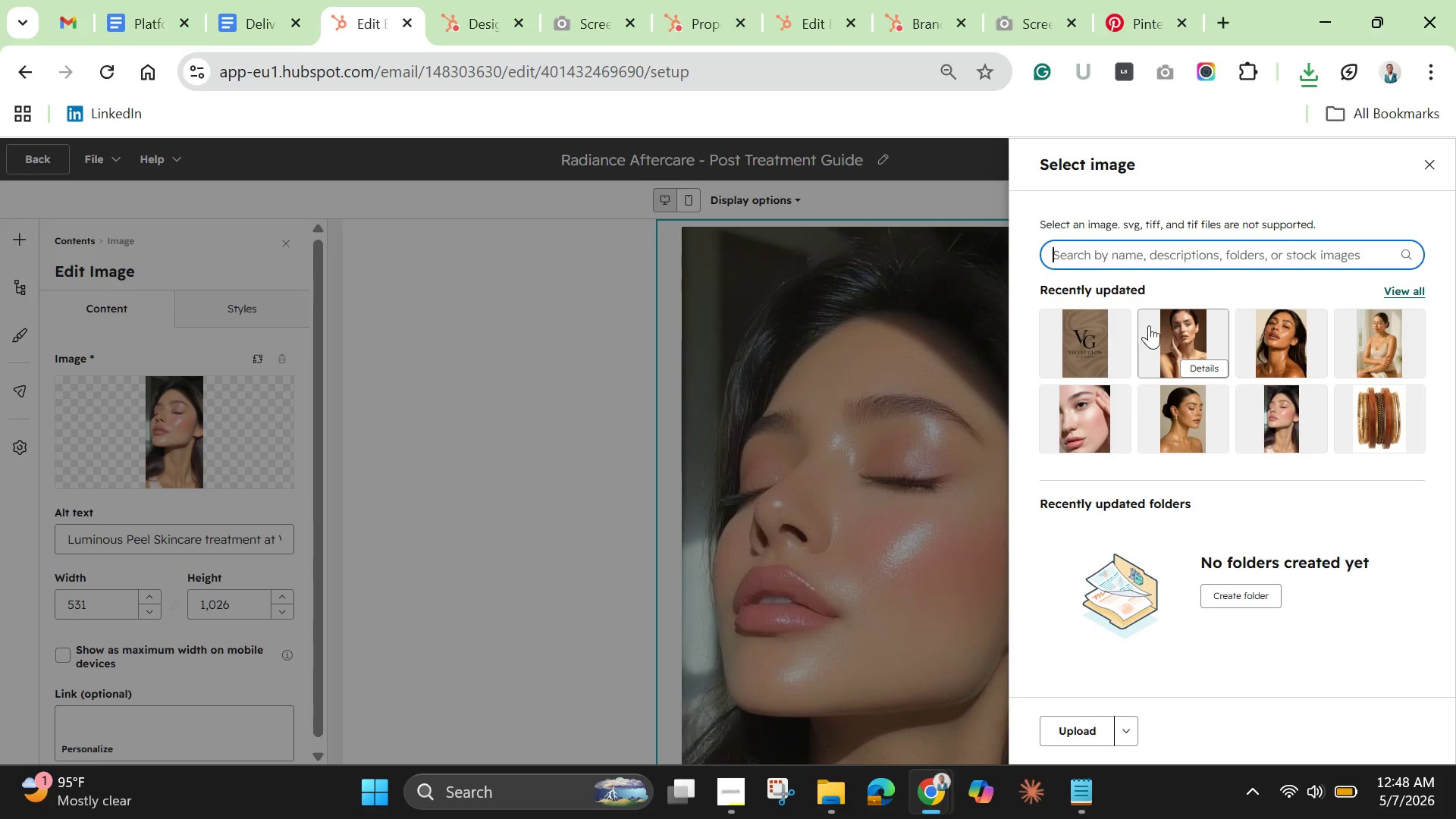 
wait(15.78)
 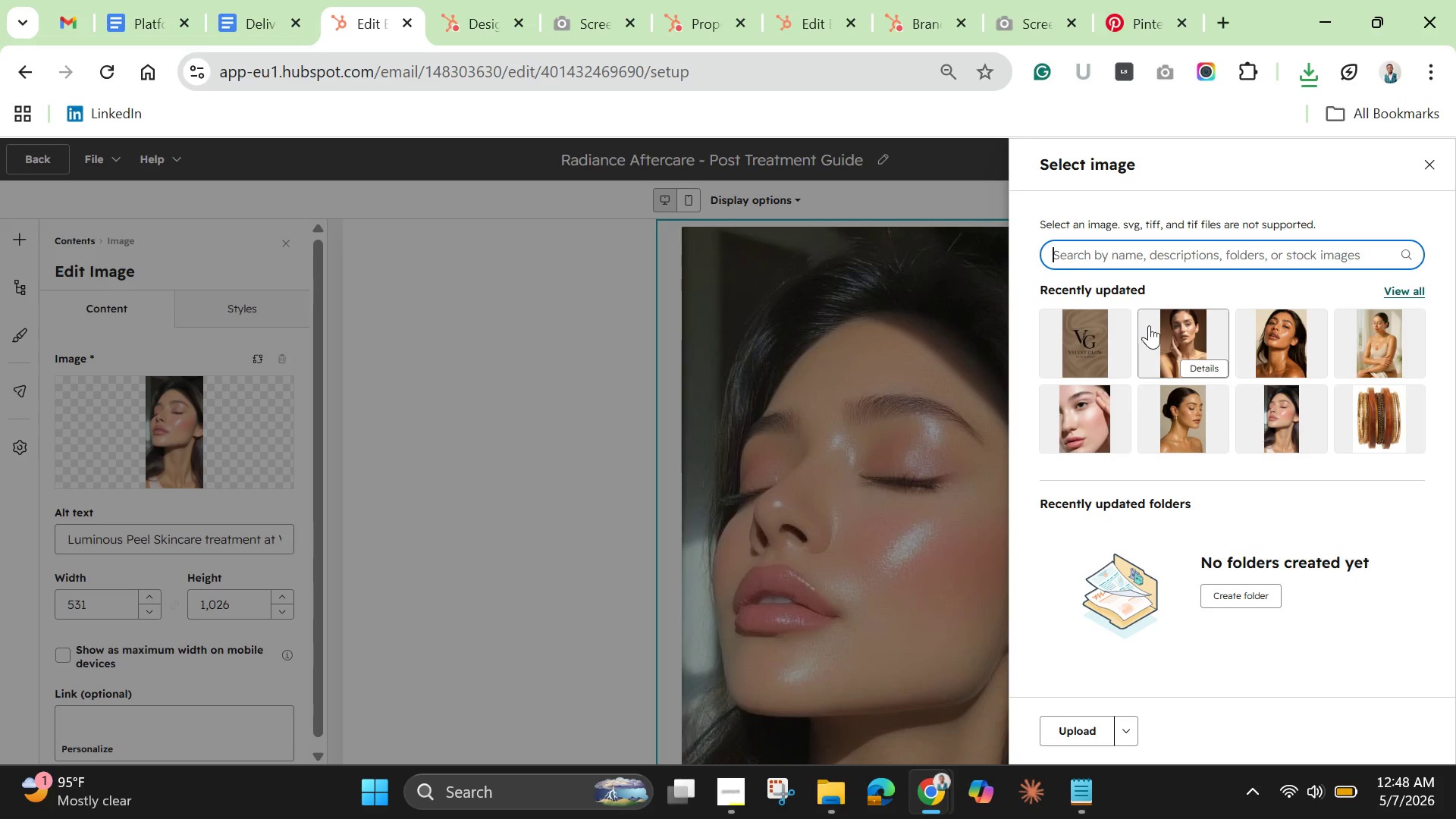 
scroll: coordinate [309, 349], scroll_direction: down, amount: 3.0
 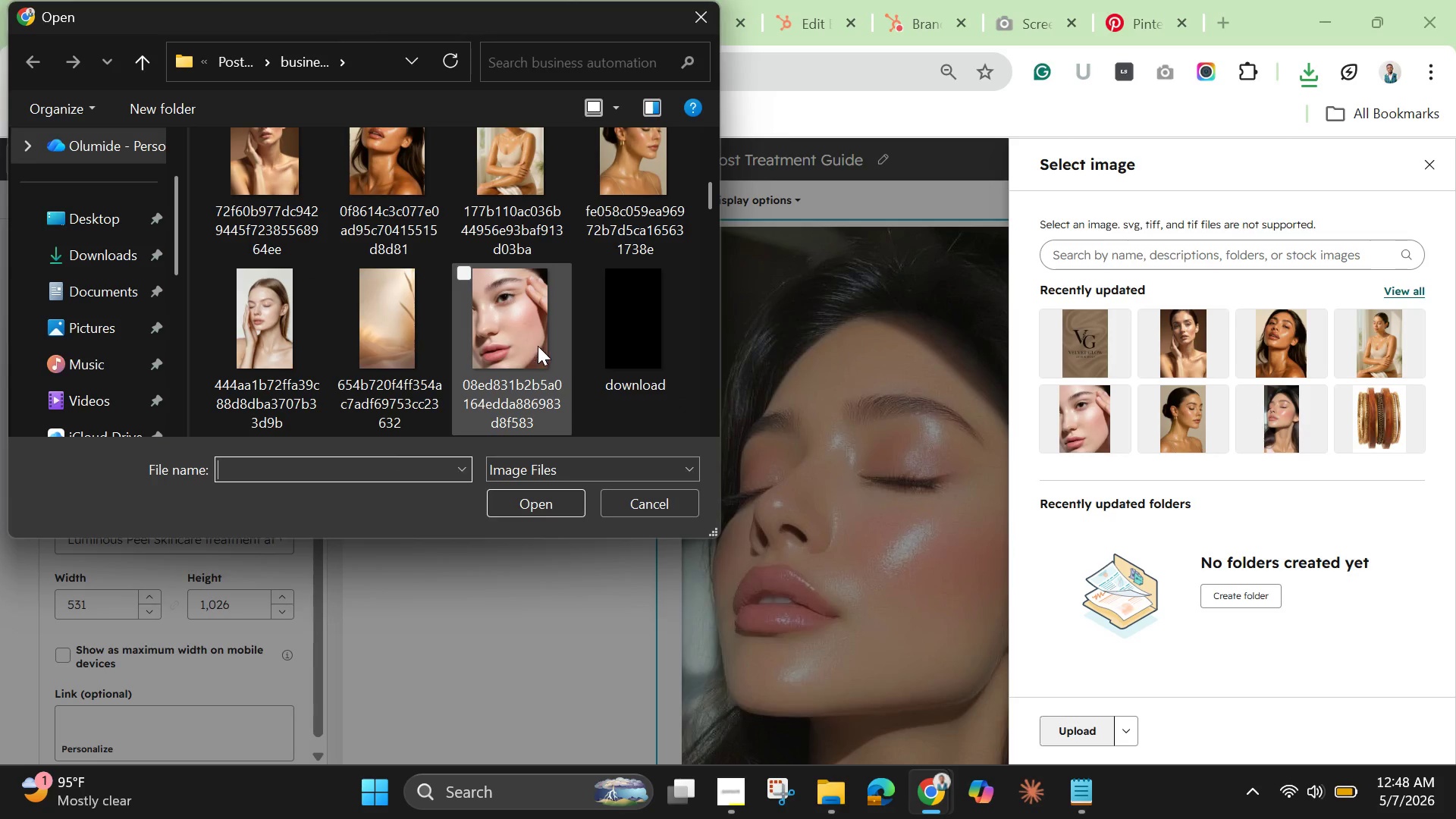 
scroll: coordinate [544, 343], scroll_direction: up, amount: 2.0
 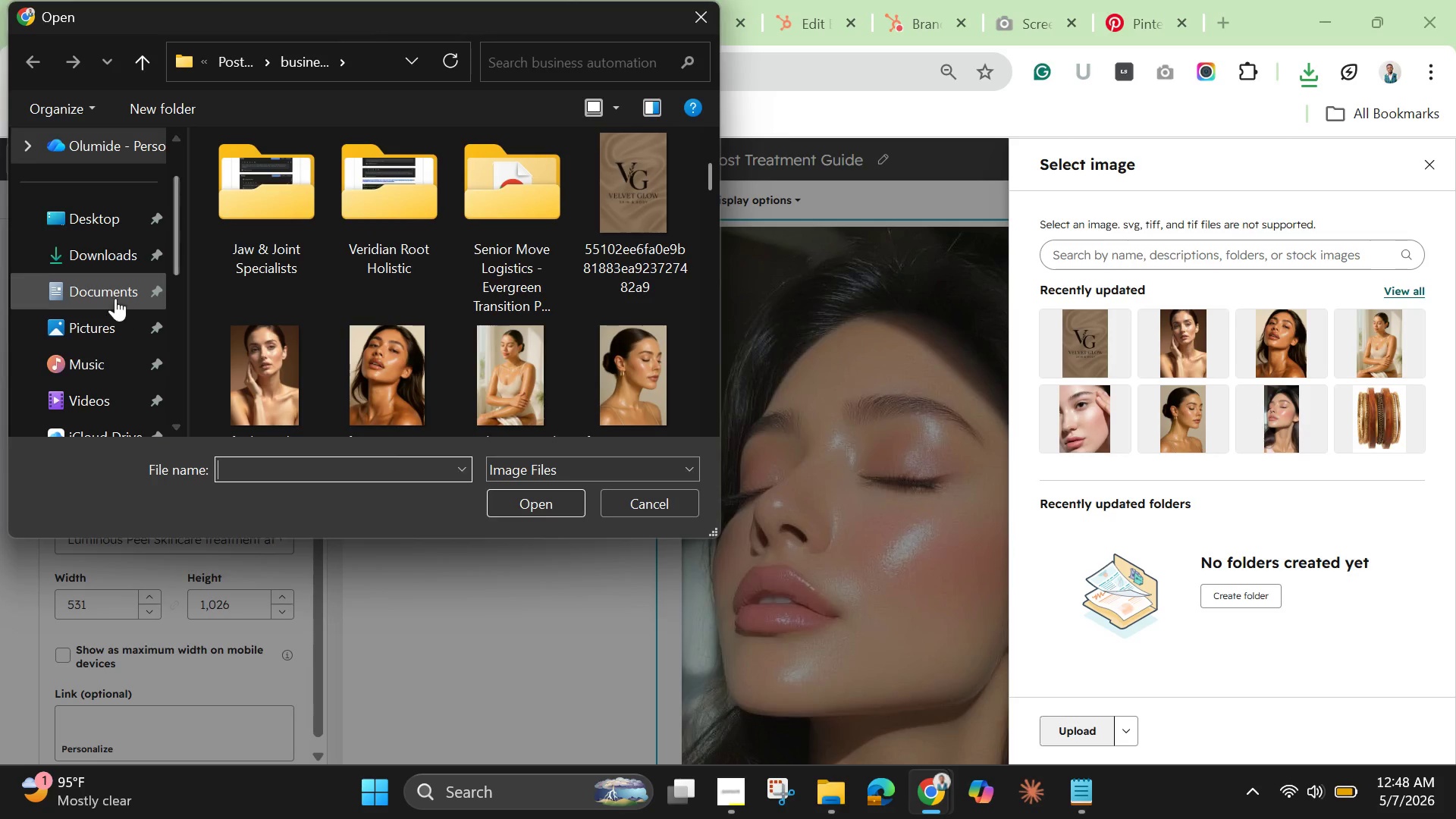 
left_click([96, 254])
 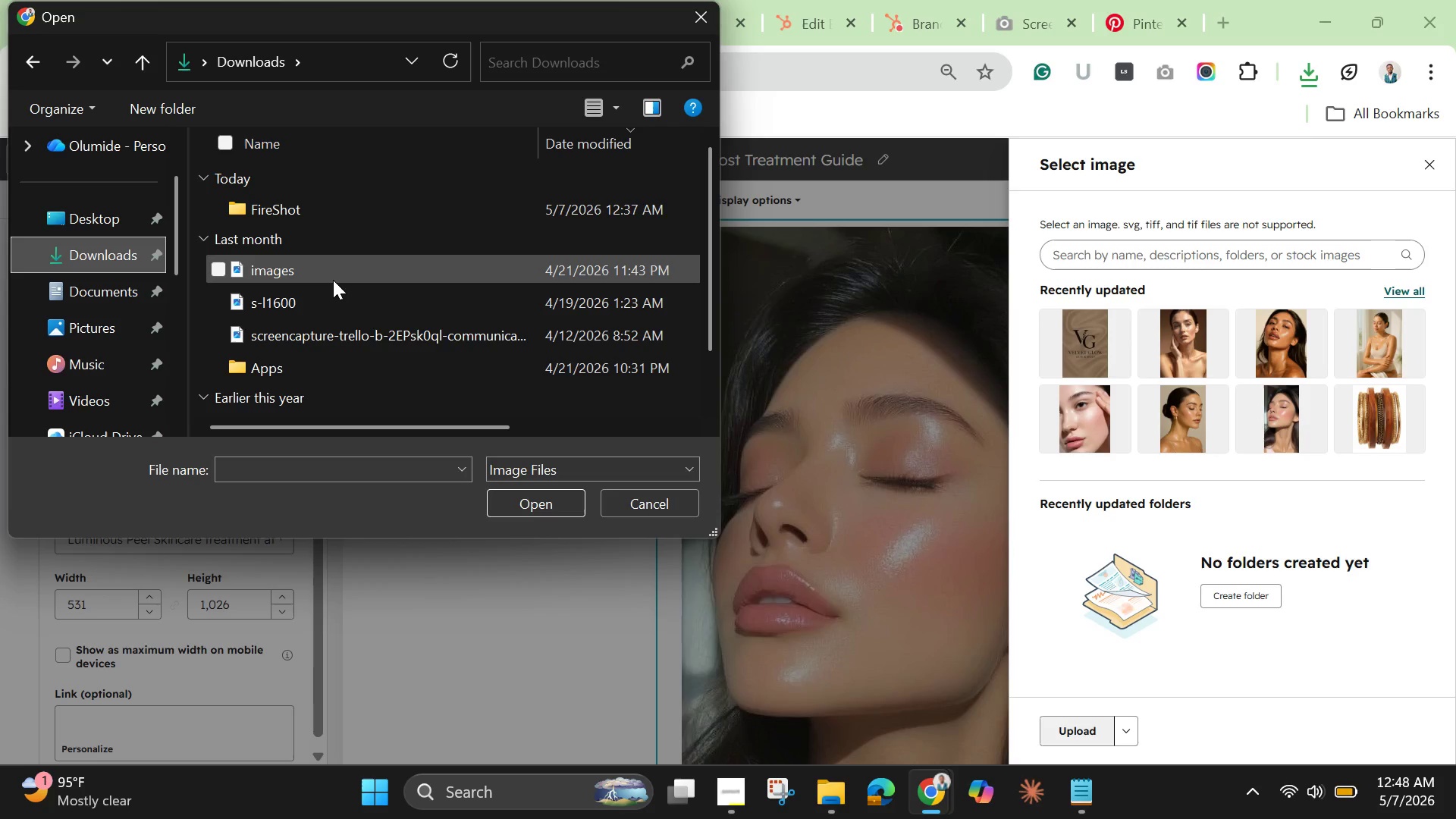 
left_click([333, 280])
 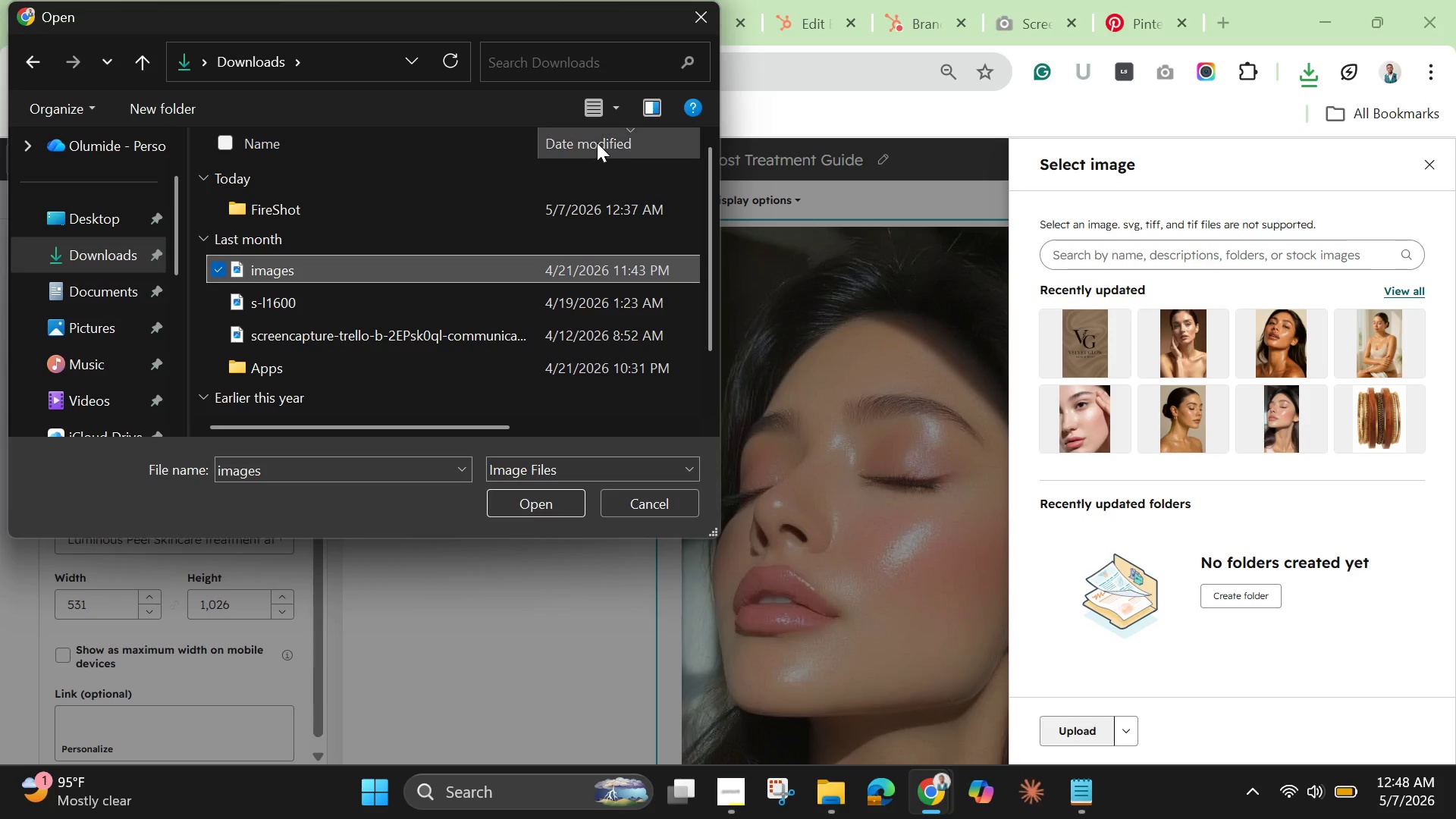 
left_click([614, 110])
 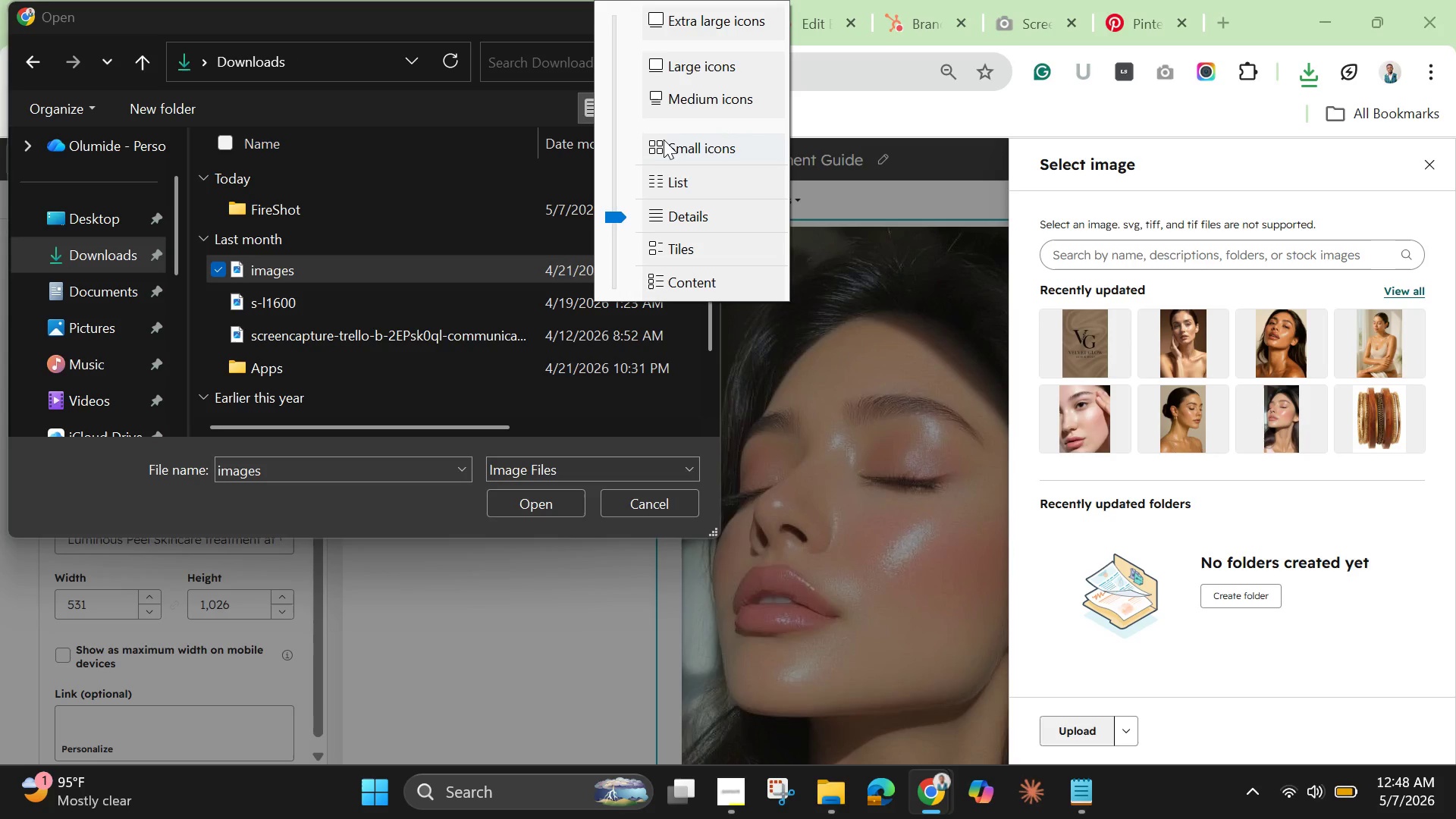 
left_click([665, 143])
 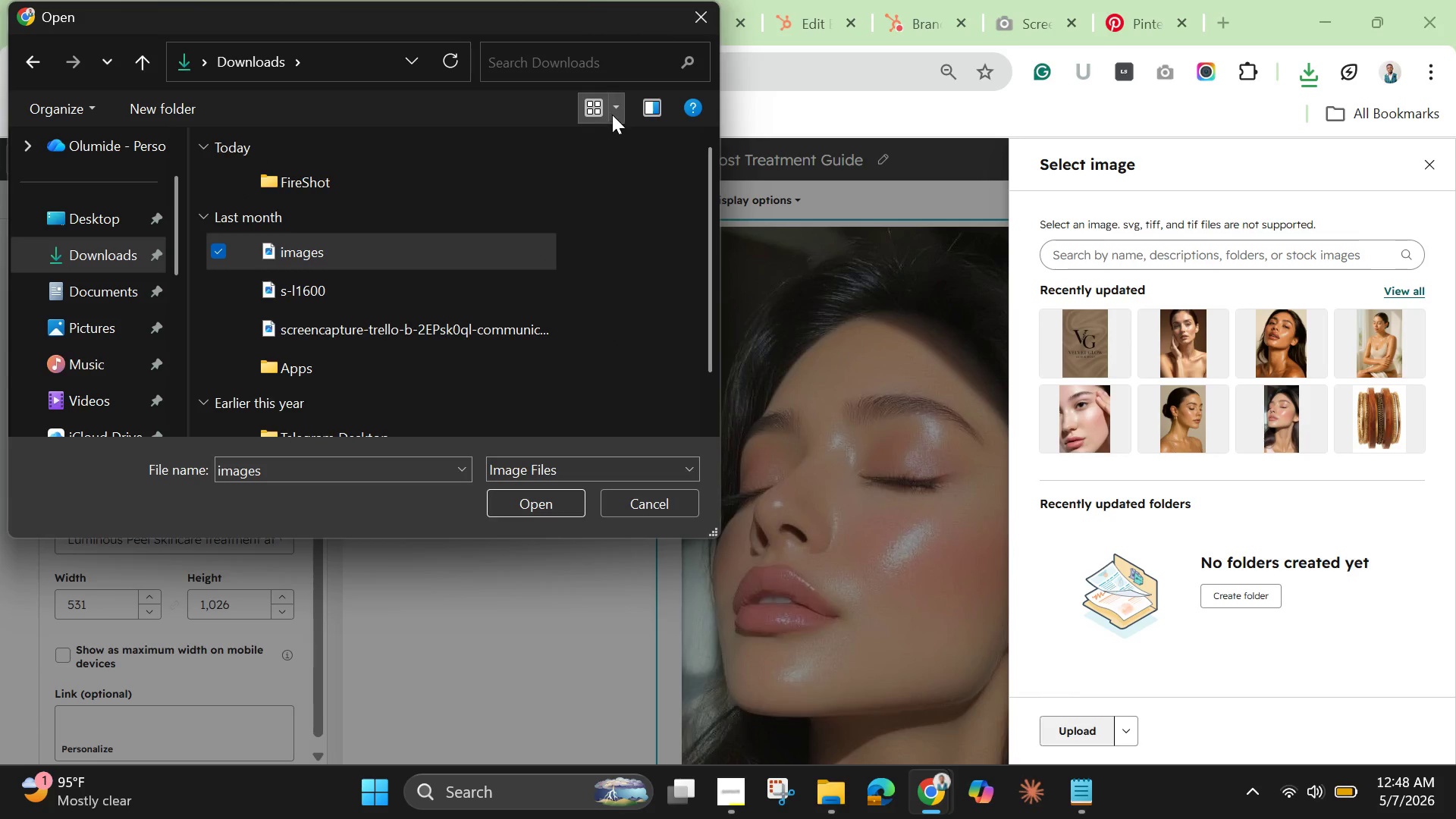 
left_click([617, 110])
 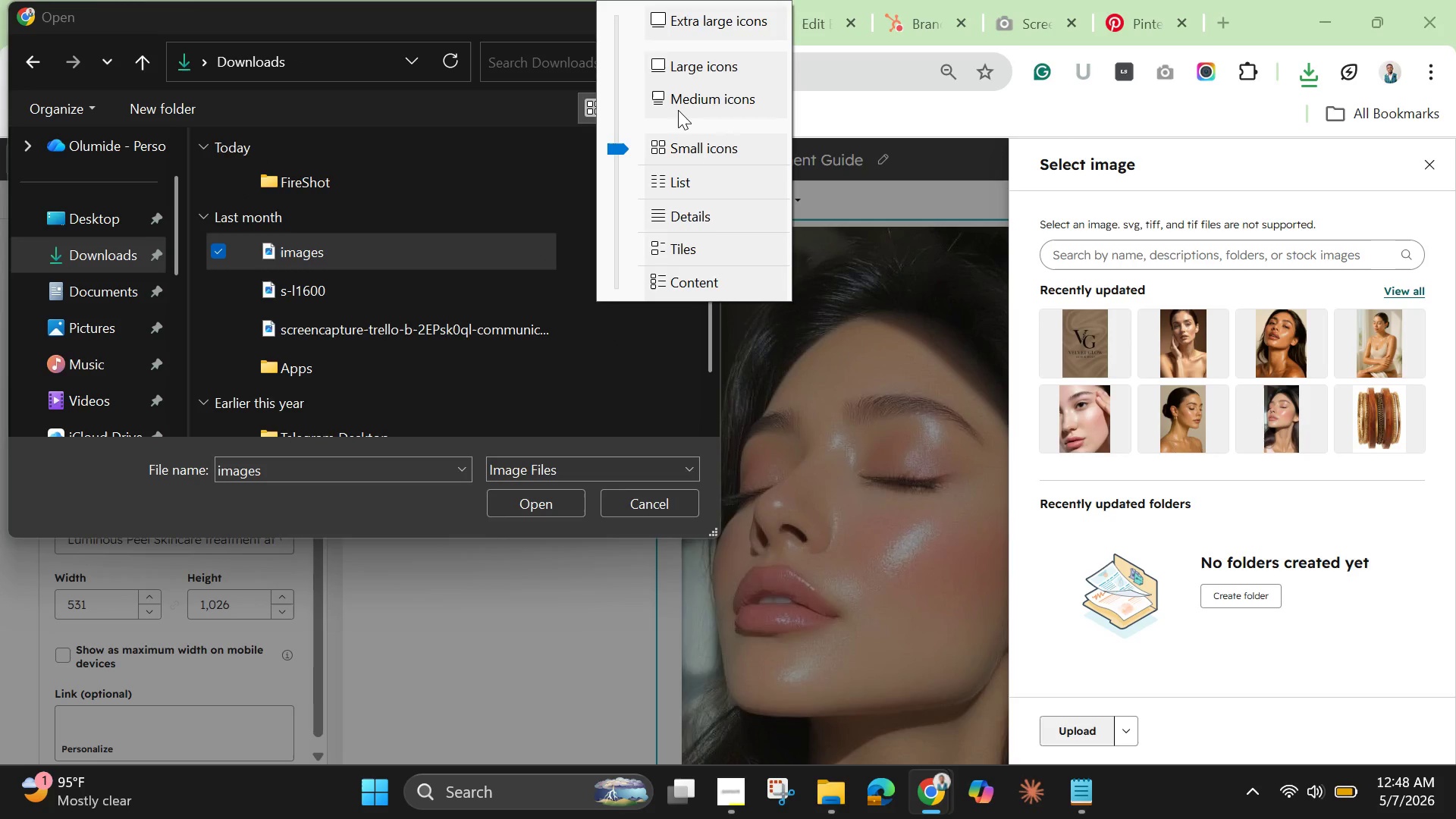 
left_click([678, 110])
 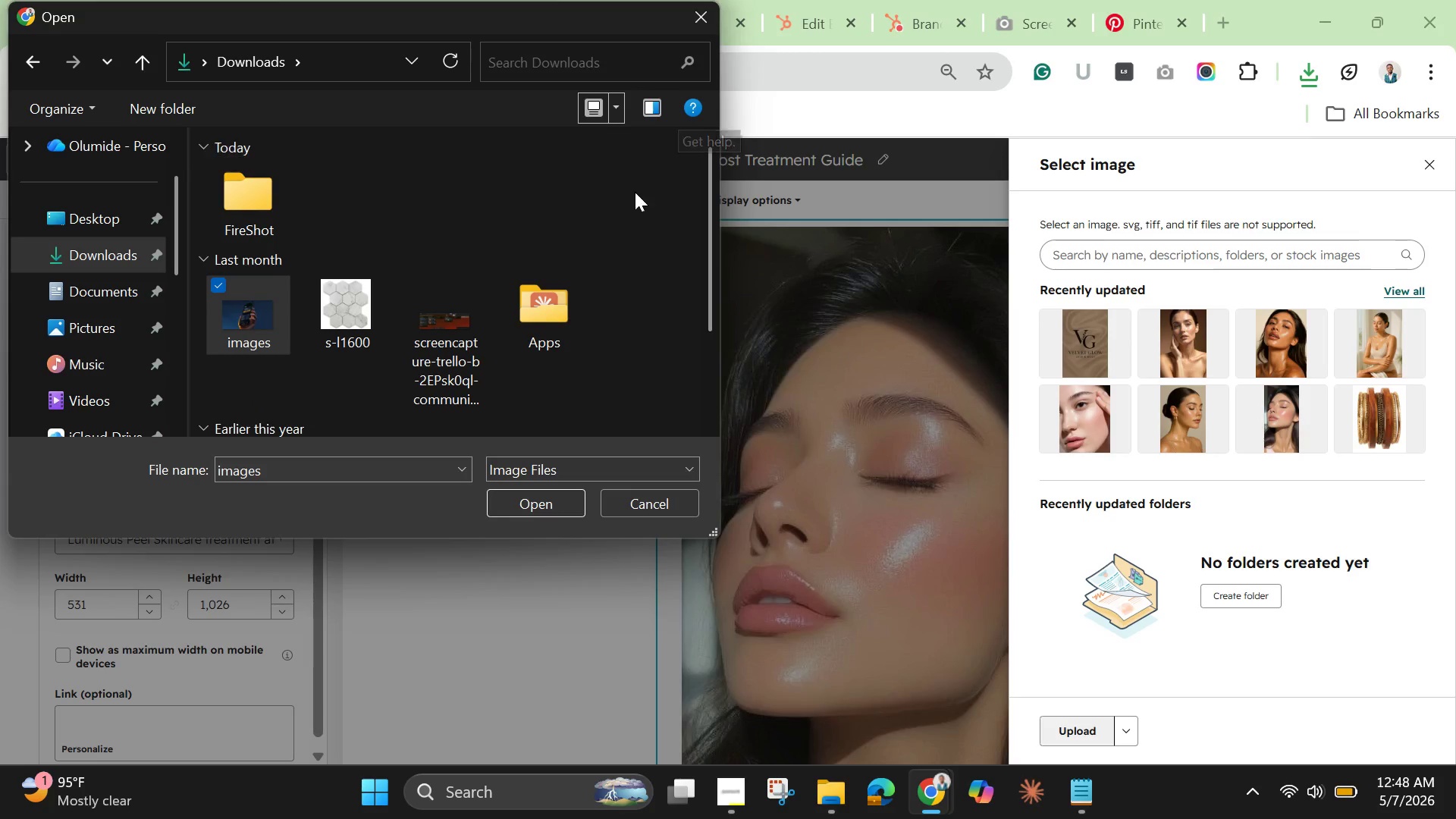 
scroll: coordinate [532, 303], scroll_direction: down, amount: 4.0
 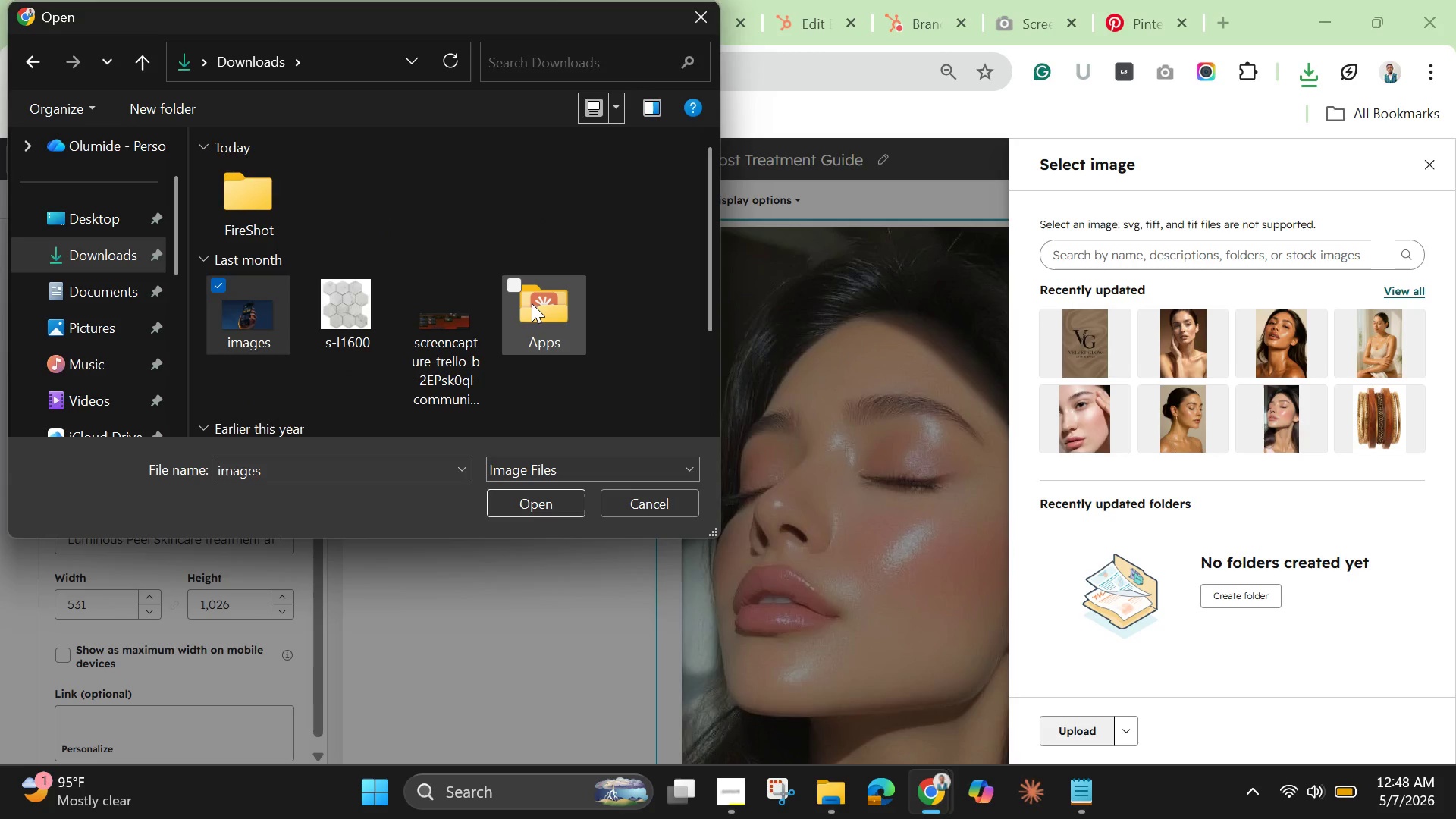 
scroll: coordinate [532, 303], scroll_direction: up, amount: 8.0
 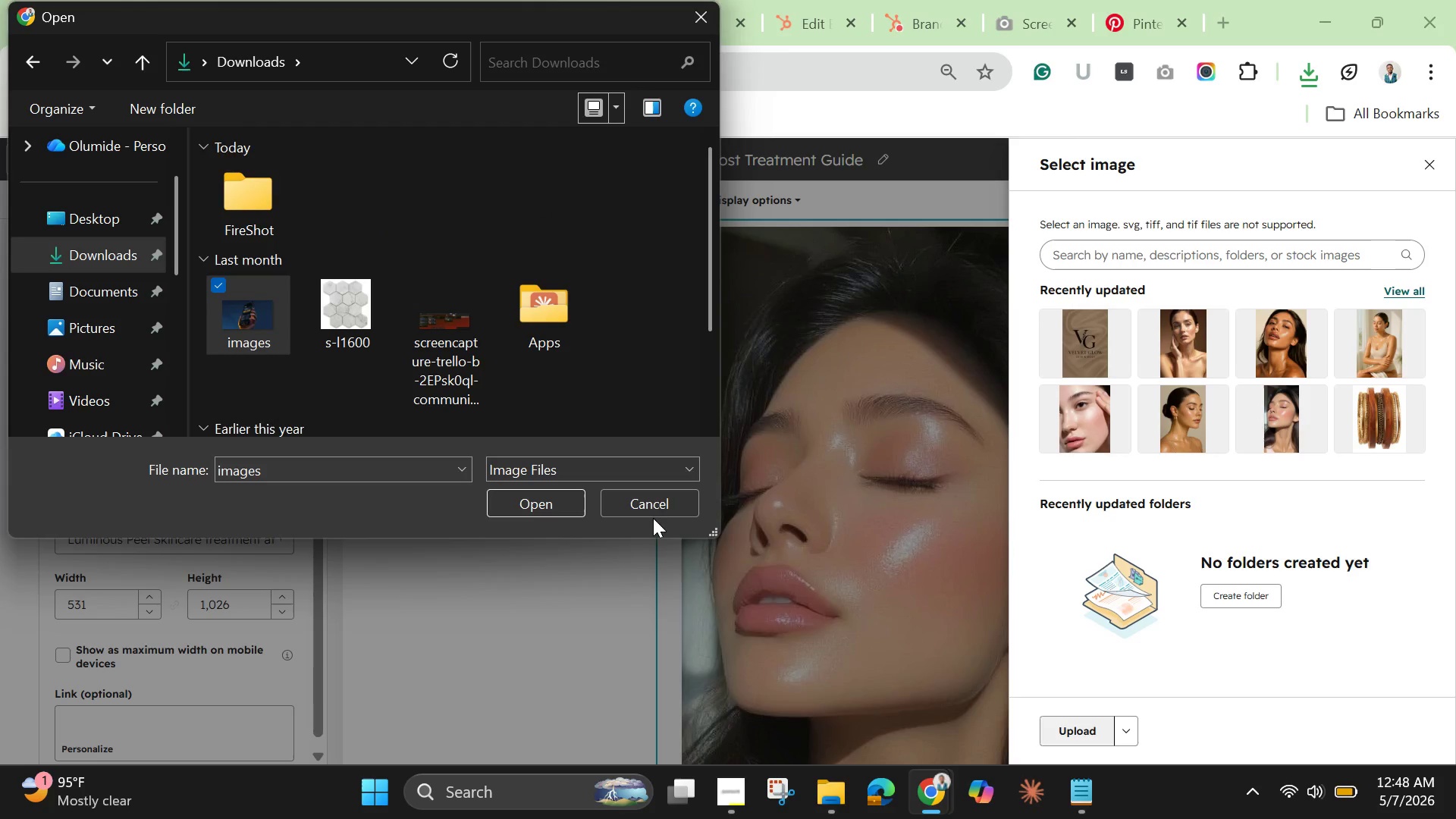 
left_click([652, 506])
 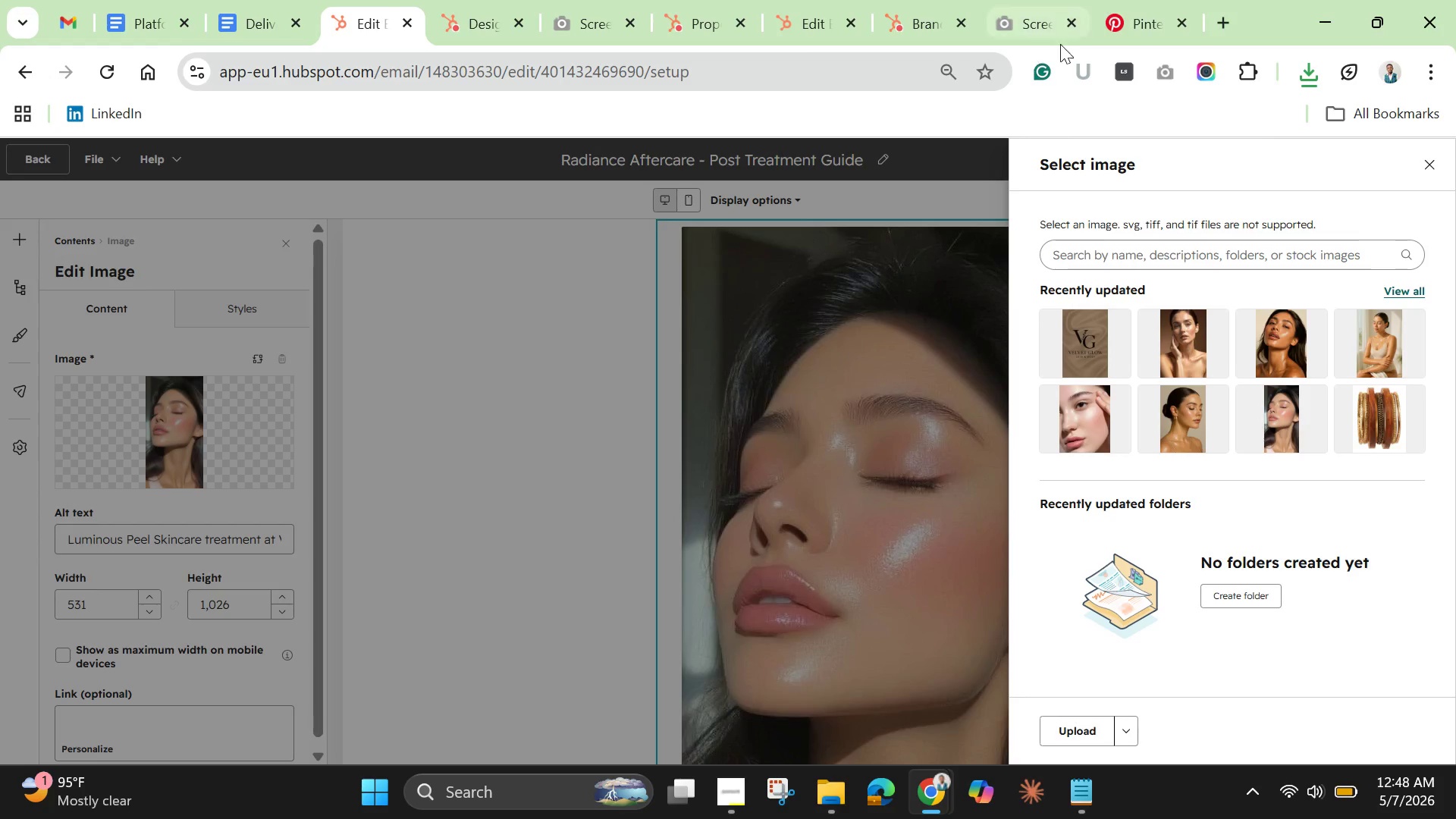 
left_click([1135, 8])
 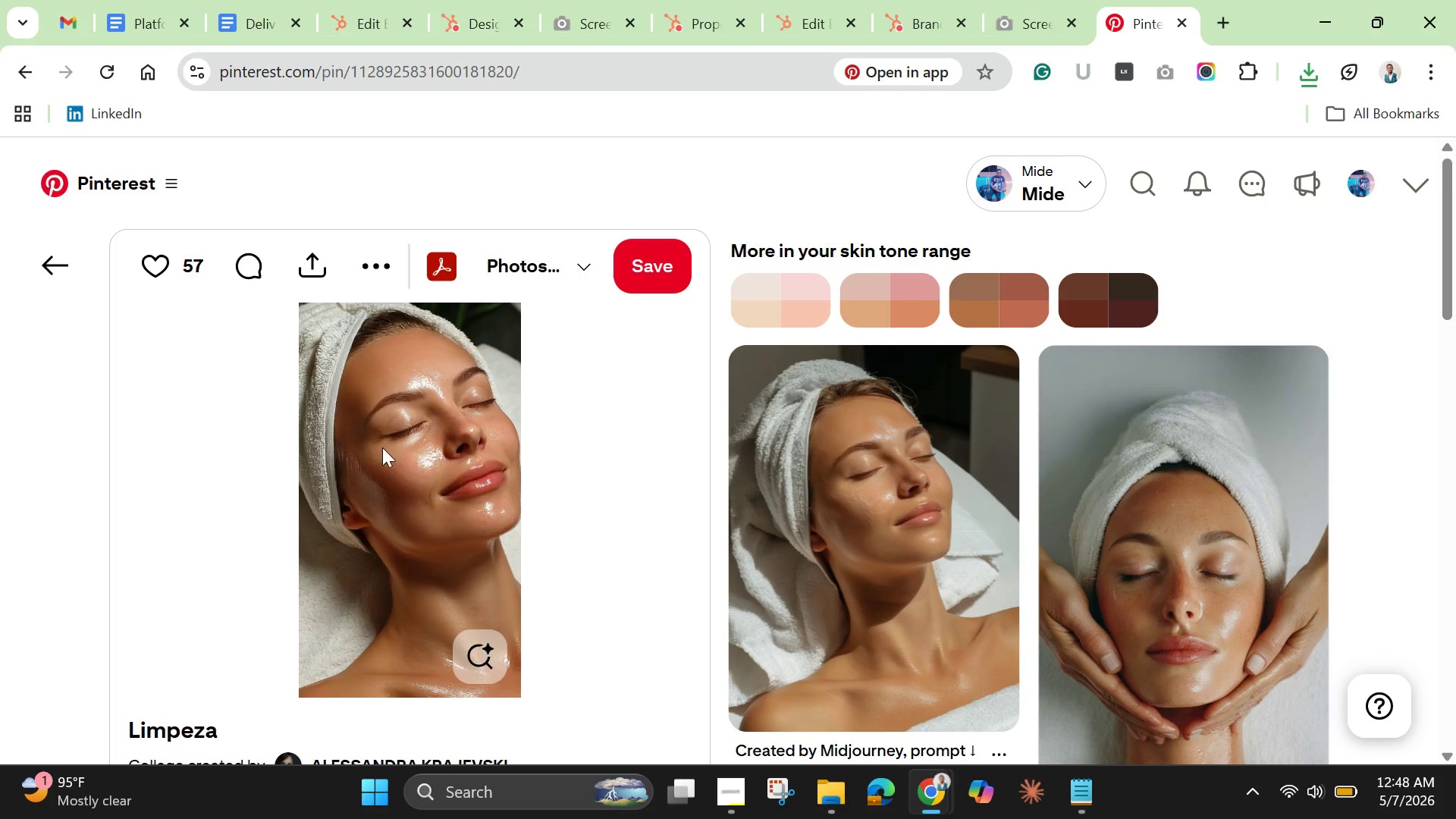 
right_click([388, 441])
 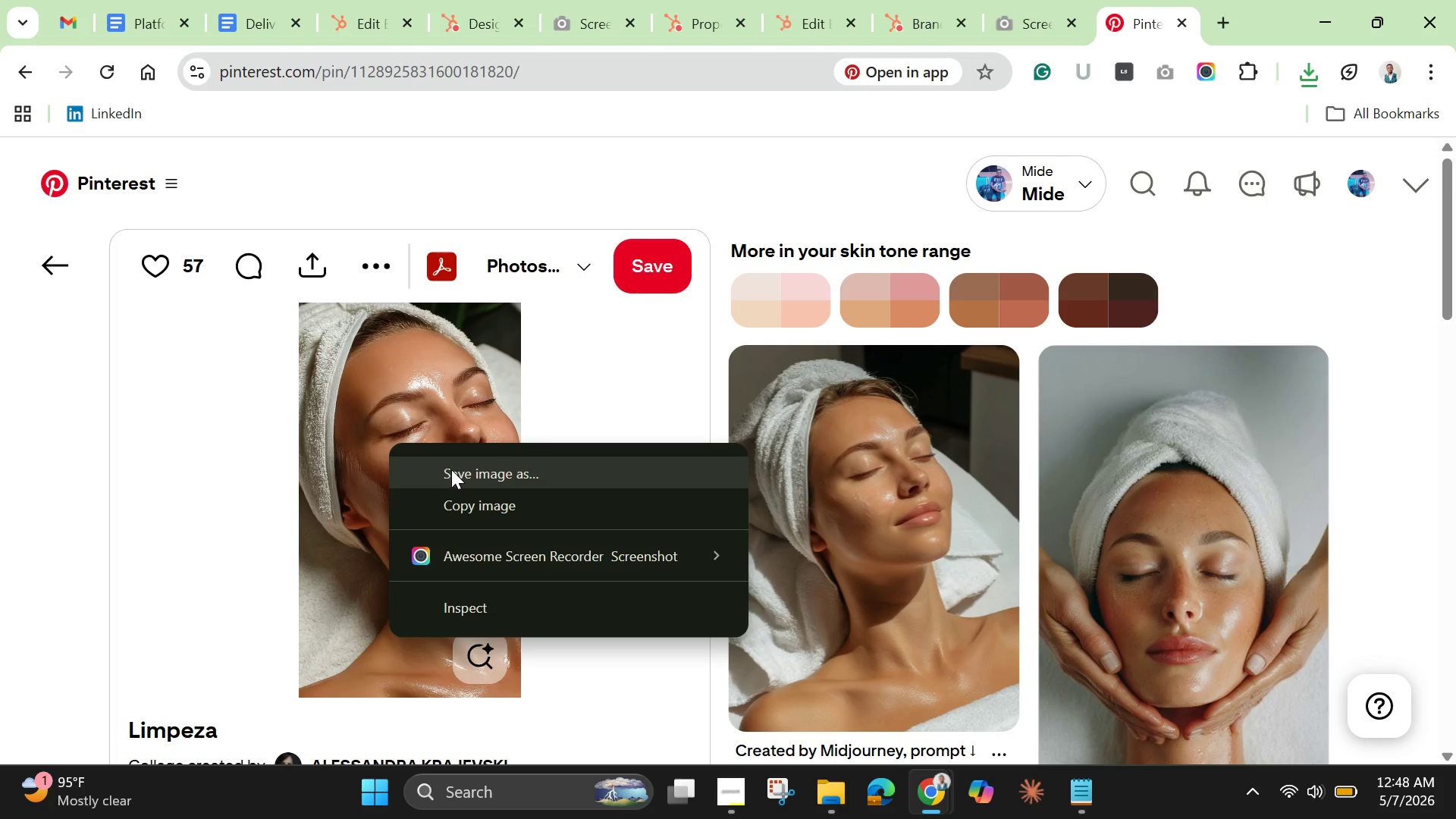 
left_click([453, 469])
 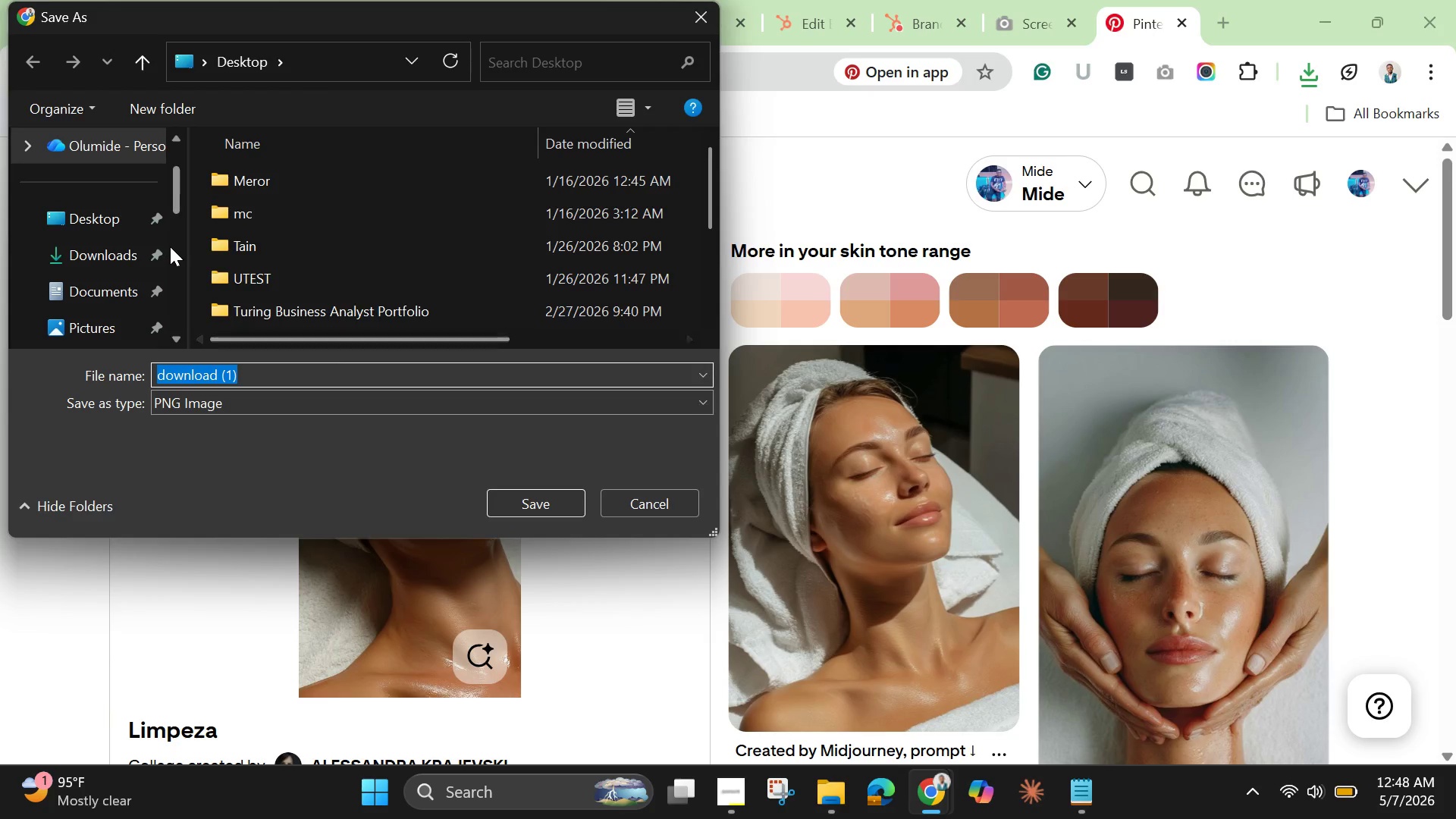 
wait(5.33)
 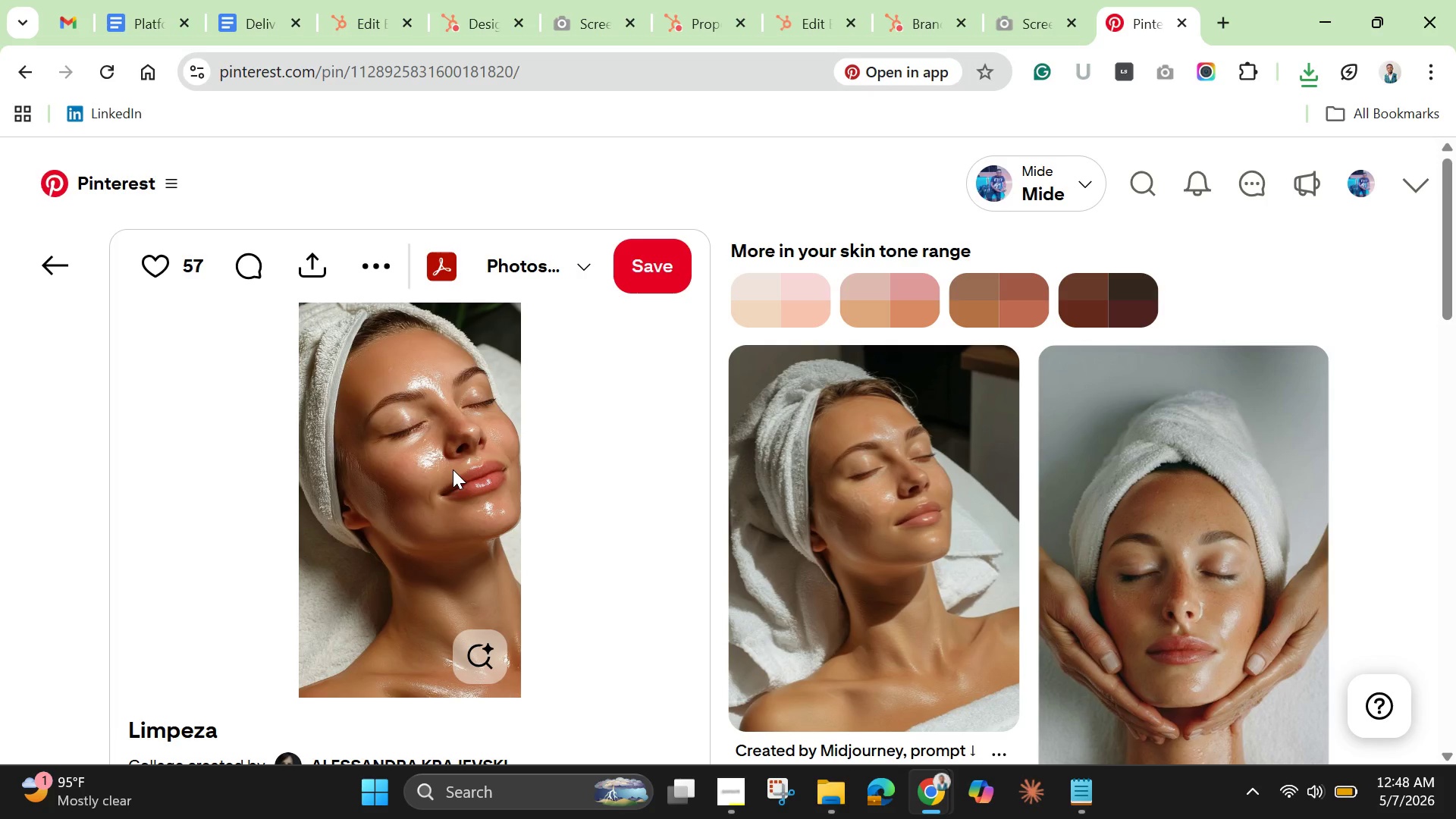 
left_click_drag(start_coordinate=[175, 194], to_coordinate=[176, 228])
 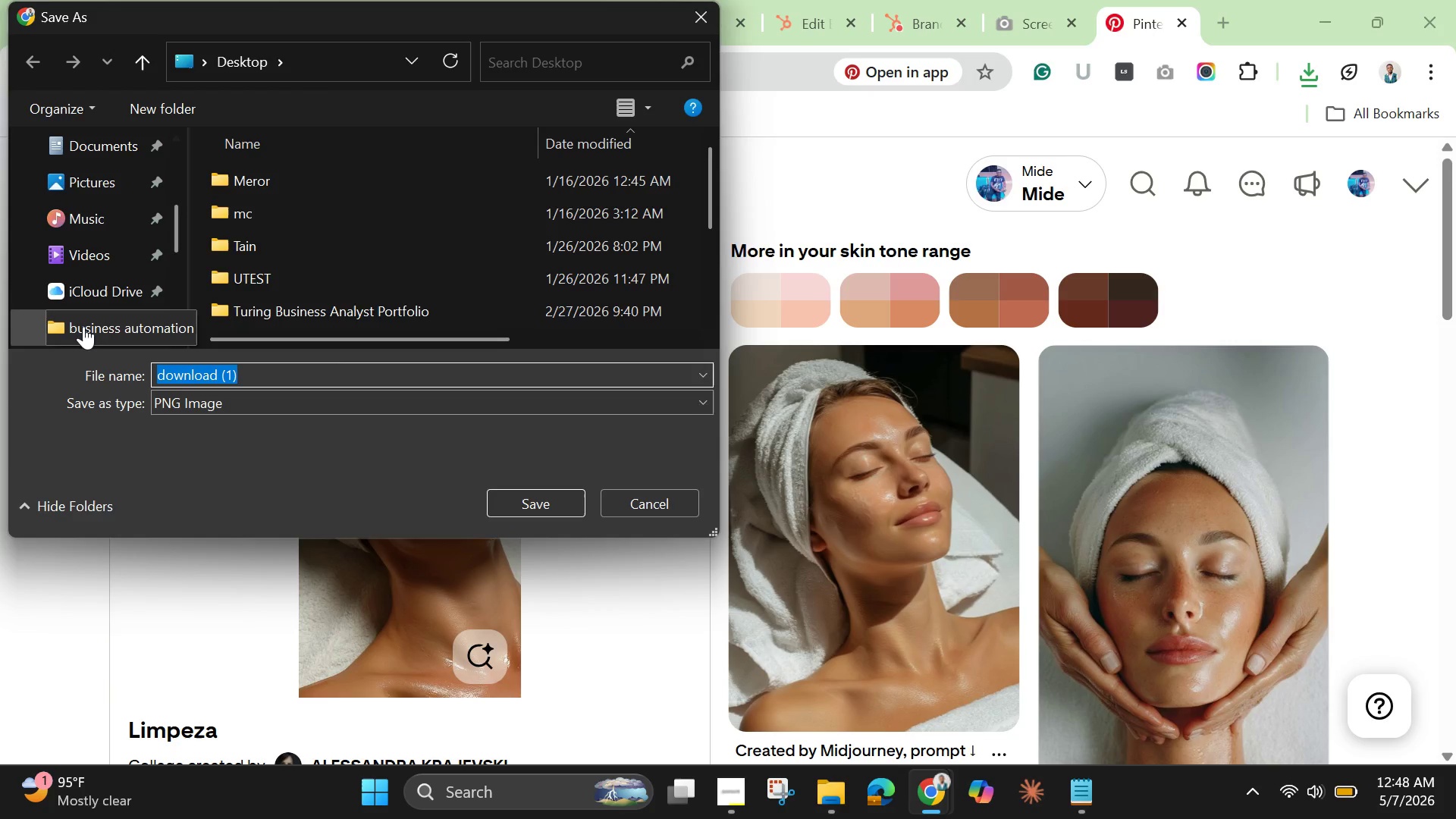 
double_click([83, 326])
 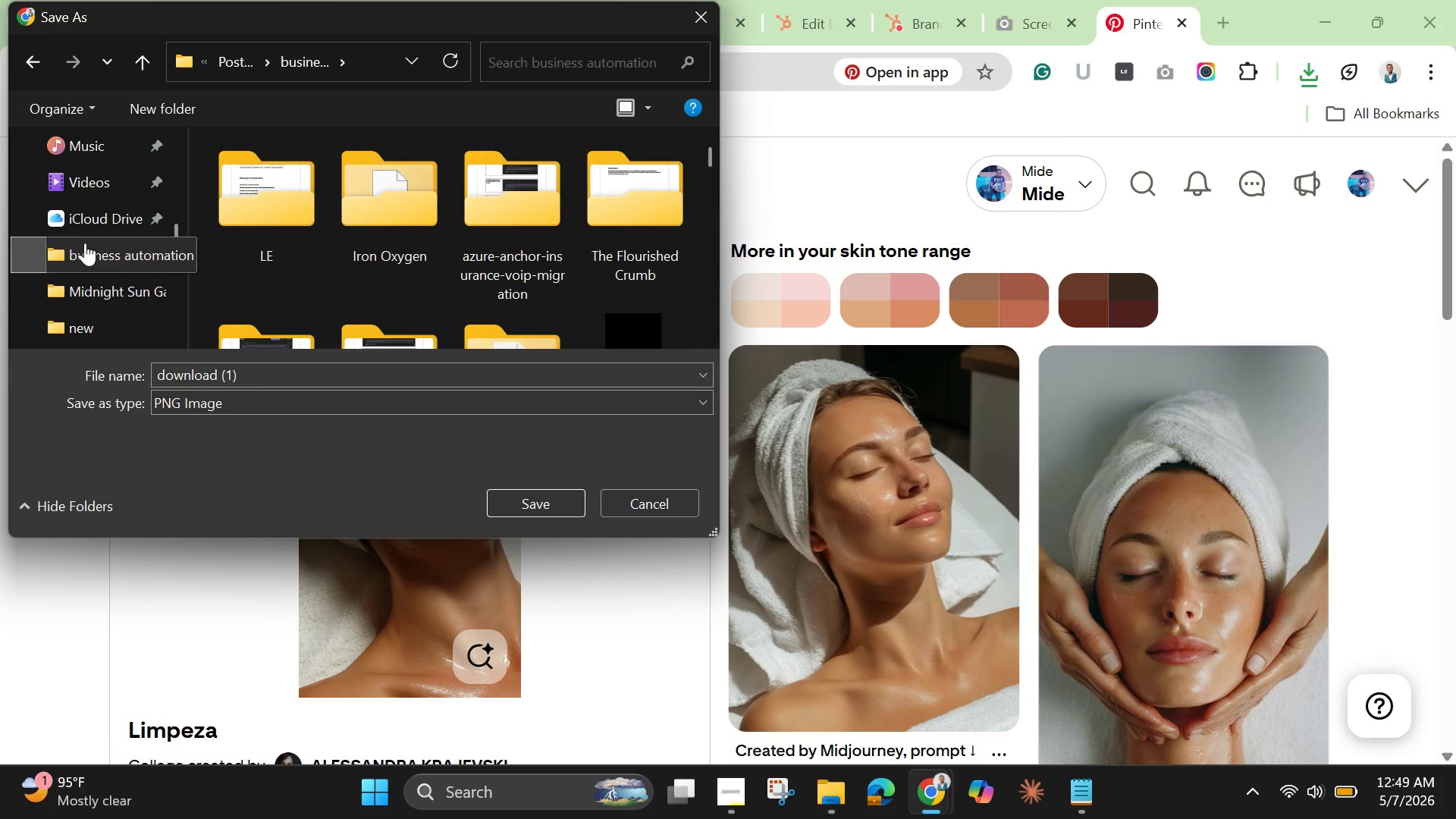 
wait(6.17)
 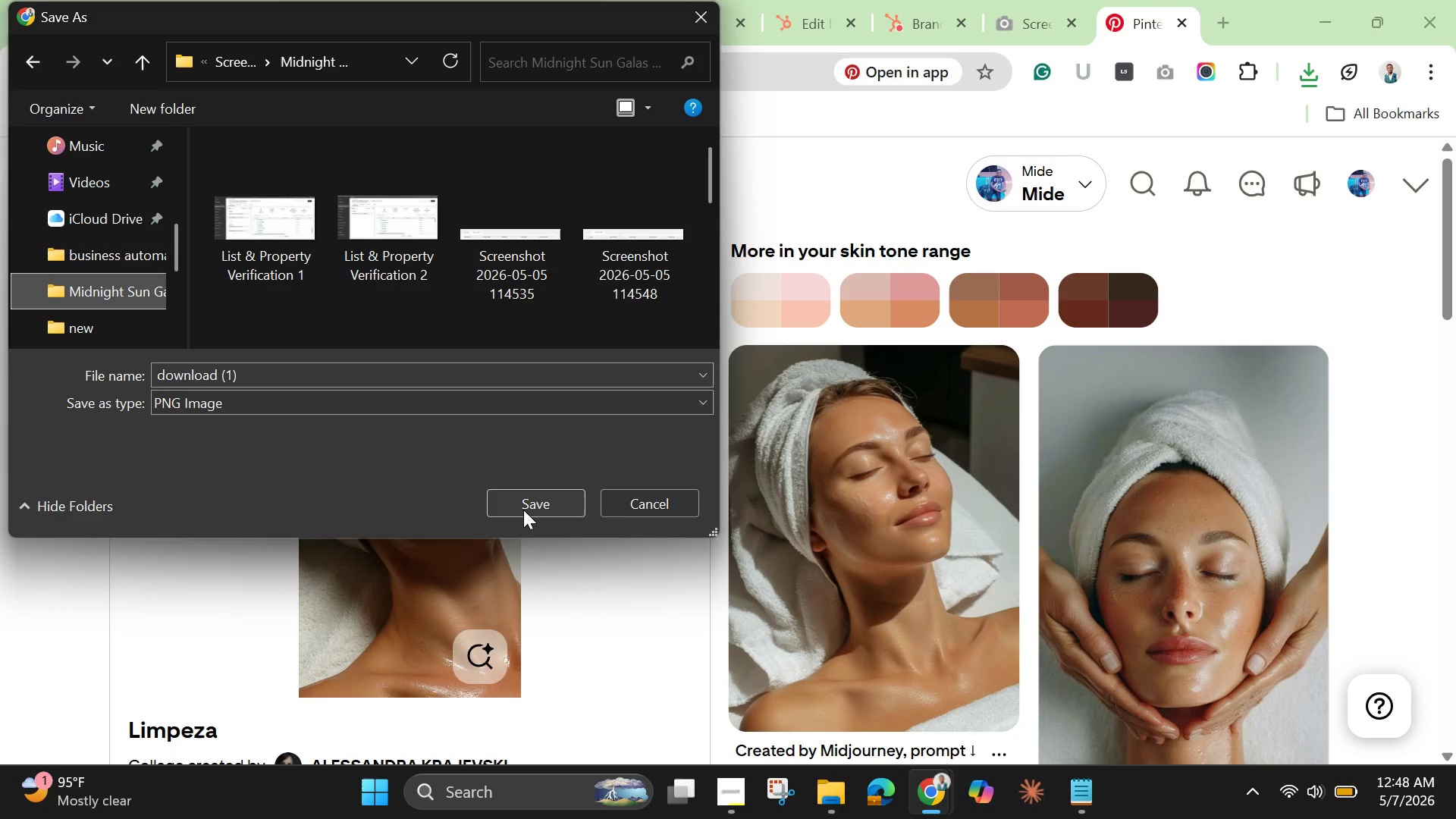 
left_click([511, 509])
 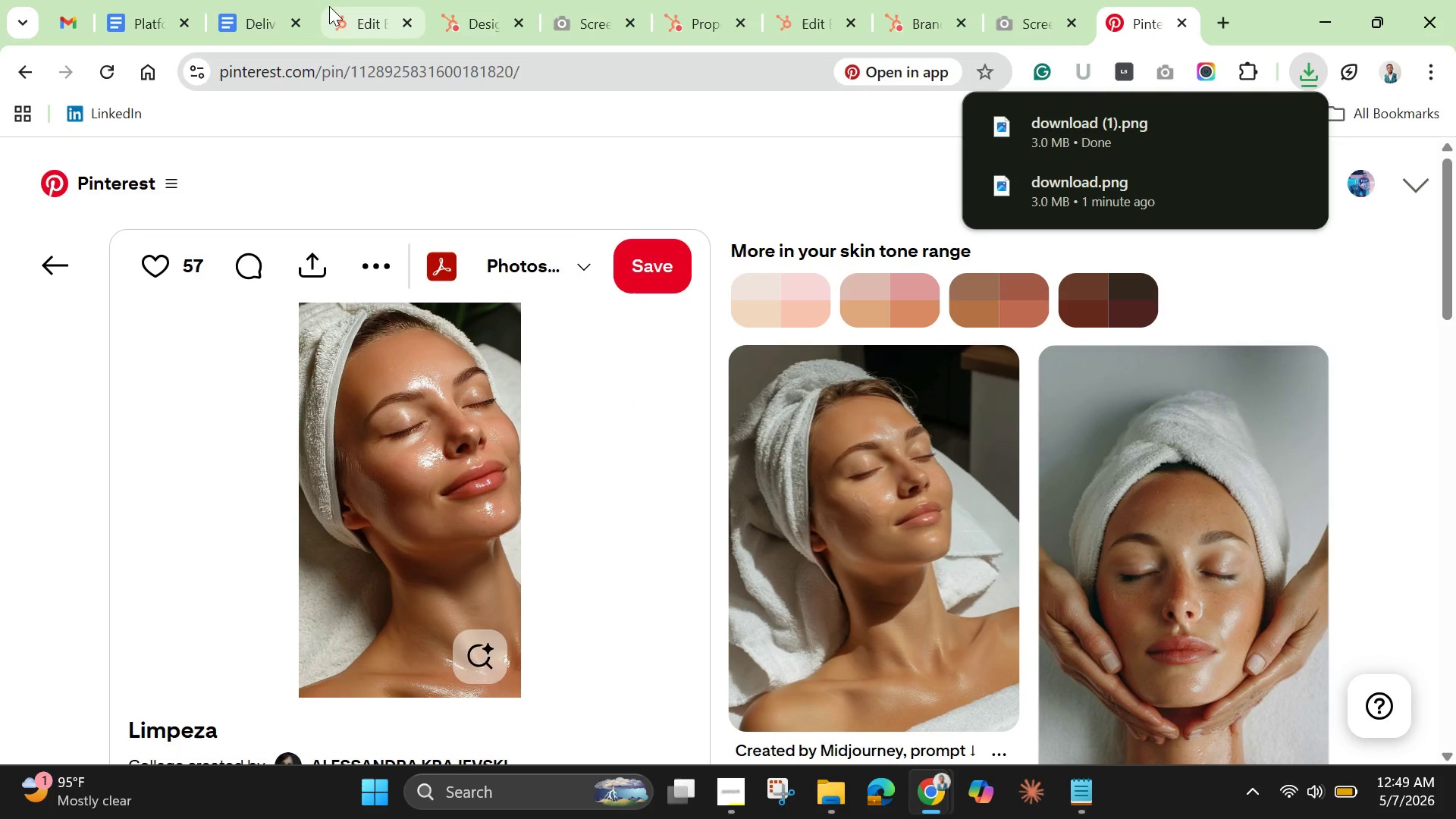 
left_click([352, 18])
 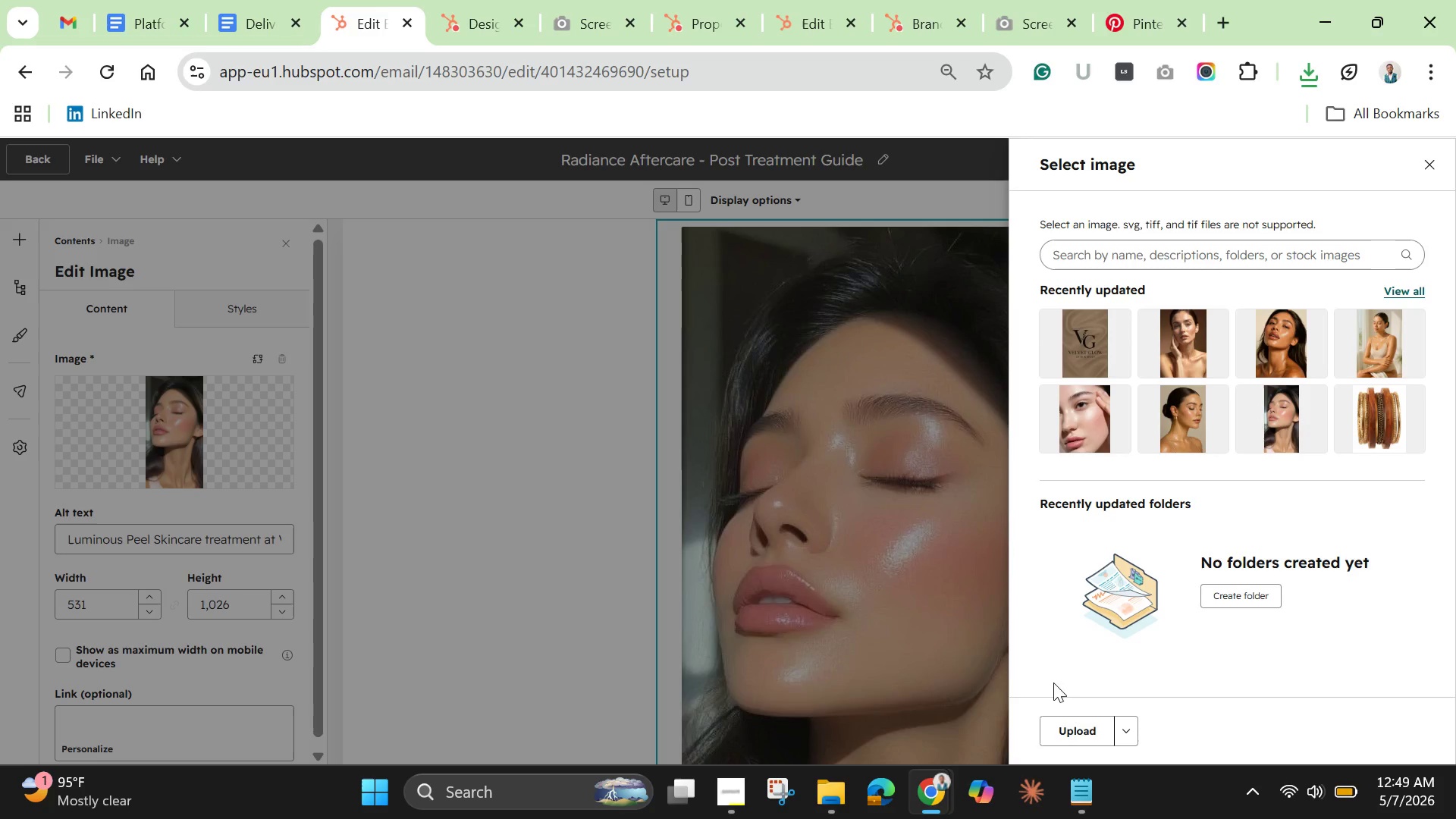 
left_click([1068, 733])
 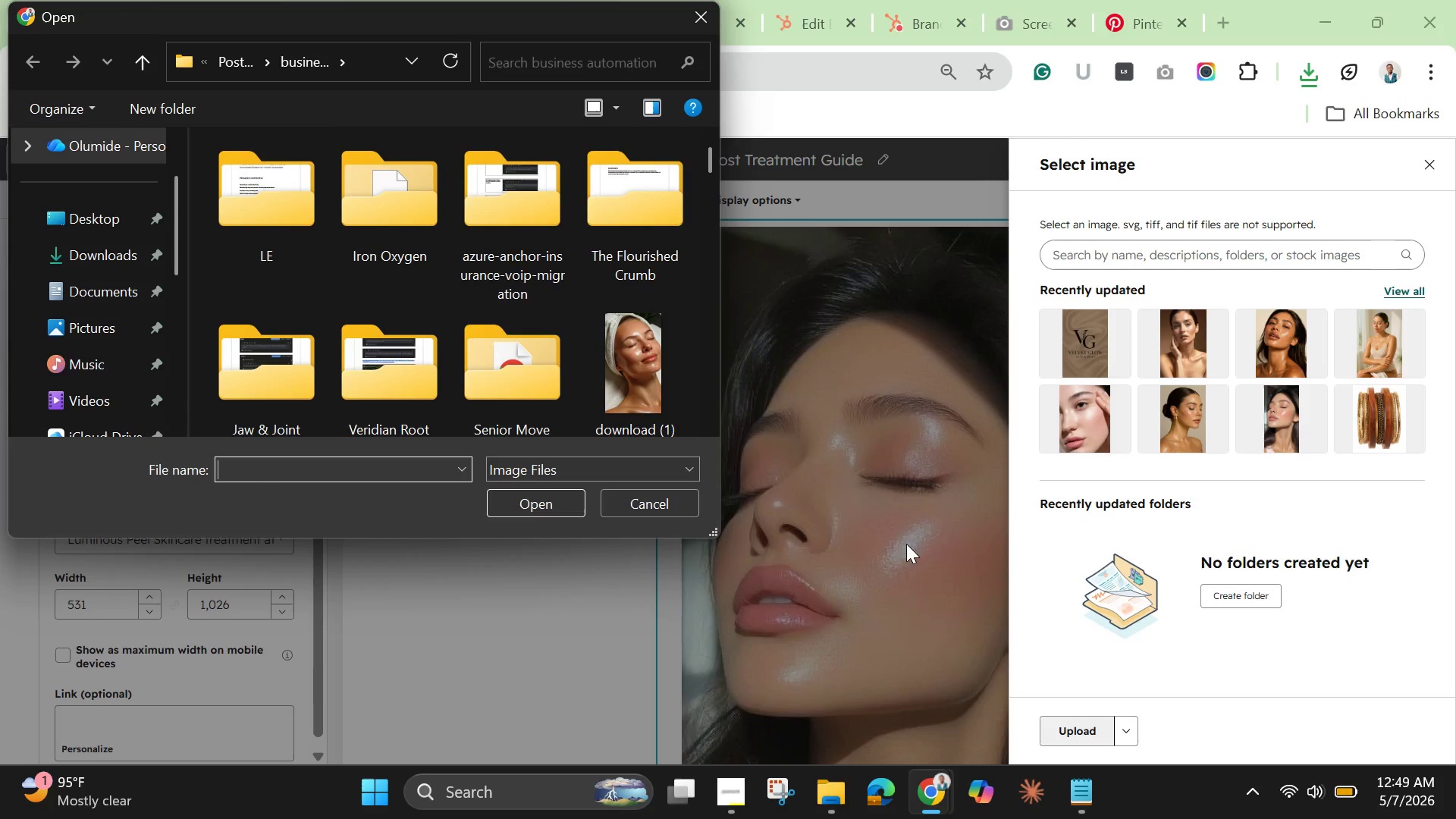 
left_click([647, 347])
 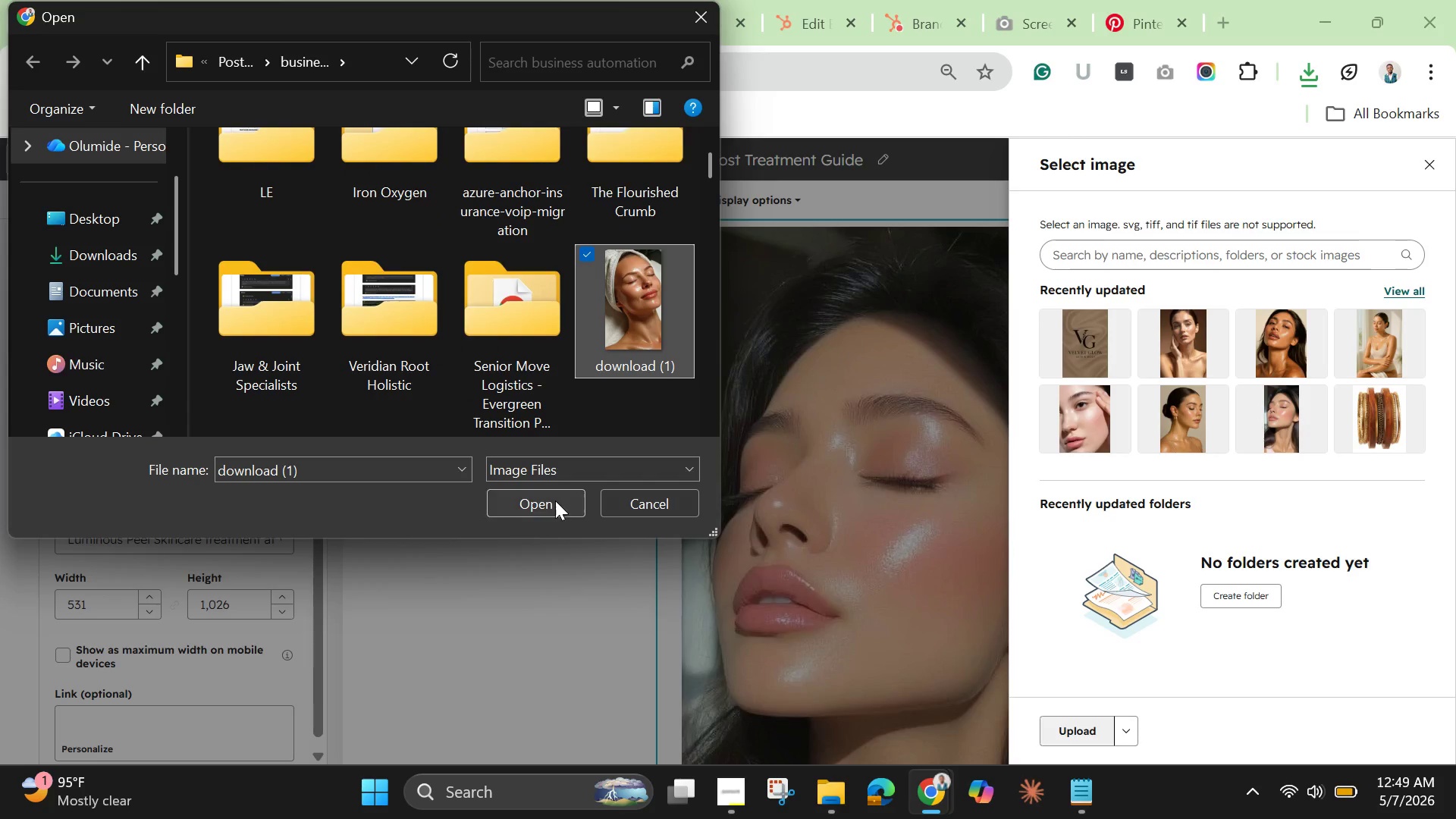 
left_click([554, 499])
 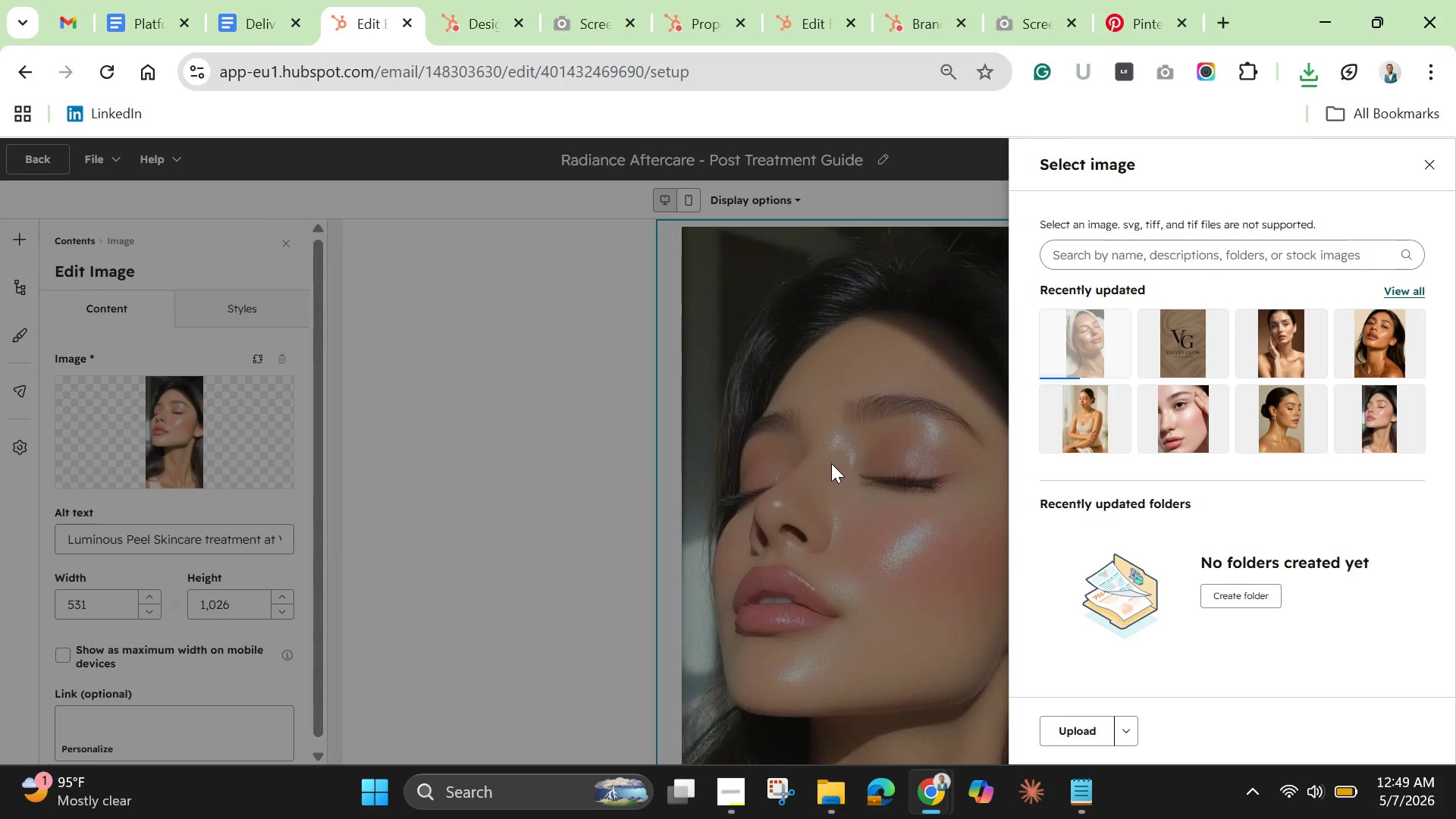 
wait(9.43)
 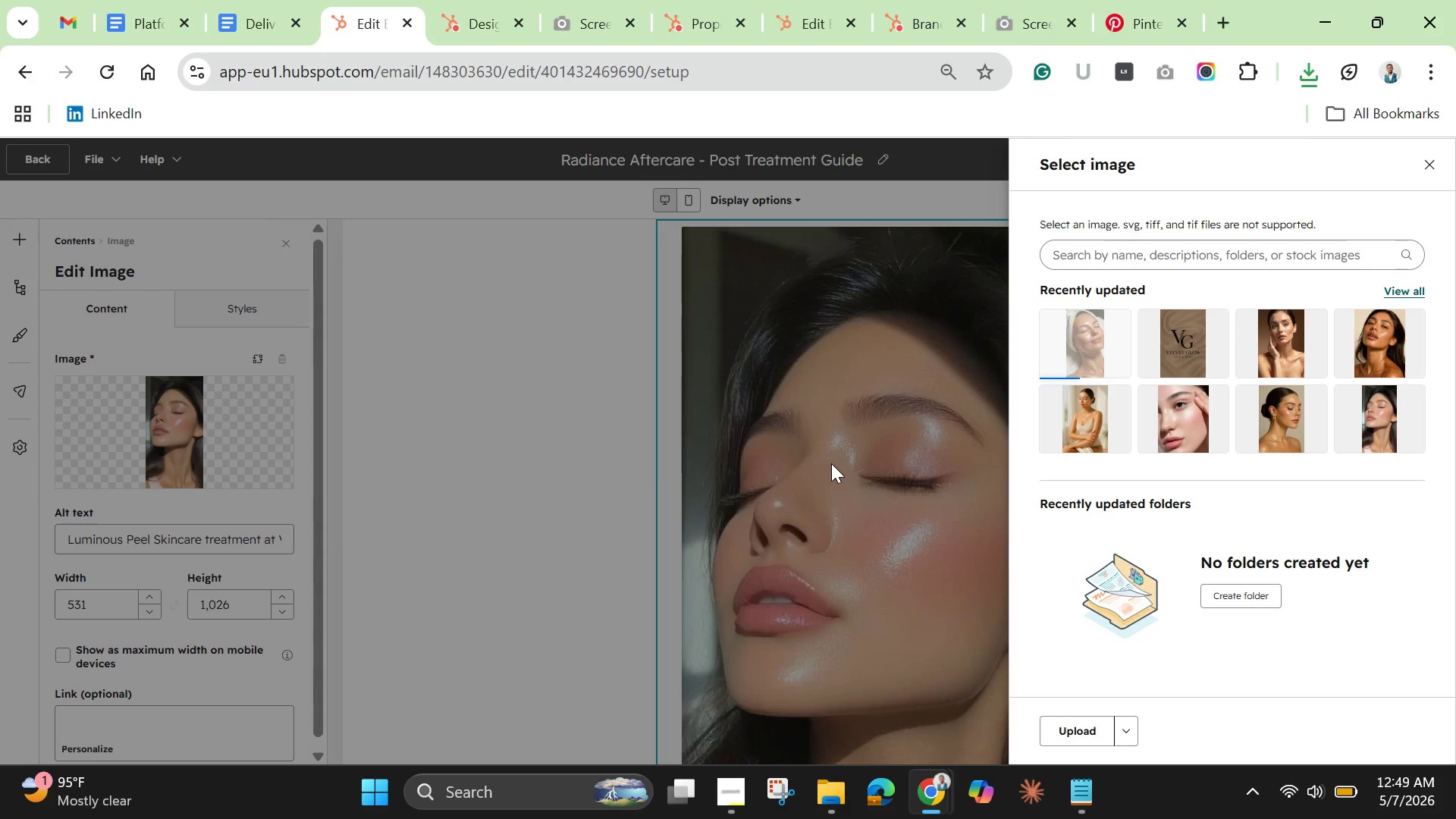 
mouse_move([1363, 443])
 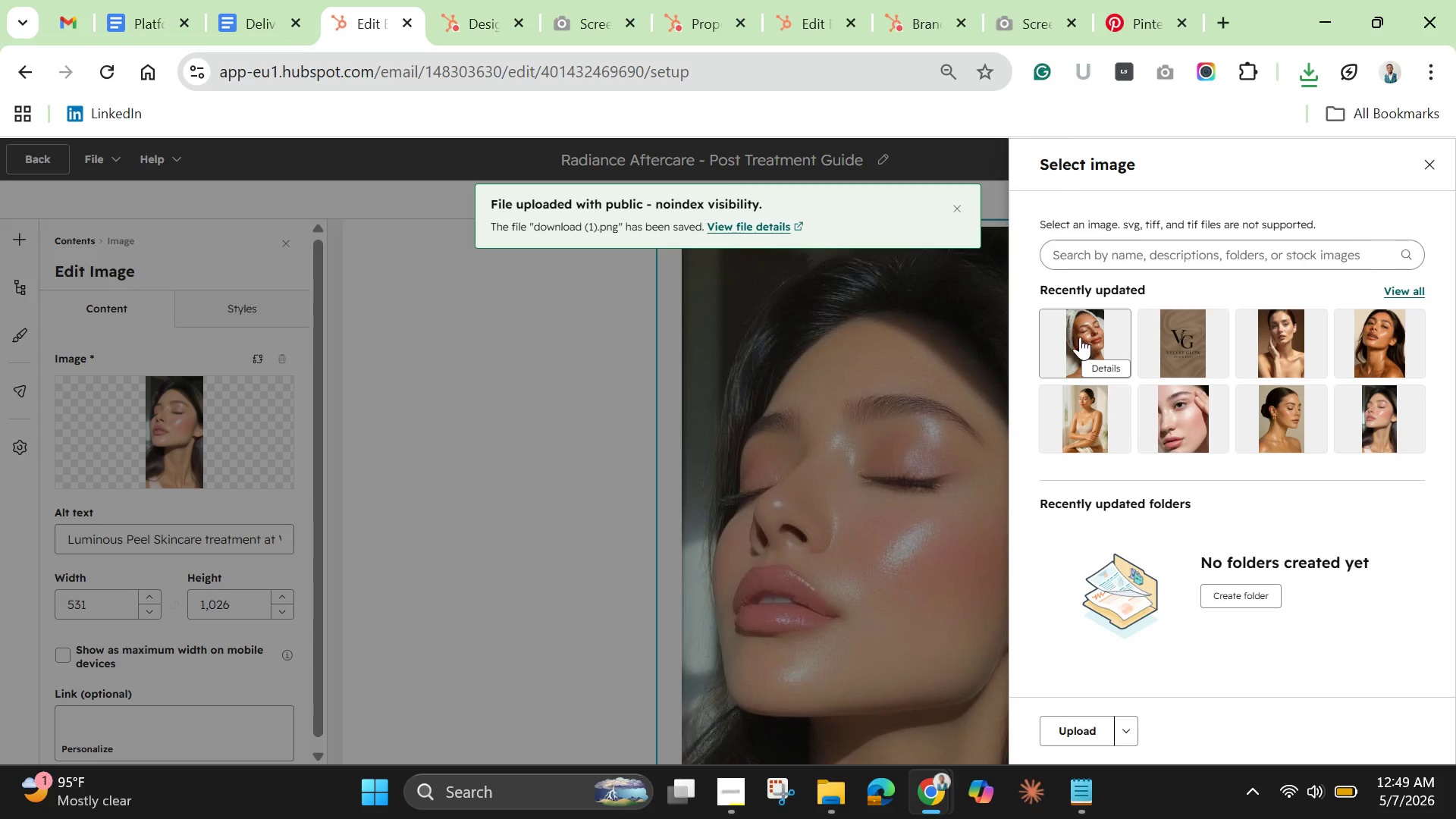 
left_click([1078, 335])
 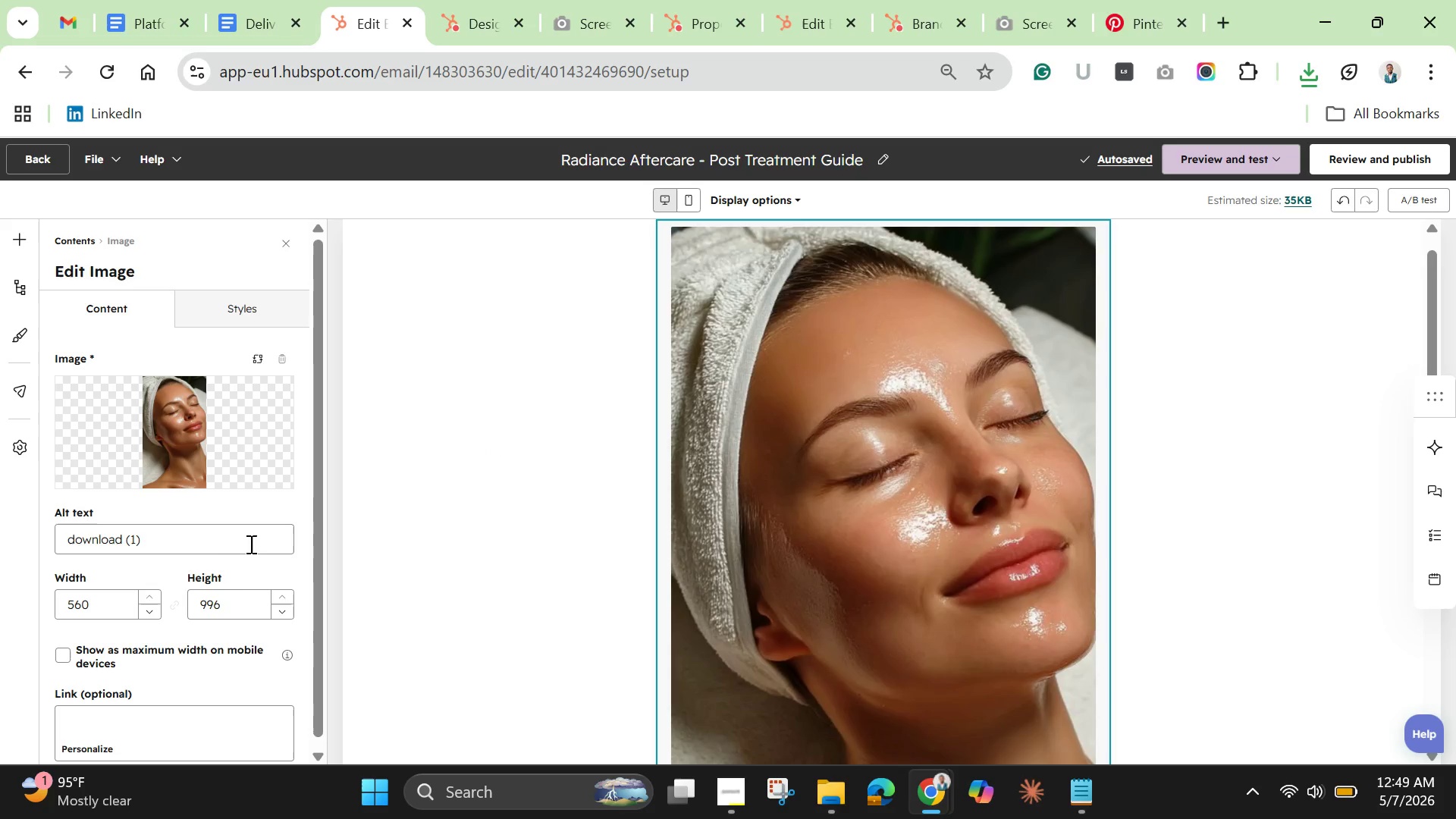 
wait(7.56)
 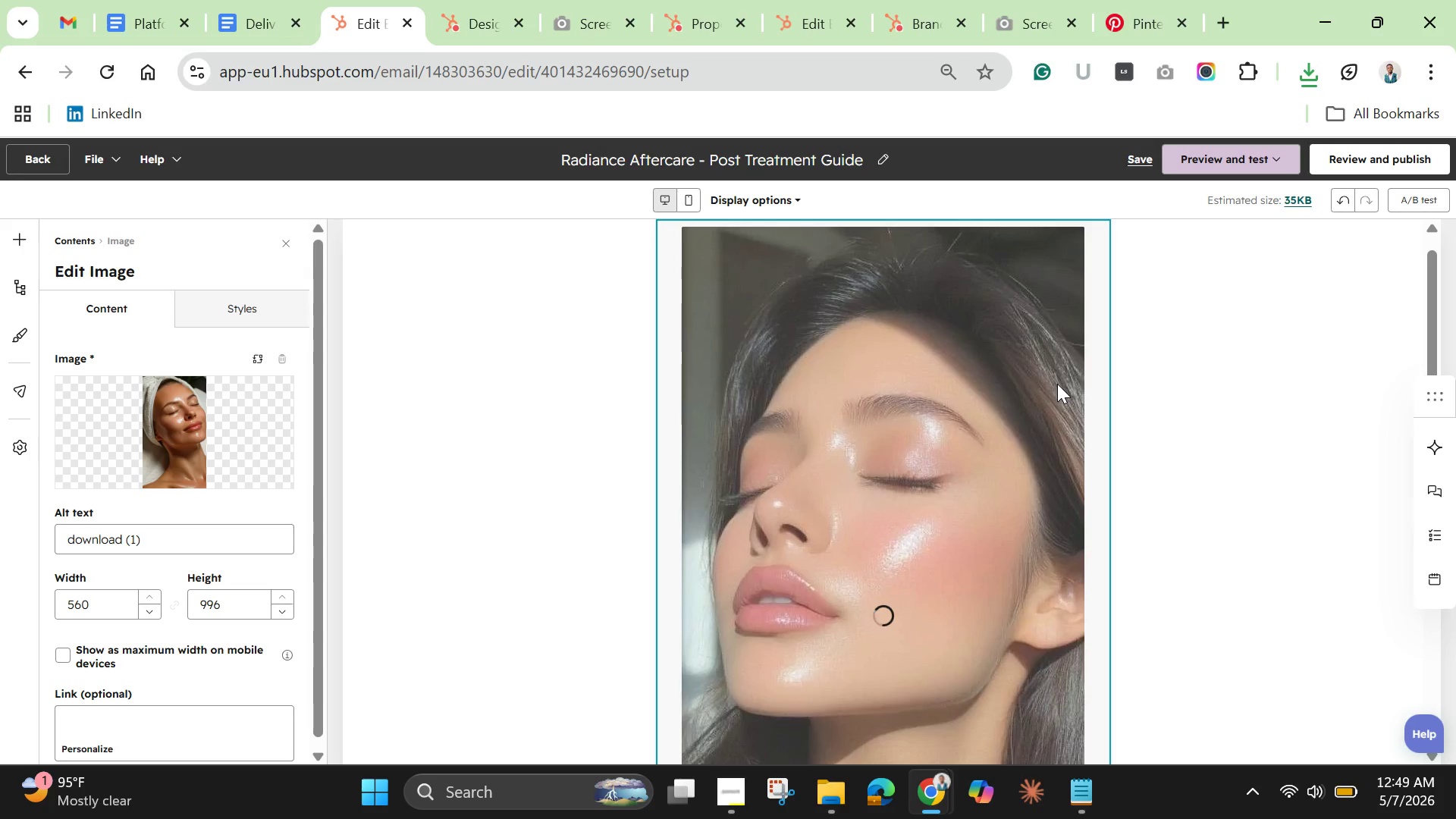 
left_click([187, 536])
 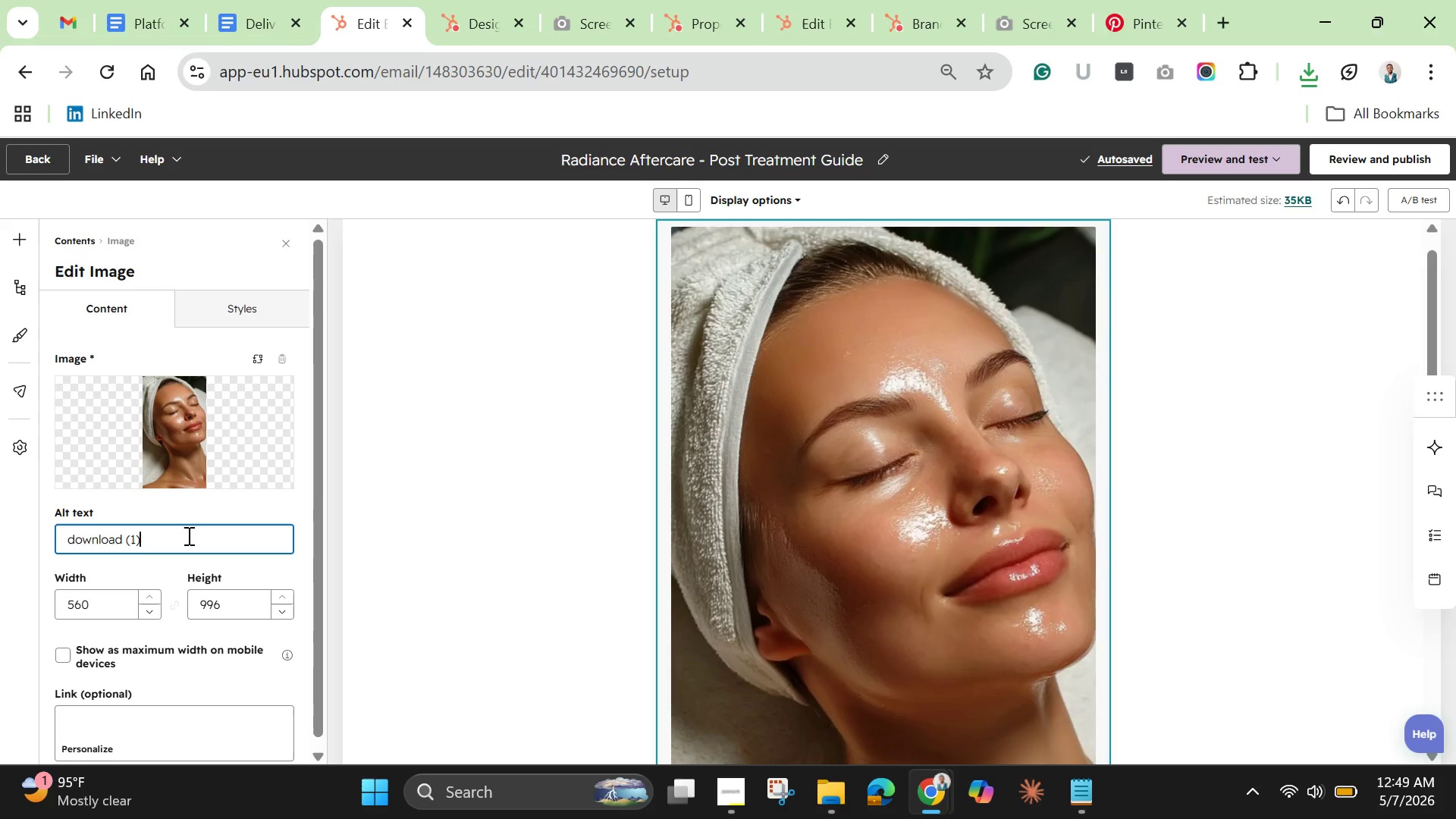 
double_click([187, 535])
 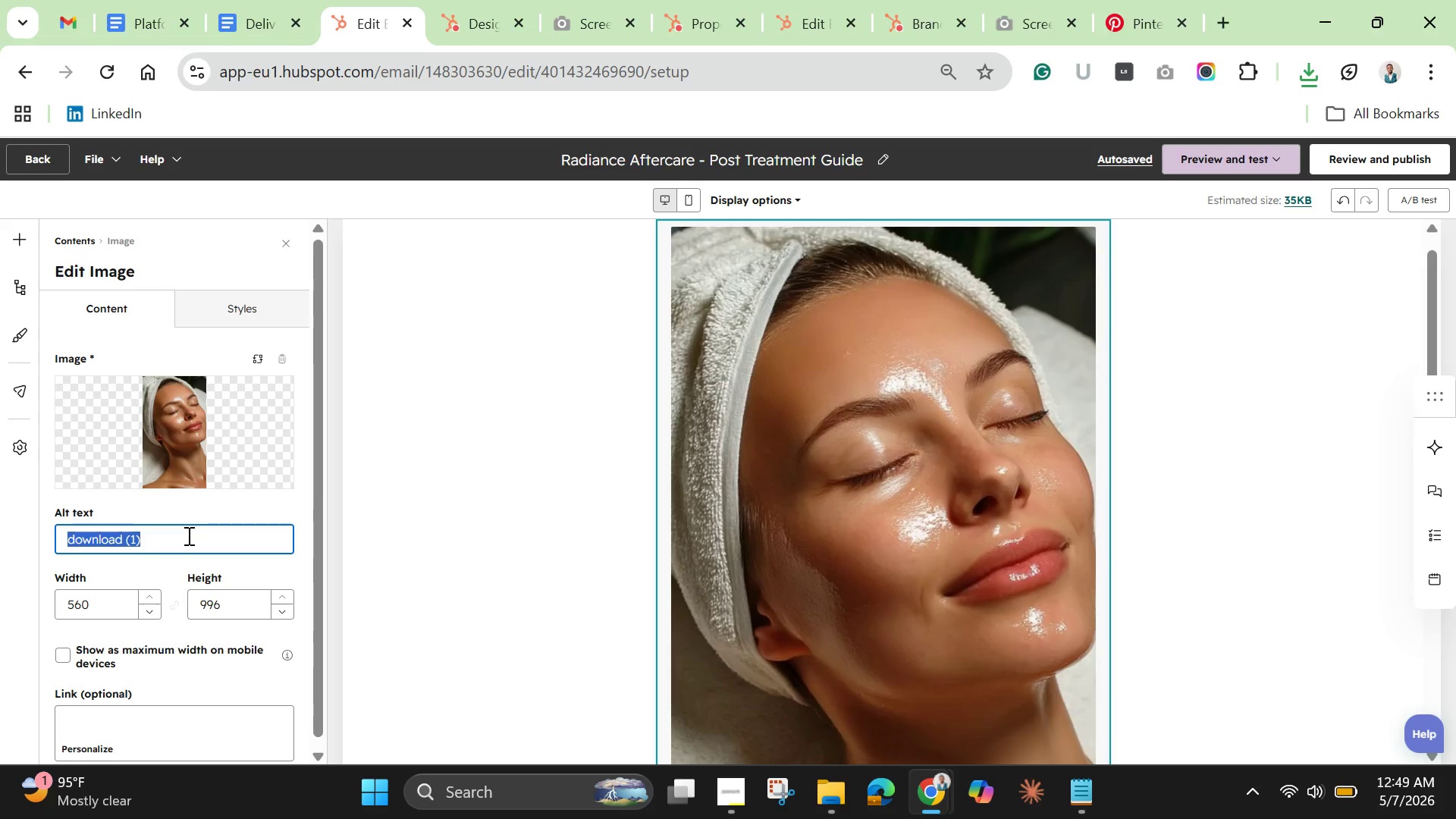 
triple_click([187, 535])
 